 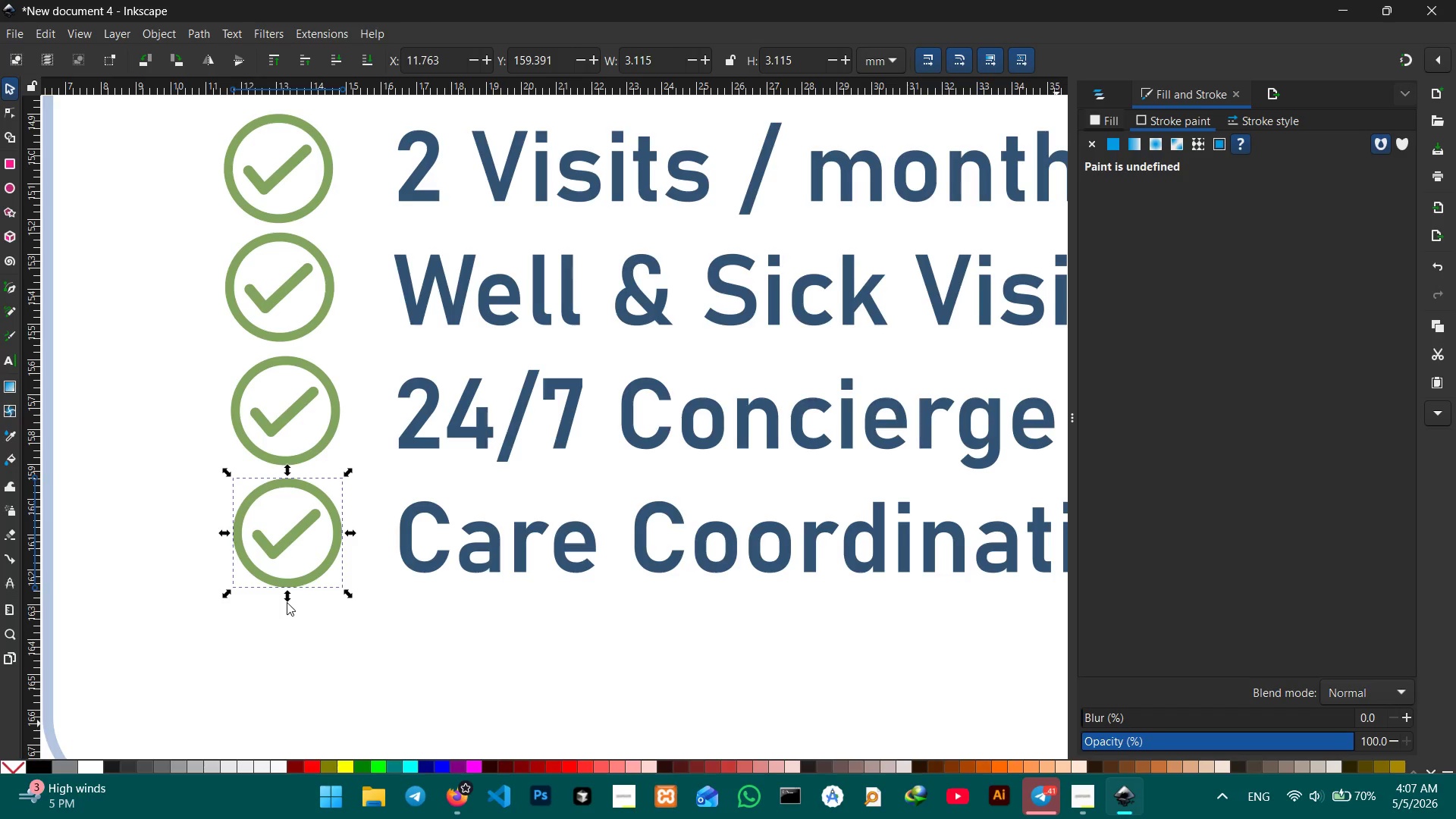 
key(Control+ControlLeft)
 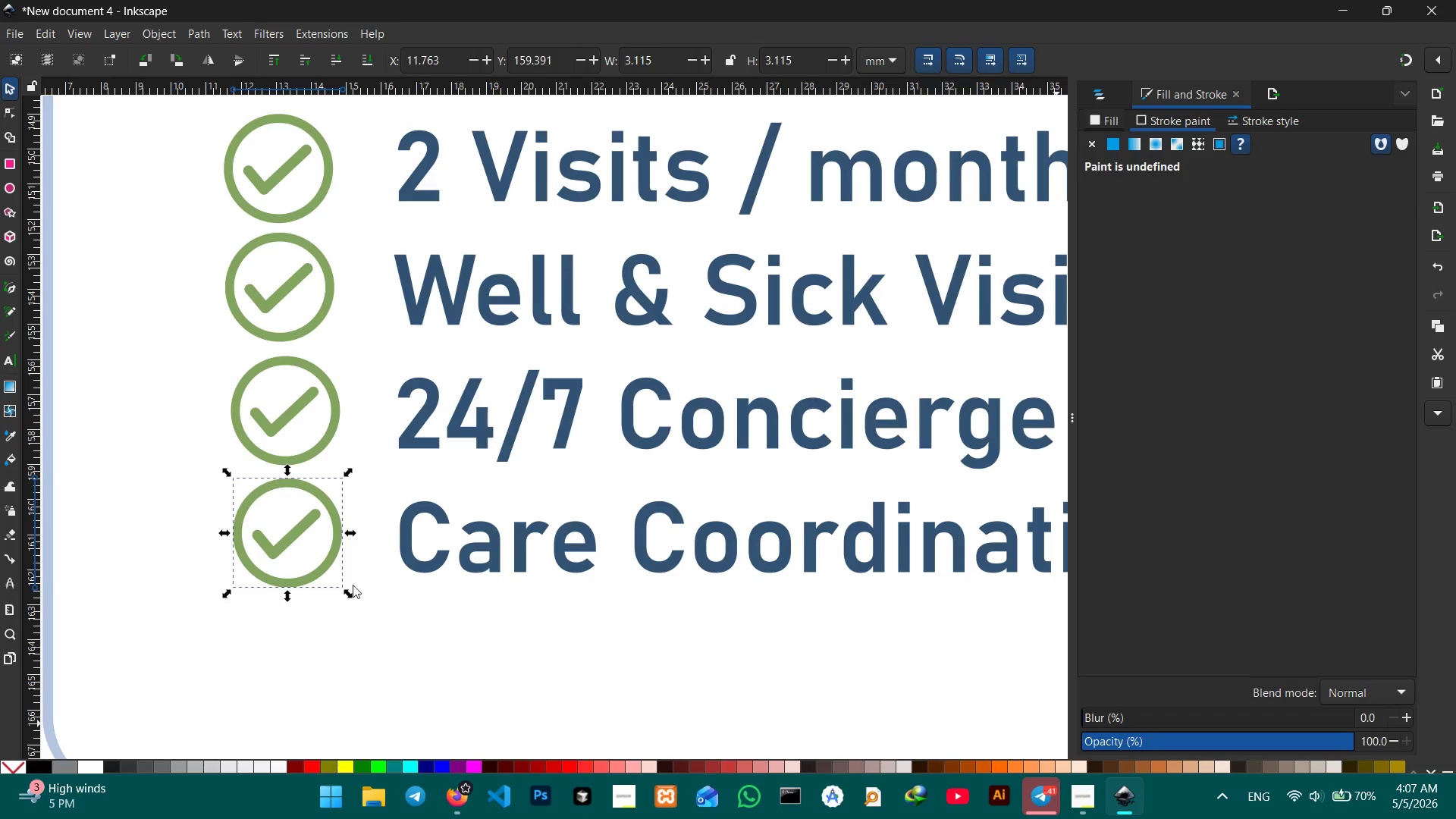 
scroll: coordinate [287, 602], scroll_direction: down, amount: 10.0
 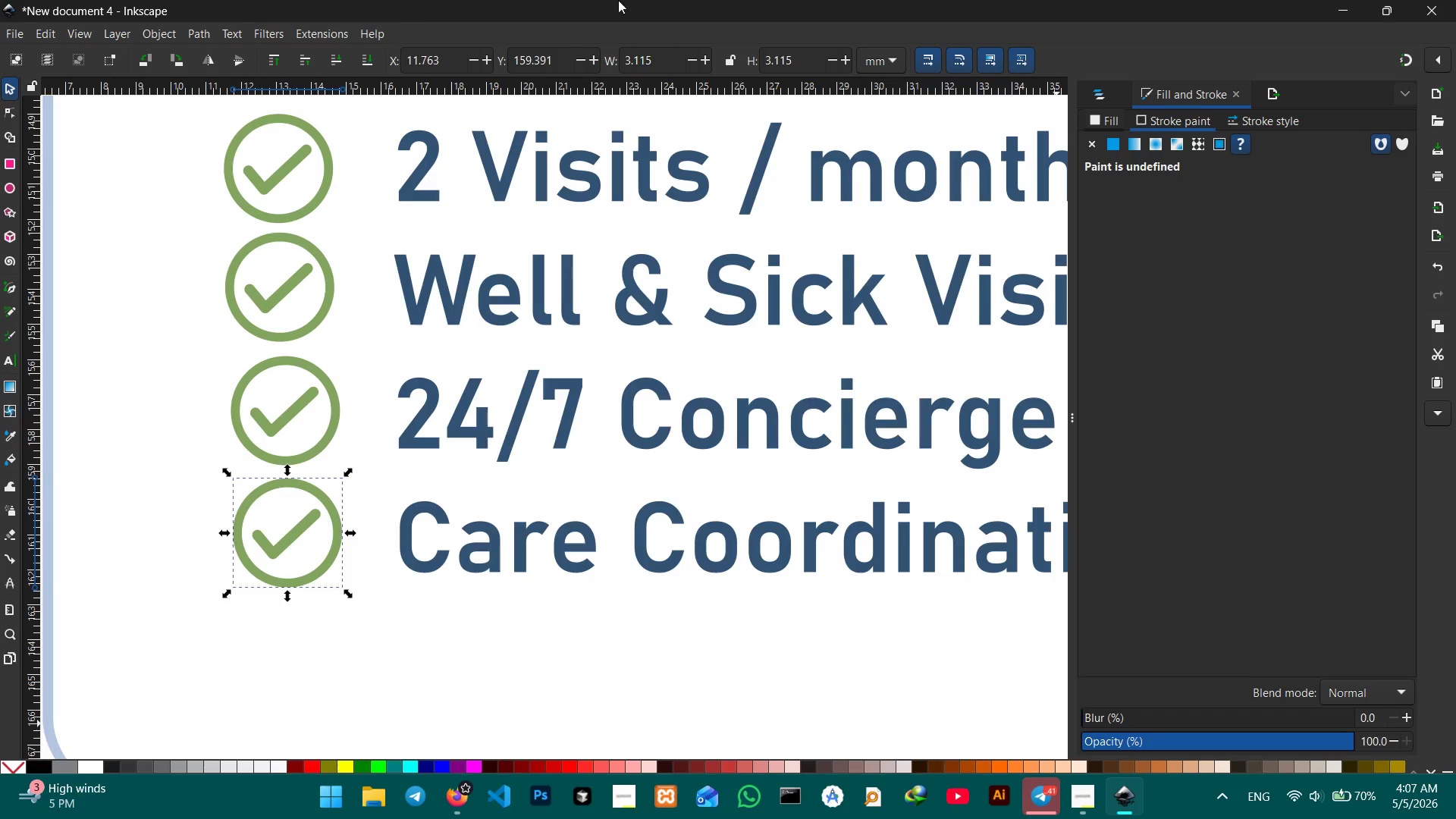 
left_click([395, 381])
 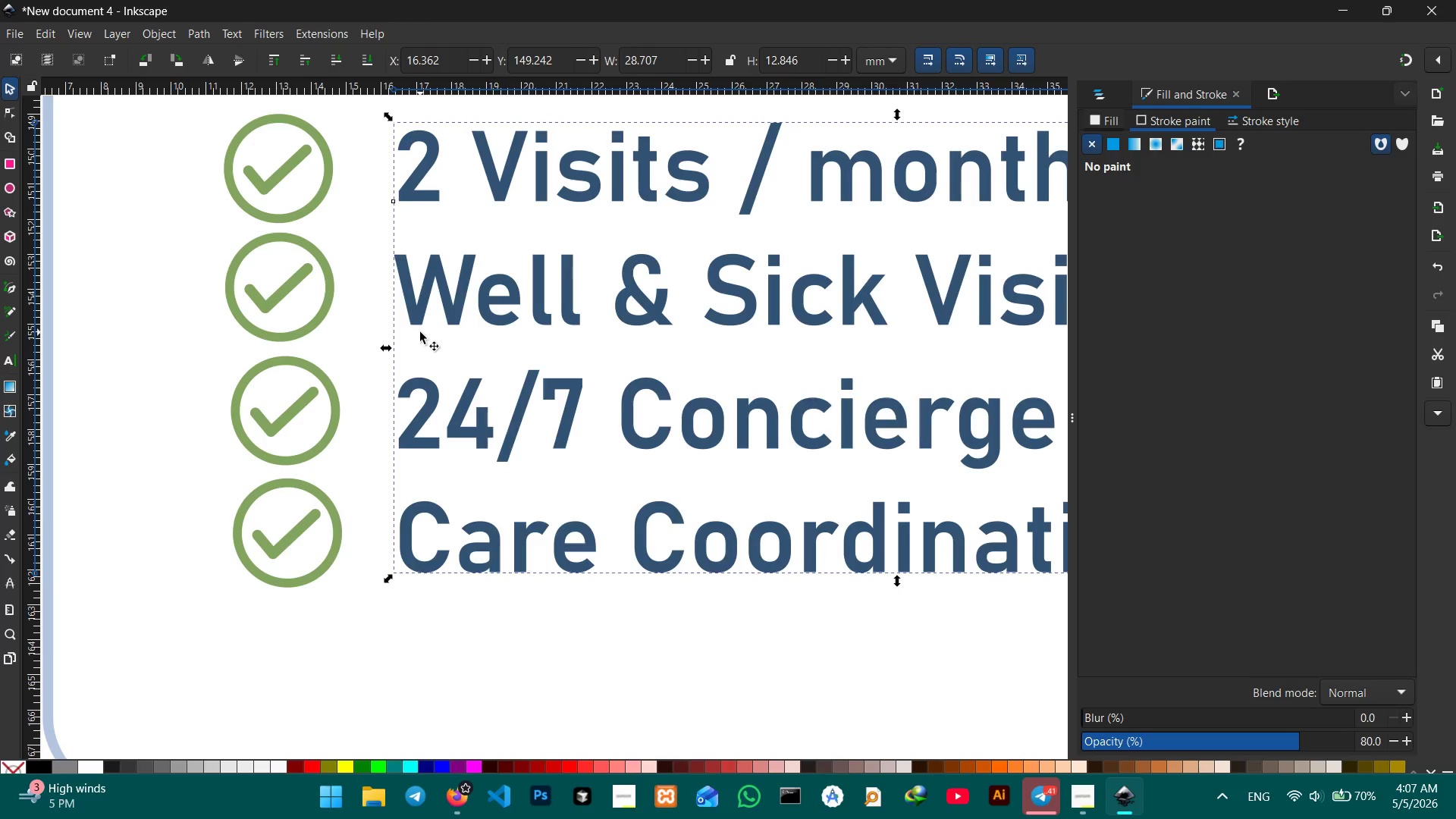 
key(Control+ControlLeft)
 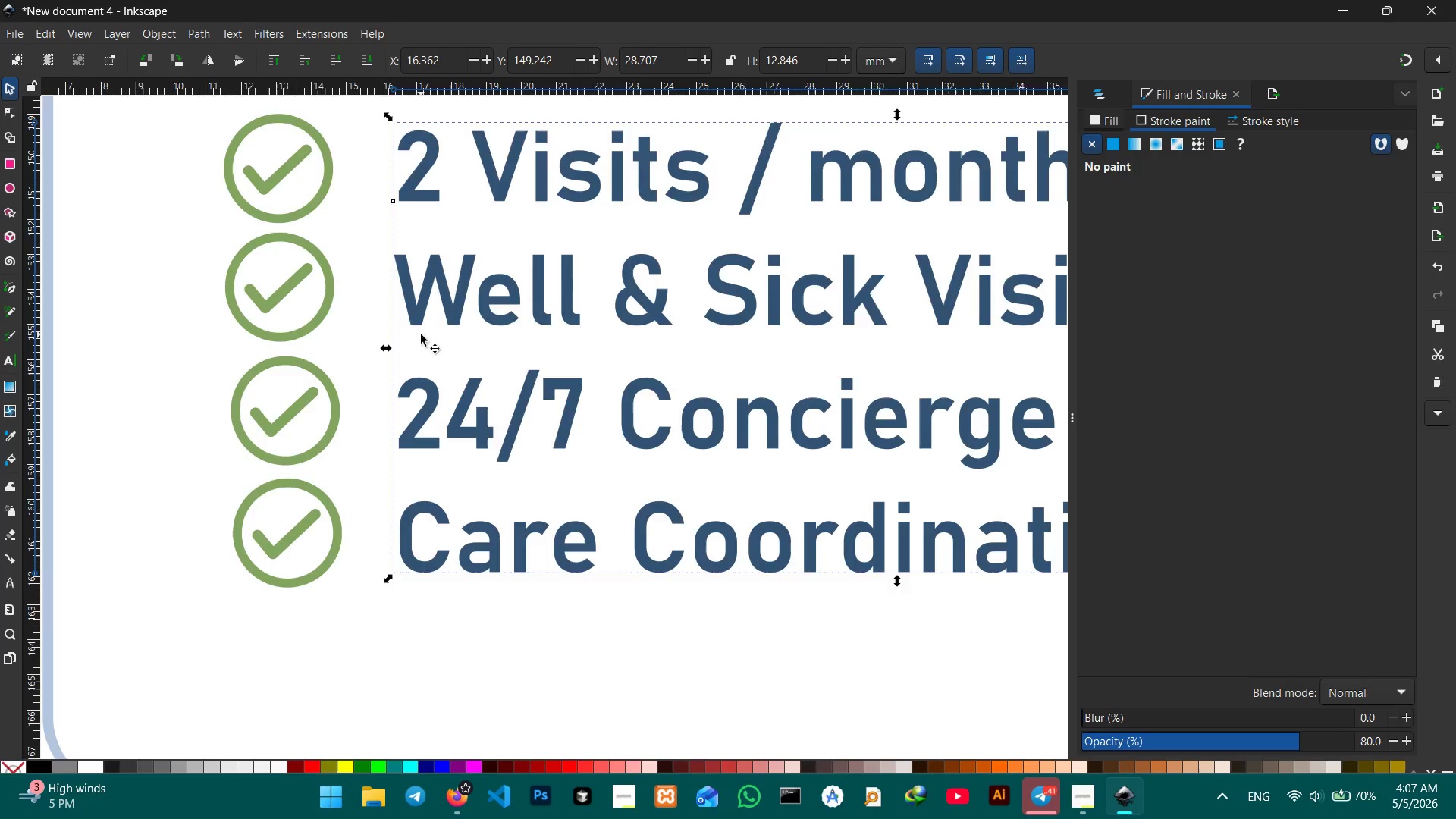 
scroll: coordinate [421, 334], scroll_direction: down, amount: 1.0
 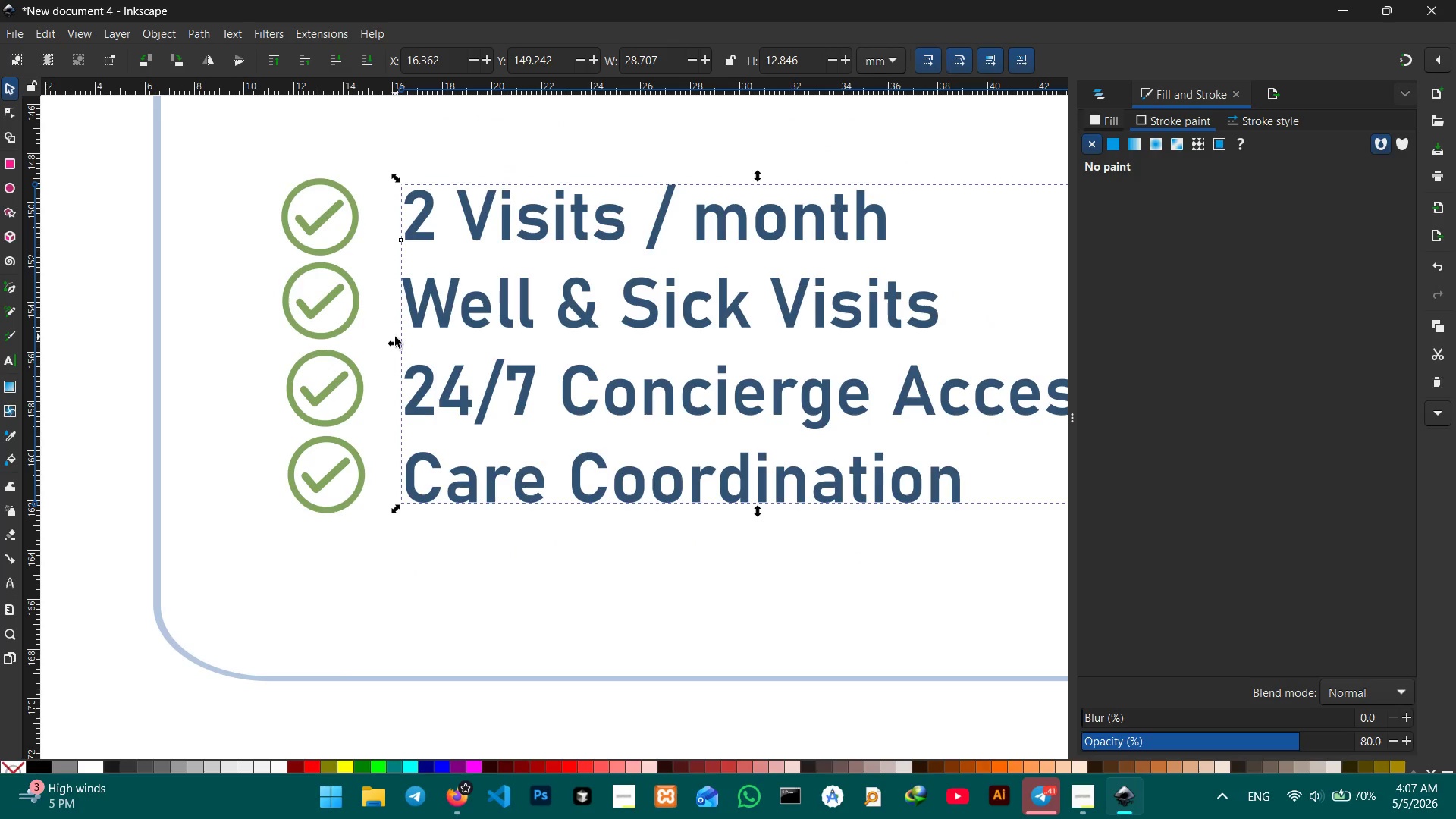 
hold_key(key=ControlLeft, duration=0.31)
scroll: coordinate [395, 337], scroll_direction: down, amount: 2.0
 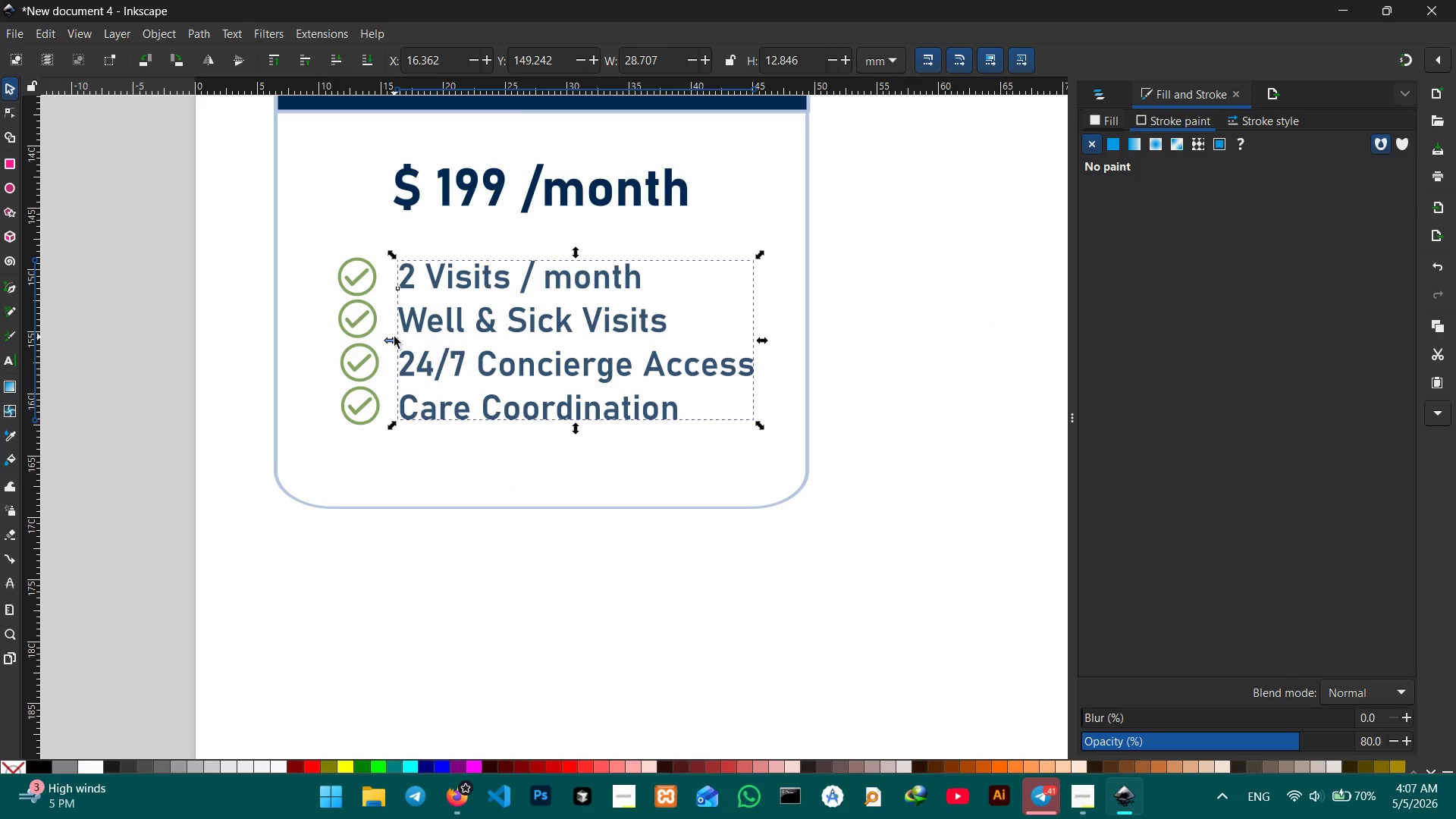 
key(Control+ControlLeft)
 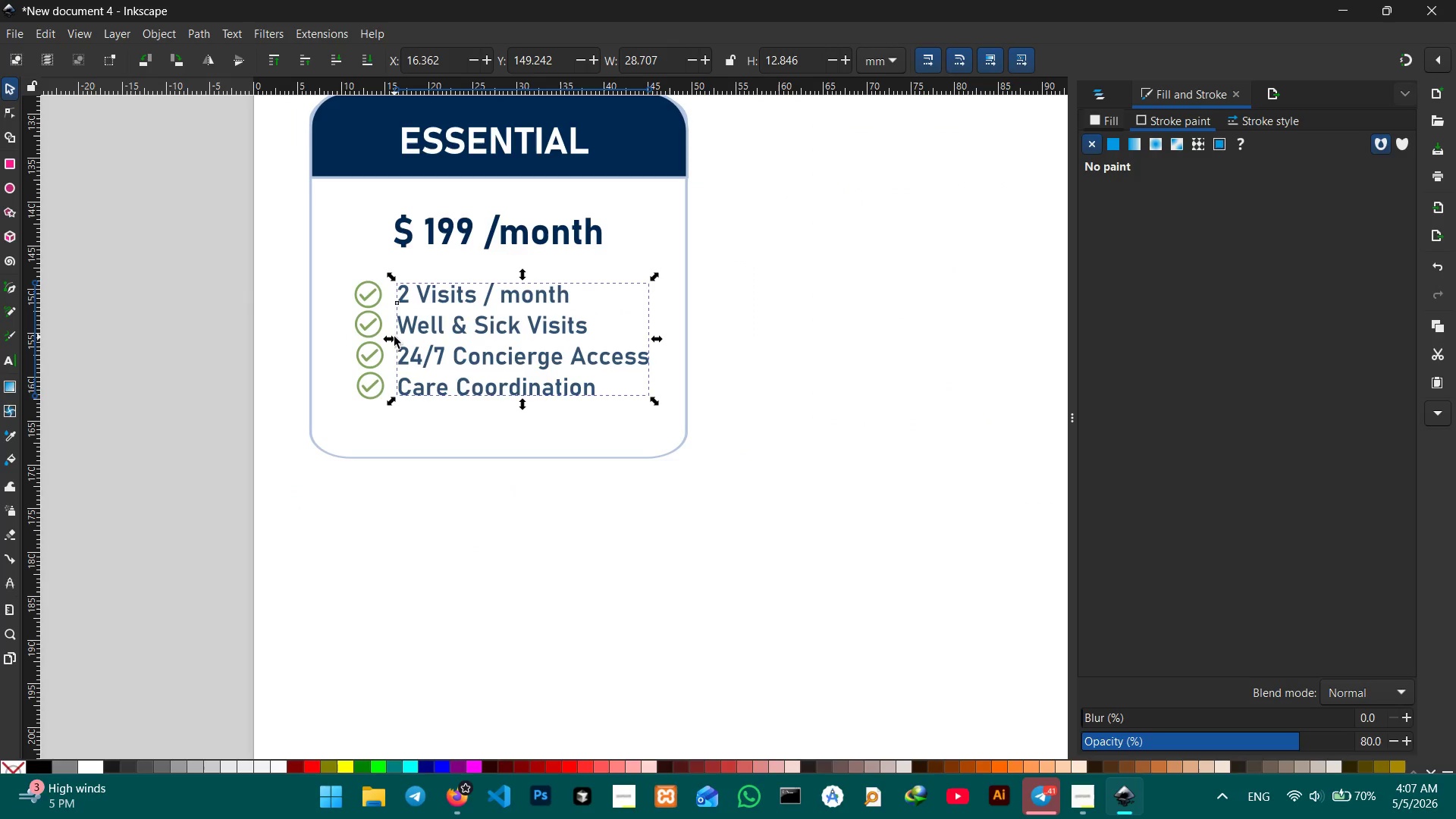 
scroll: coordinate [394, 337], scroll_direction: down, amount: 1.0
 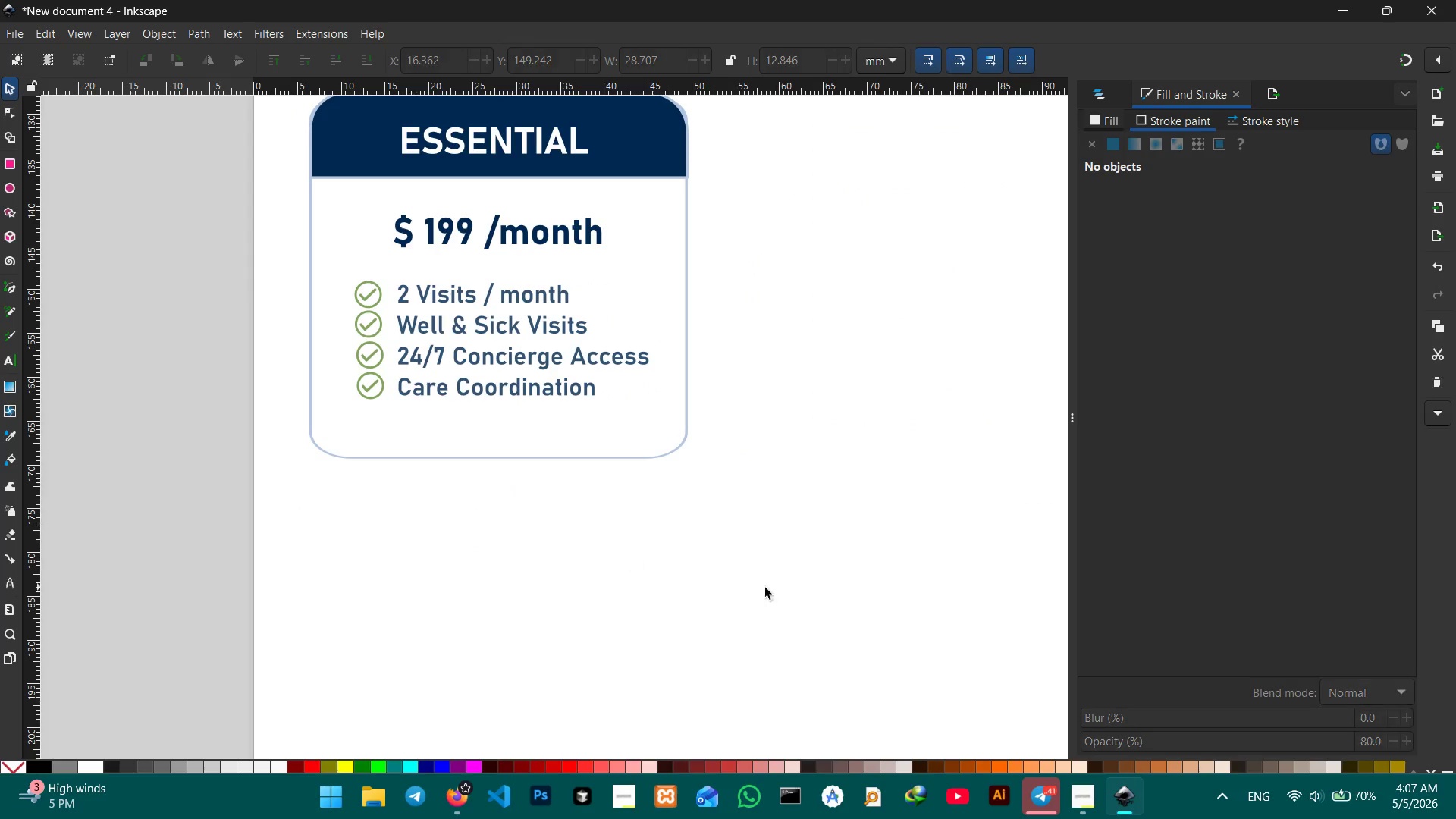 
hold_key(key=ControlLeft, duration=1.2)
scroll: coordinate [750, 559], scroll_direction: down, amount: 2.0
 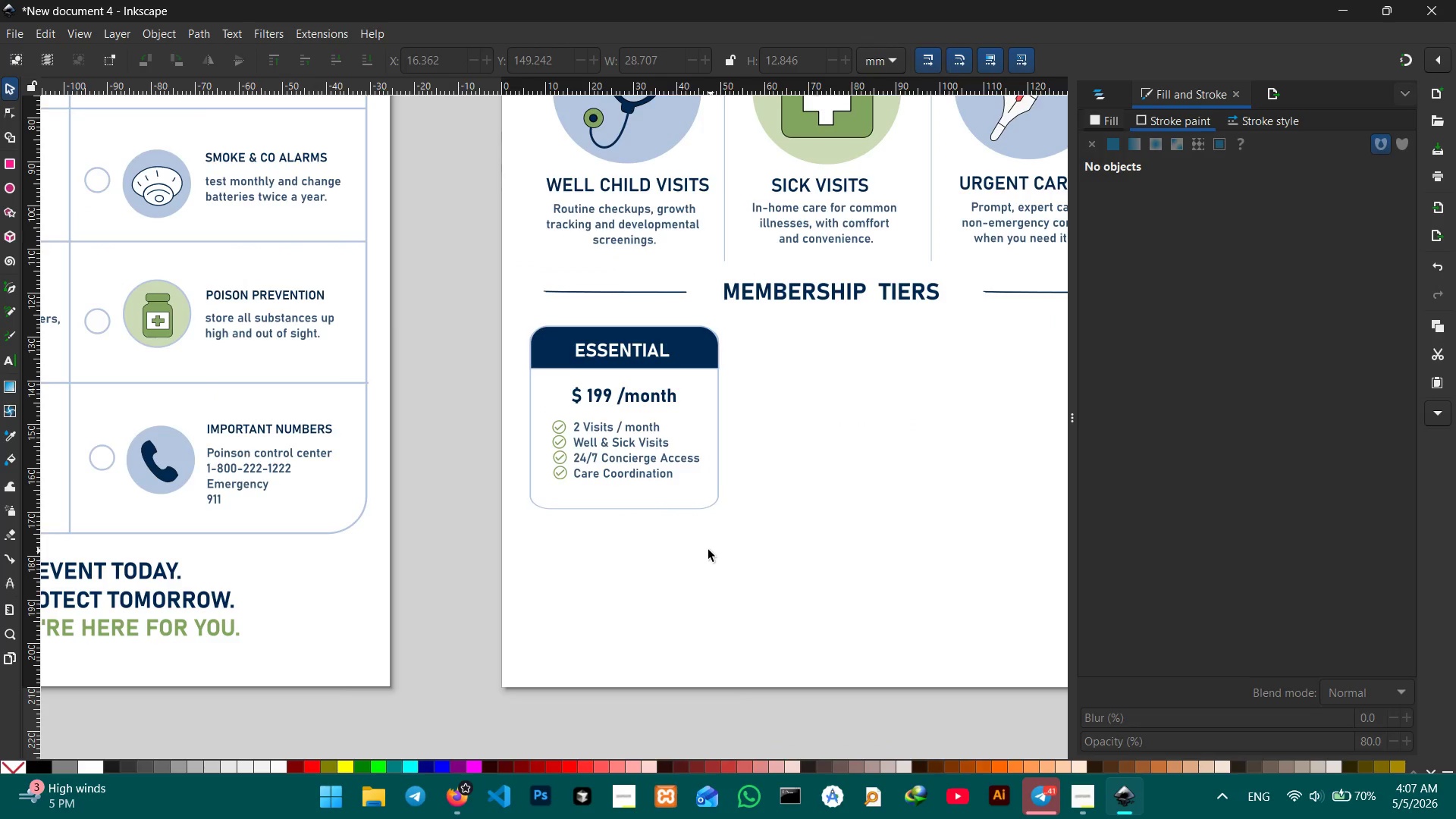 
scroll: coordinate [706, 549], scroll_direction: up, amount: 2.0
 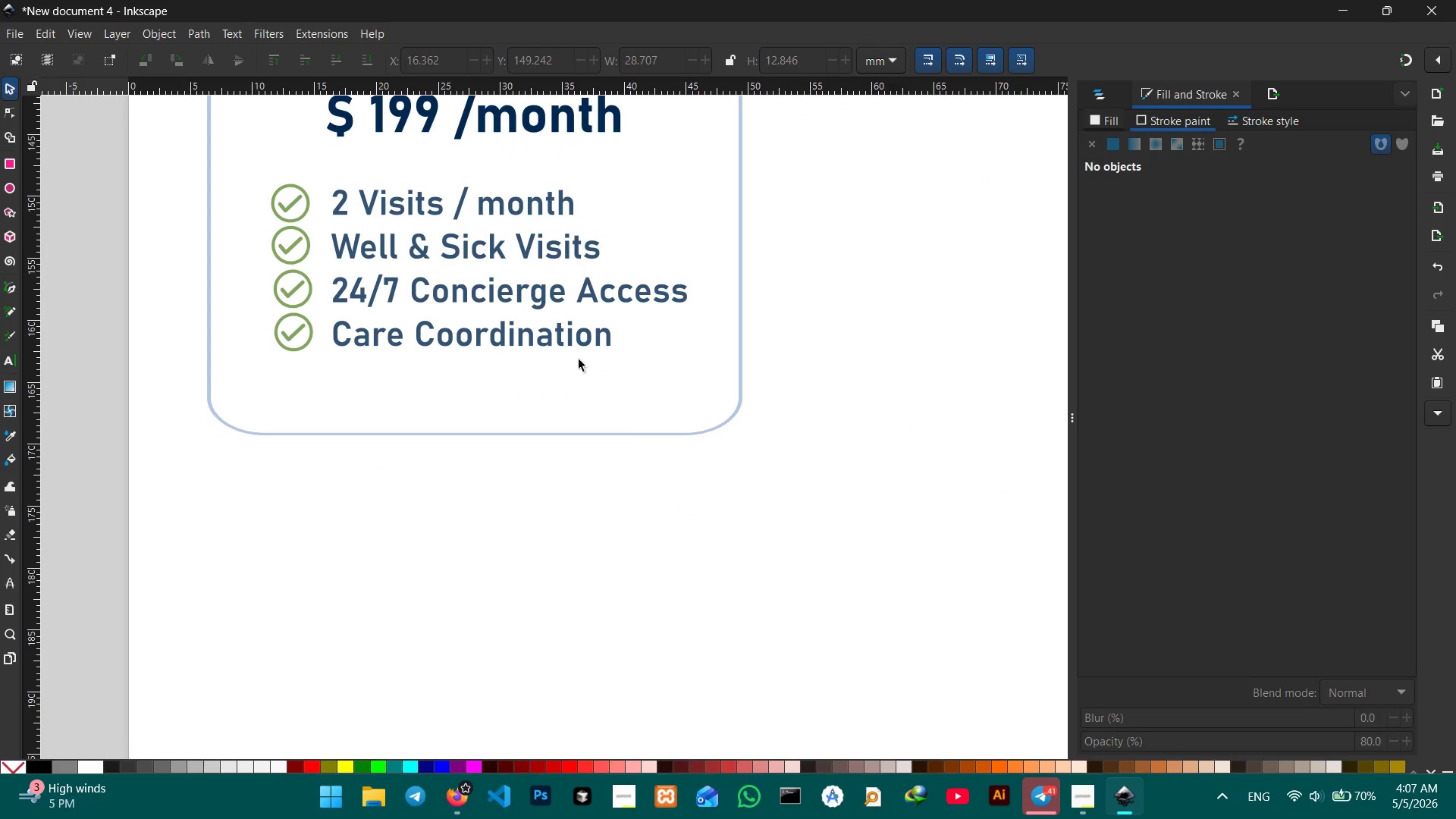 
left_click([545, 308])
 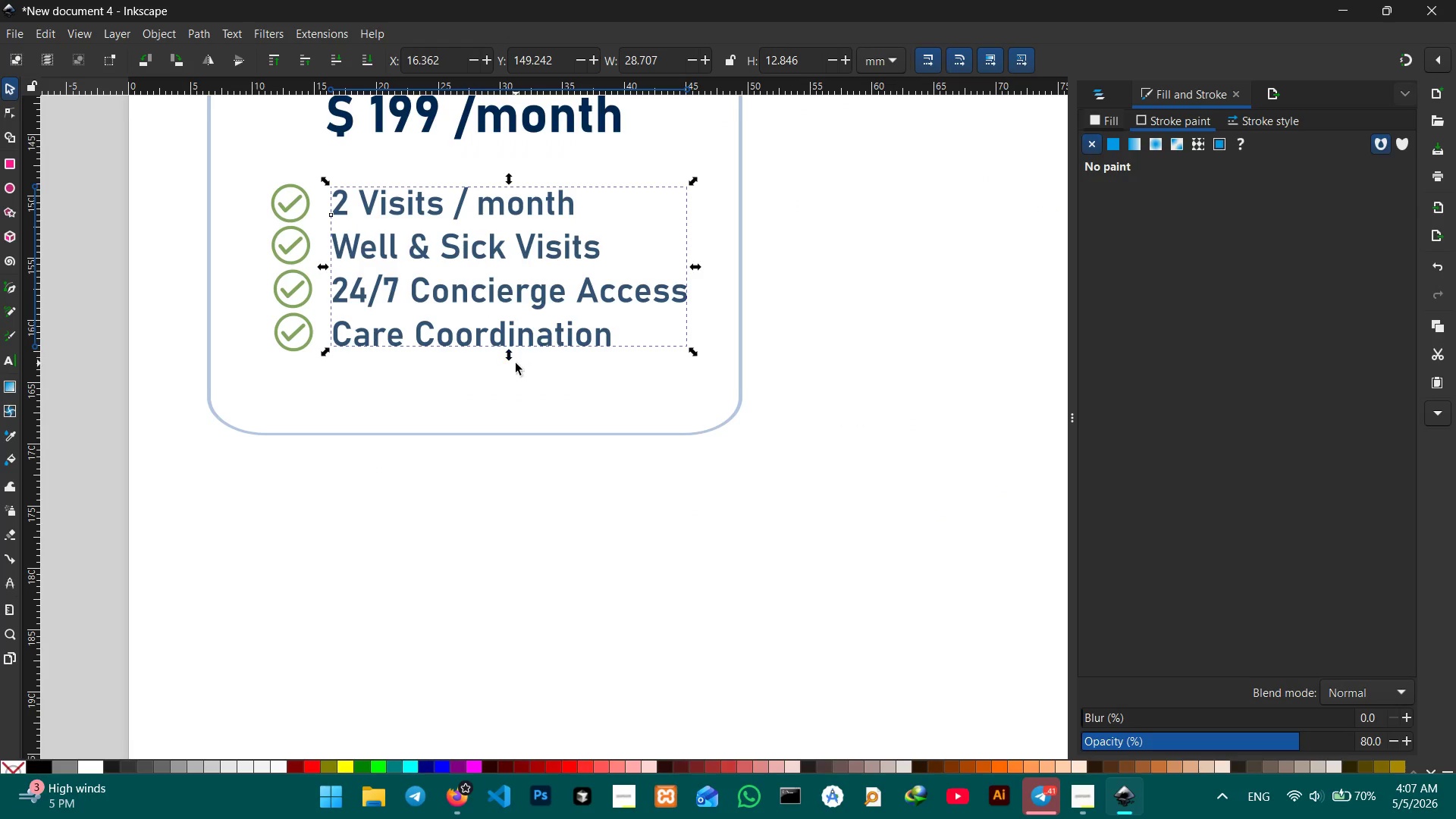 
left_click_drag(start_coordinate=[513, 356], to_coordinate=[513, 392])
 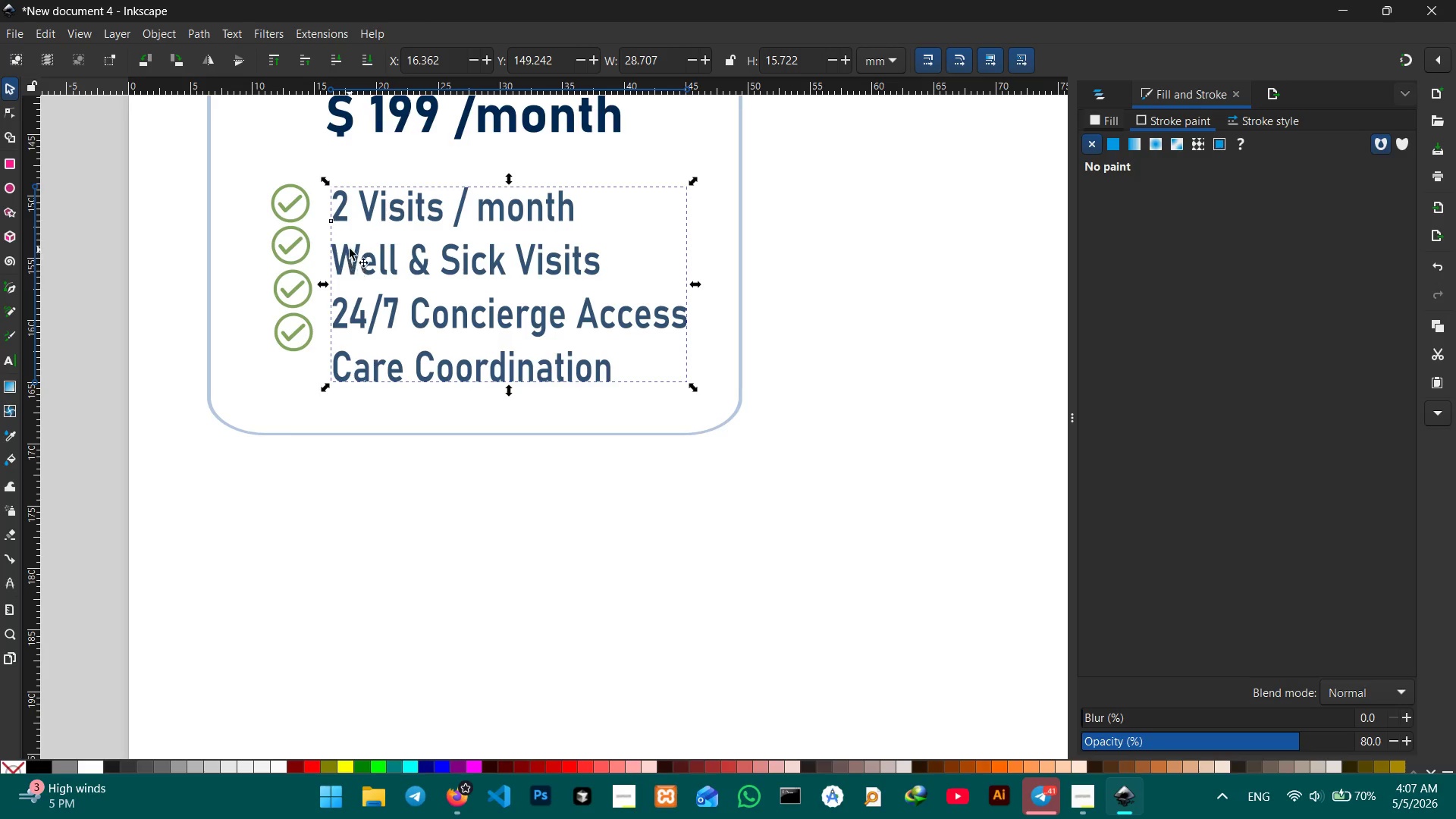 
scroll: coordinate [376, 258], scroll_direction: none, amount: 0.0
 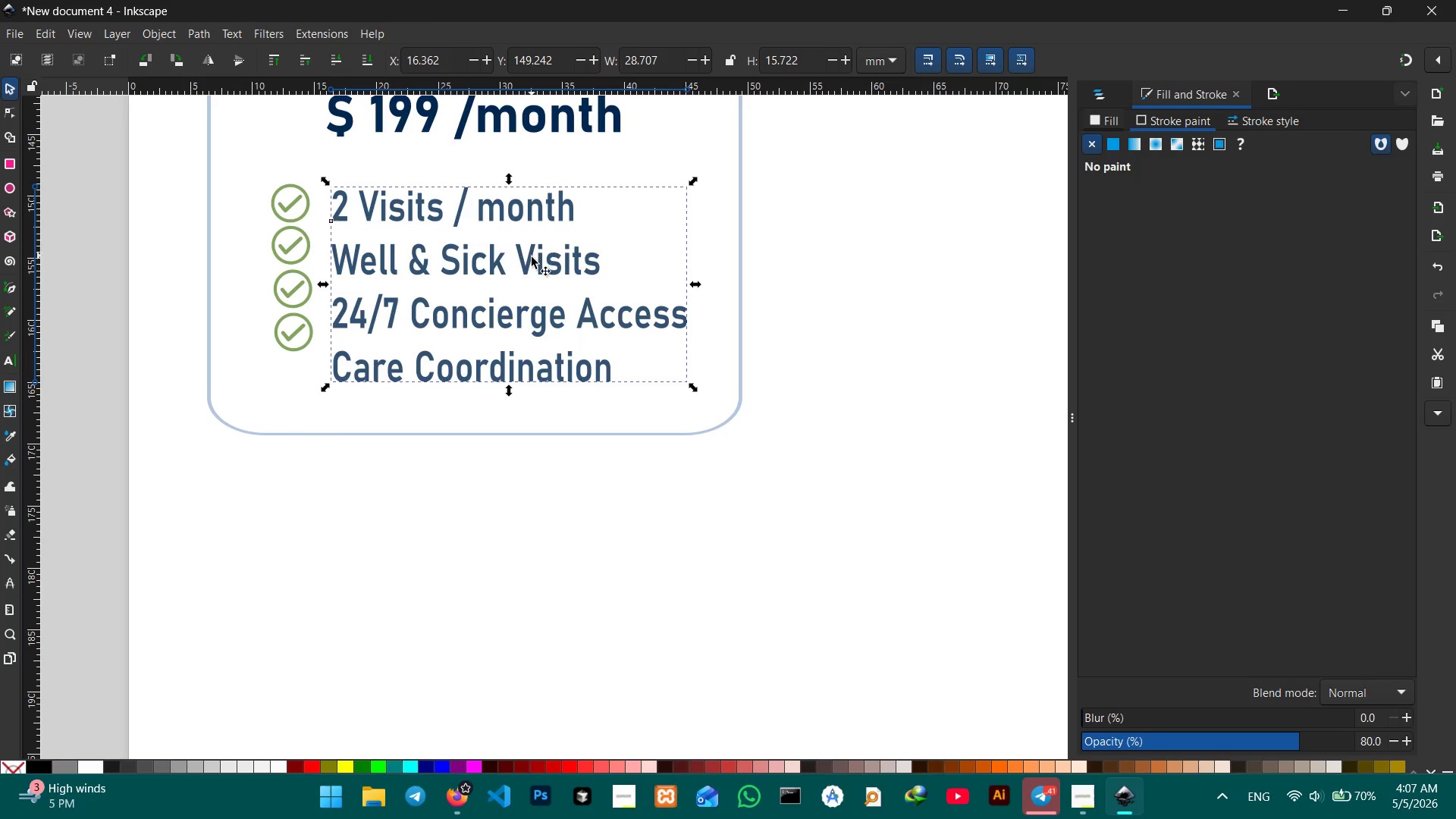 
scroll: coordinate [532, 258], scroll_direction: up, amount: 1.0
 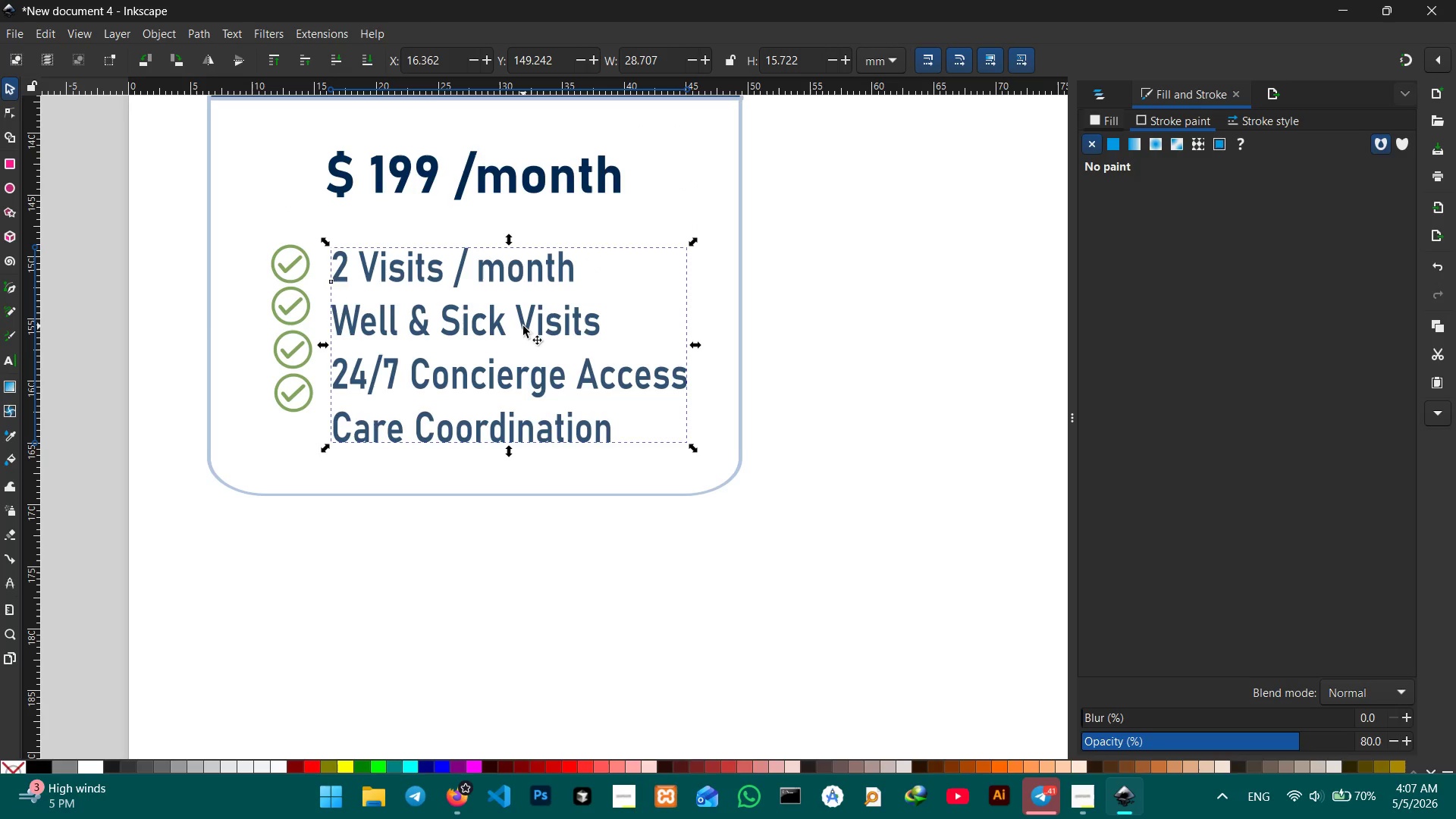 
left_click_drag(start_coordinate=[523, 327], to_coordinate=[528, 306])
 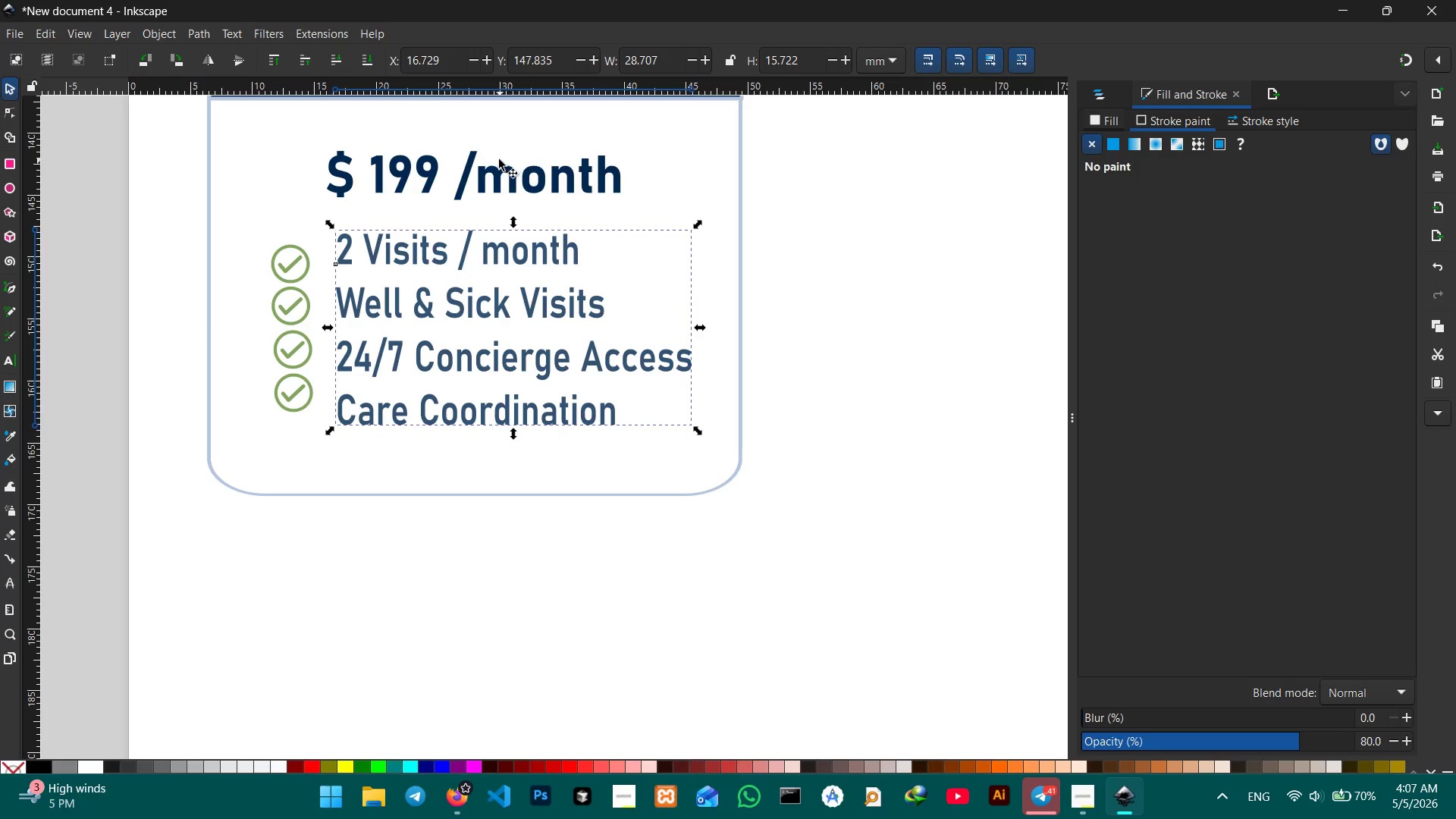 
left_click([498, 168])
 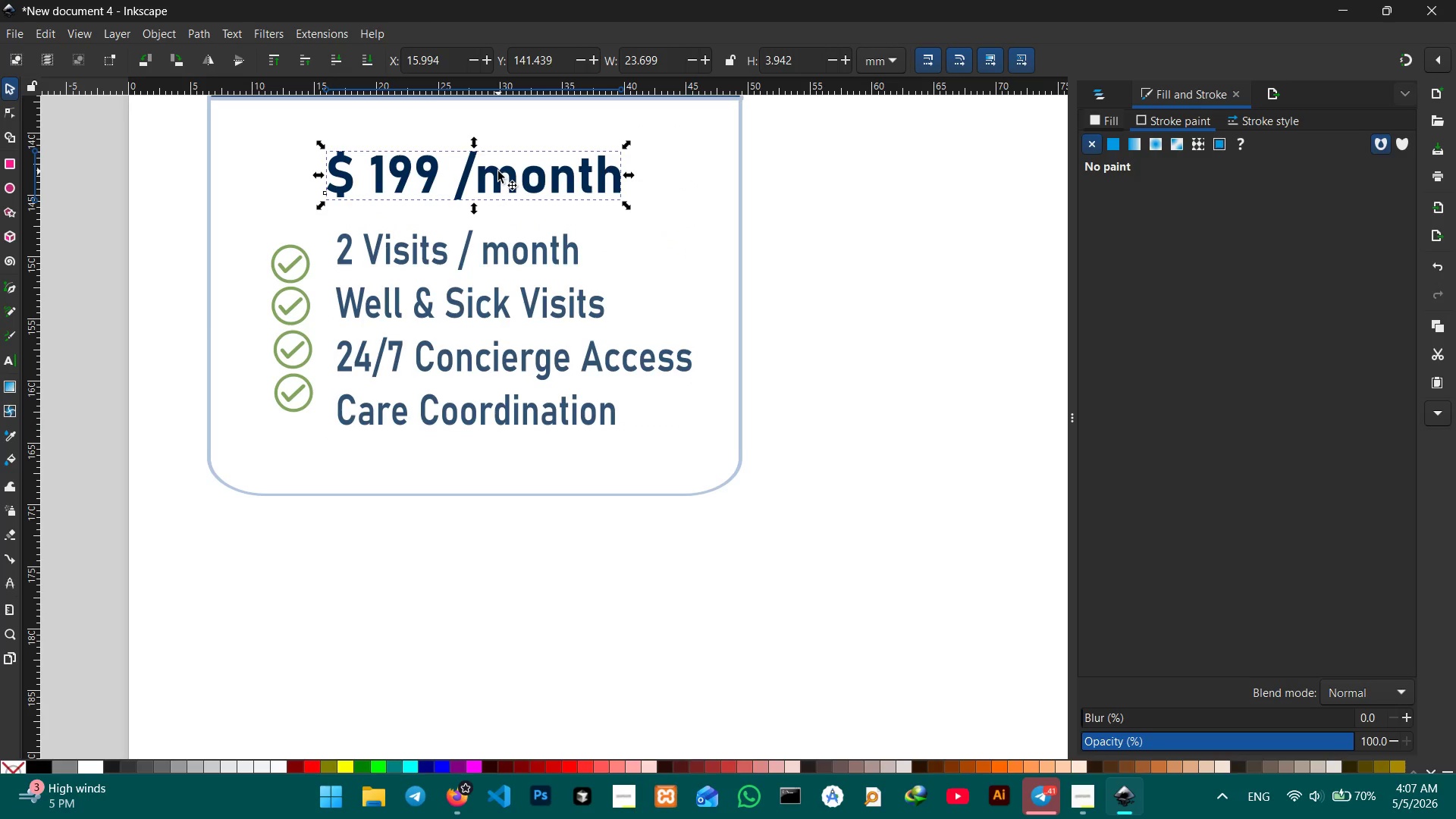 
left_click_drag(start_coordinate=[498, 173], to_coordinate=[495, 153])
 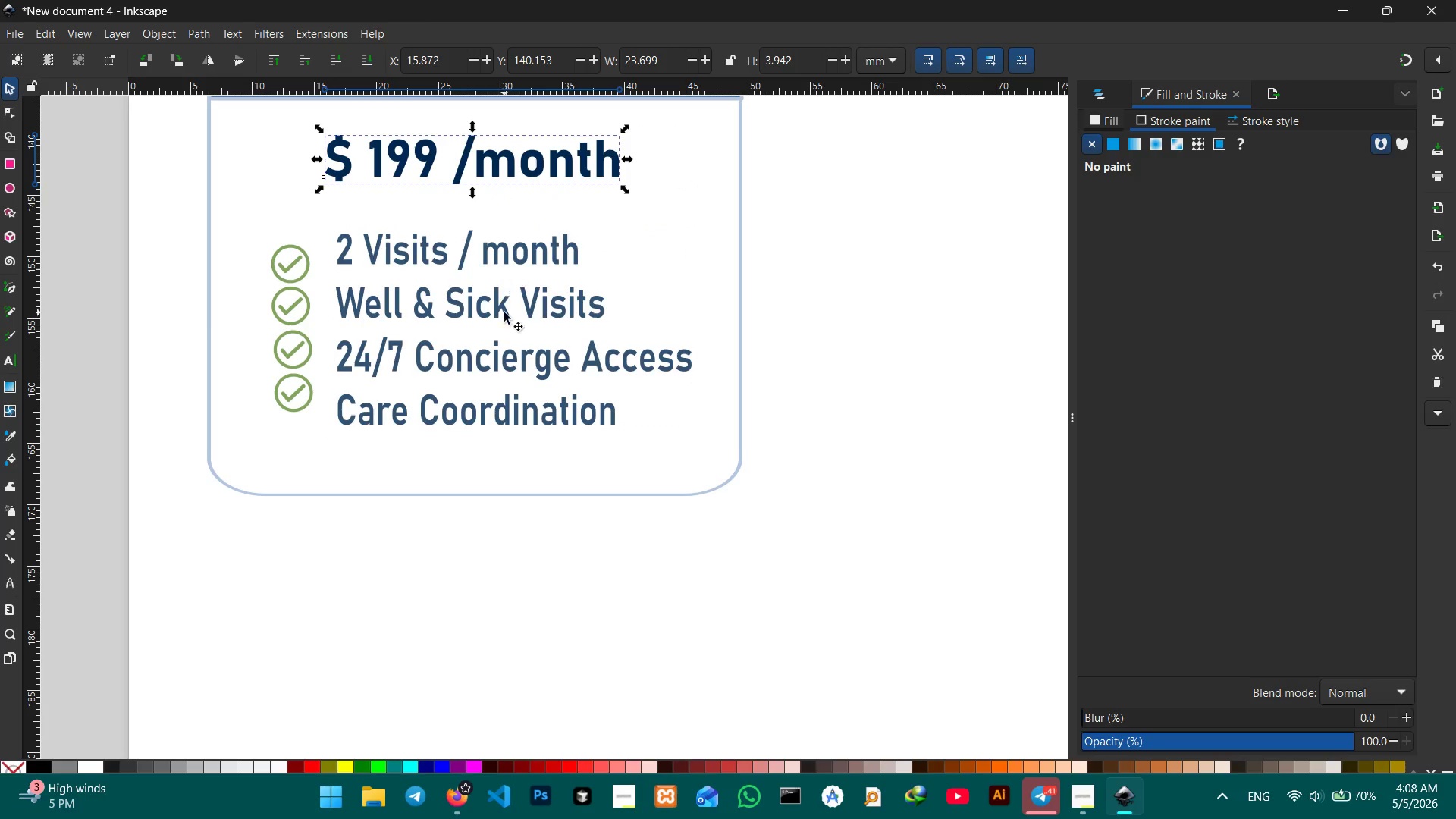 
left_click_drag(start_coordinate=[504, 308], to_coordinate=[509, 298])
 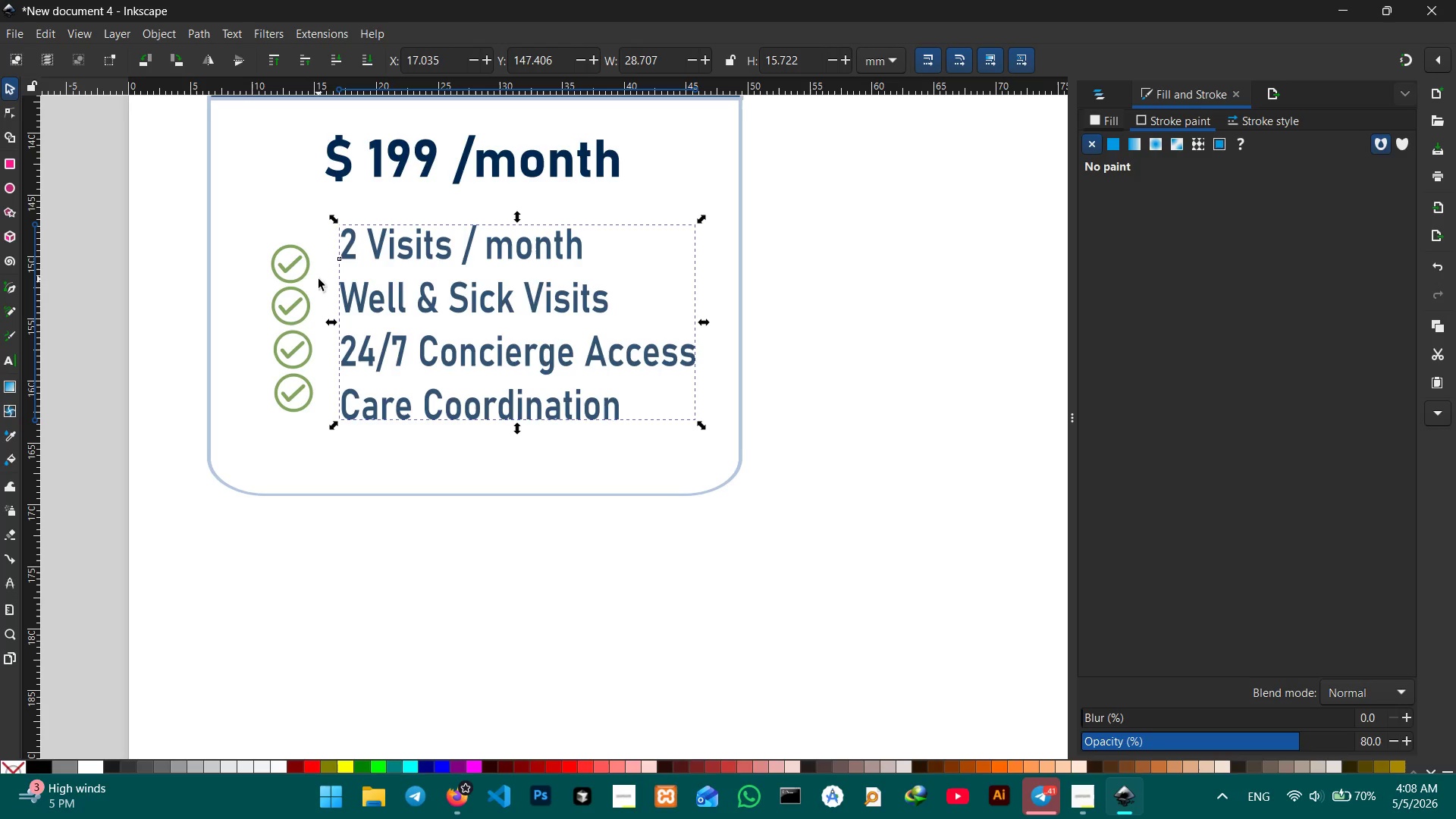 
left_click([303, 269])
 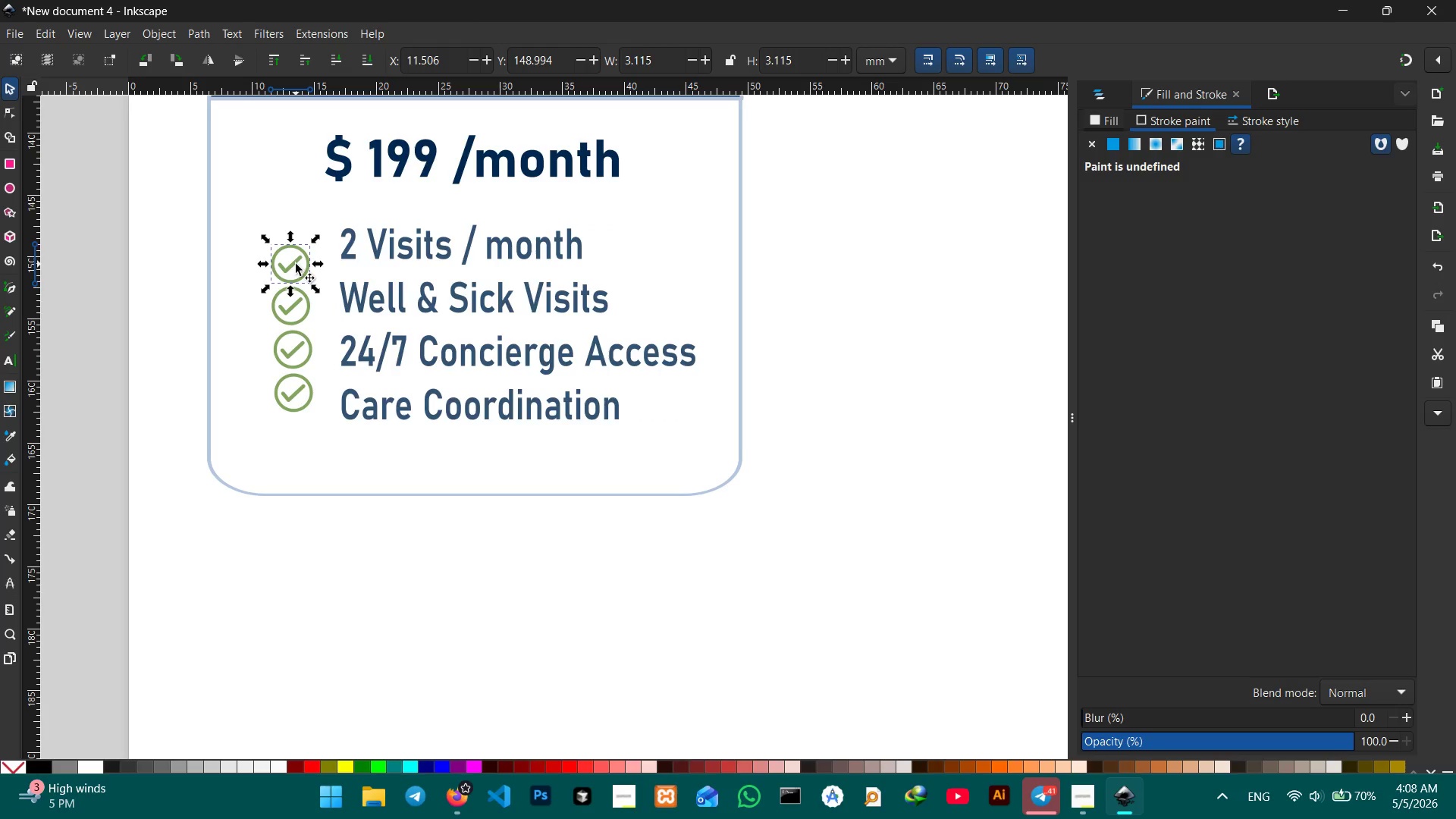 
left_click_drag(start_coordinate=[296, 264], to_coordinate=[309, 242])
 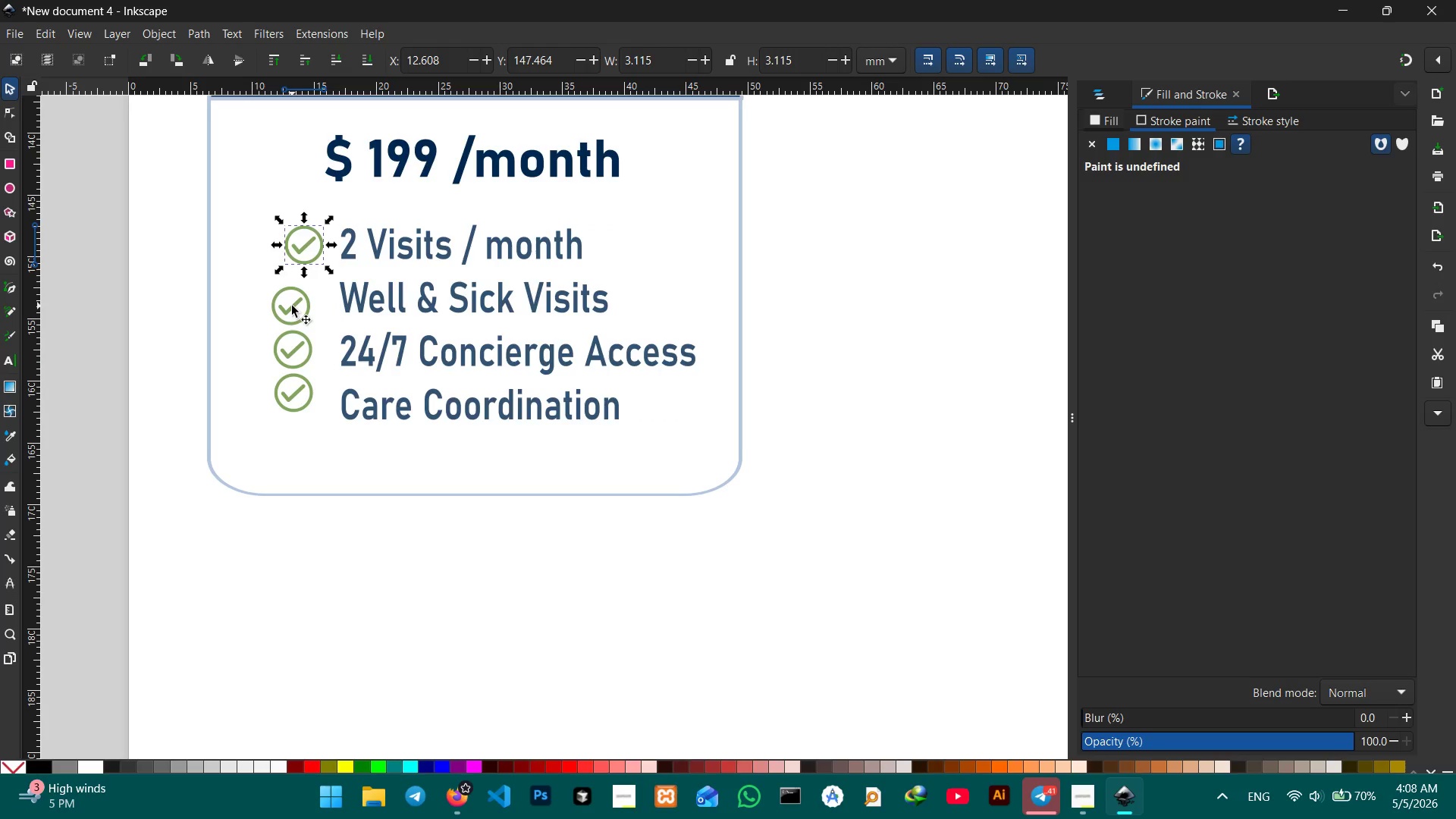 
left_click_drag(start_coordinate=[292, 306], to_coordinate=[304, 293])
 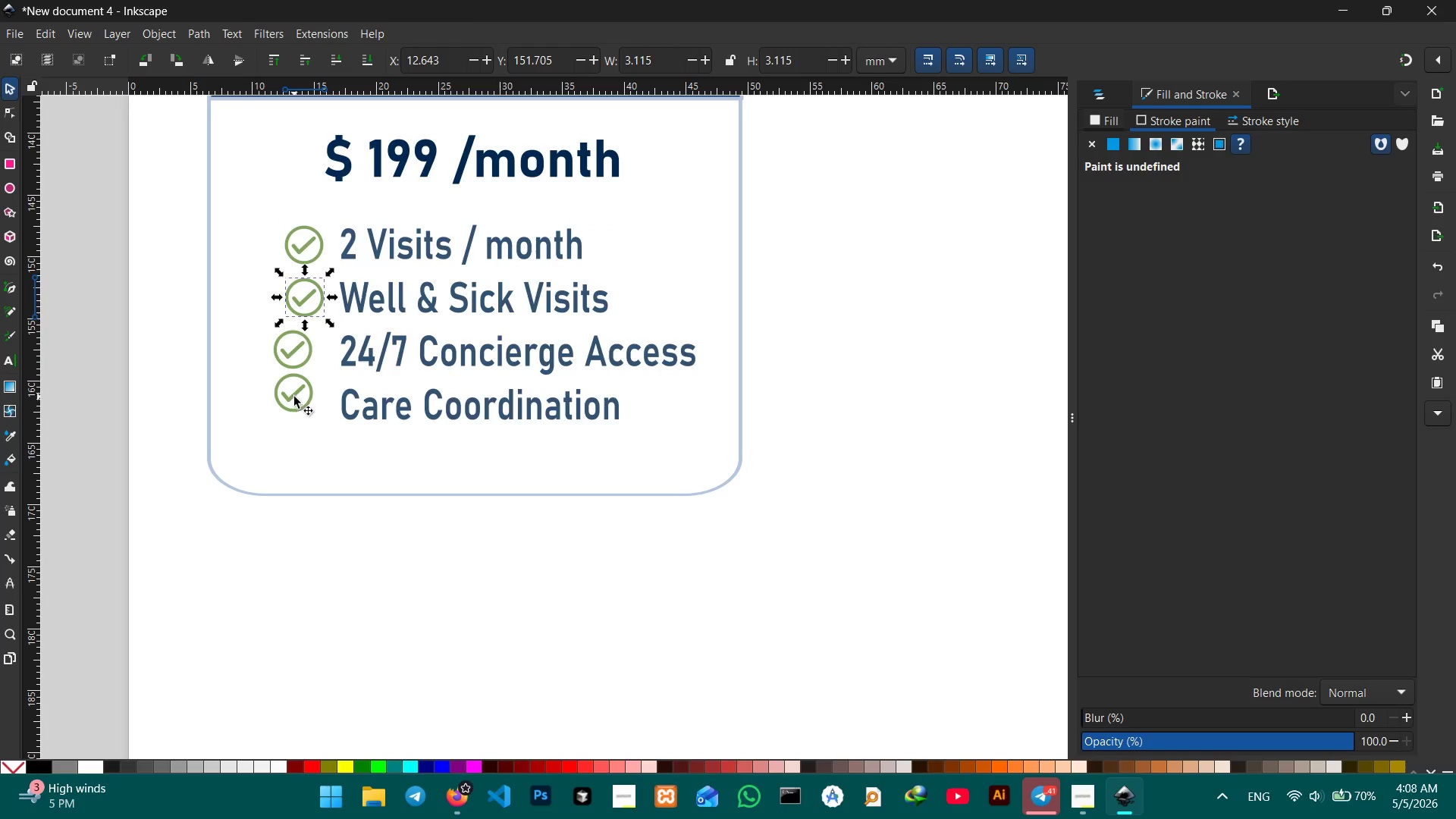 
left_click_drag(start_coordinate=[294, 394], to_coordinate=[303, 405])
 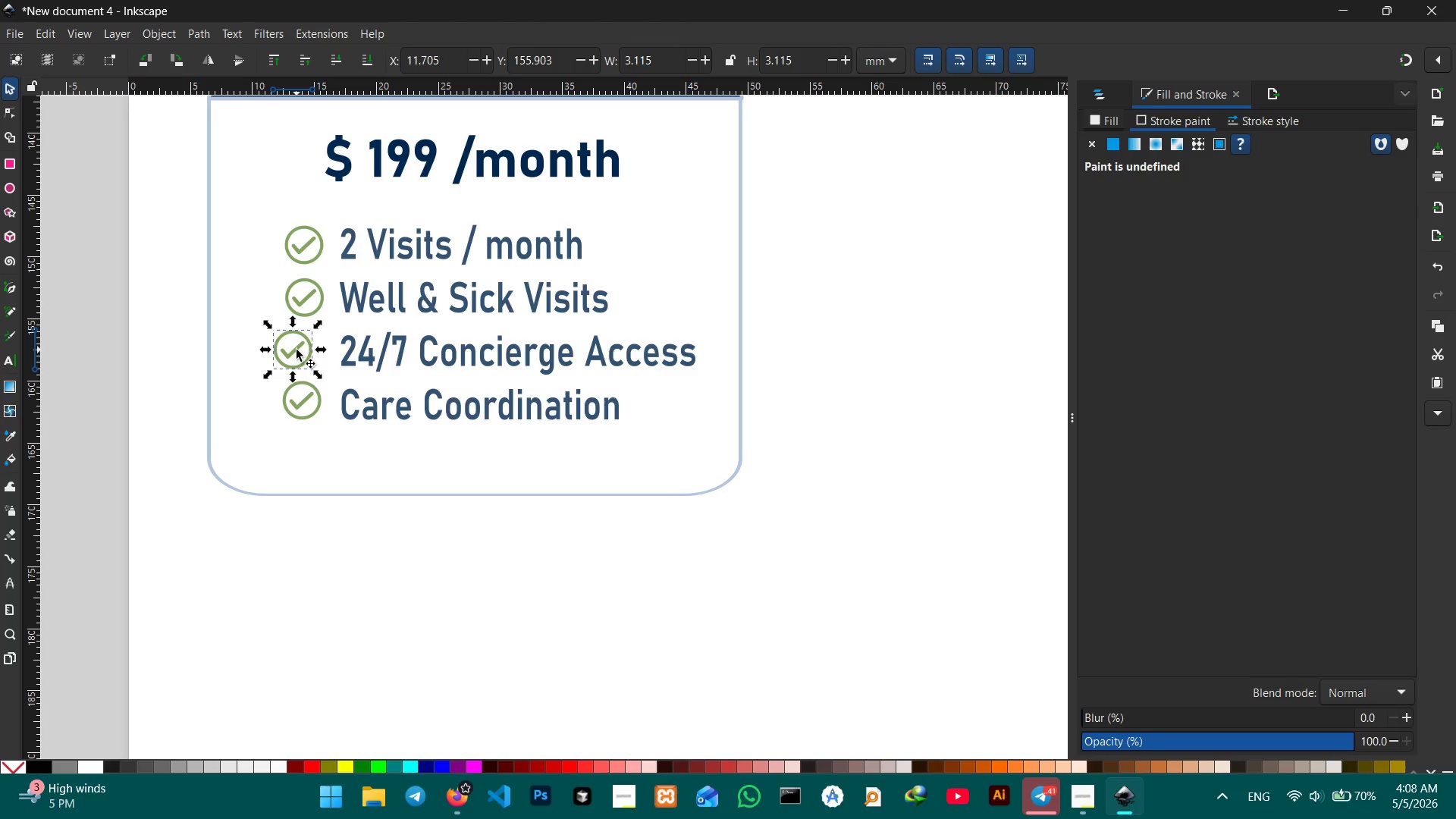 
left_click_drag(start_coordinate=[297, 350], to_coordinate=[306, 350])
 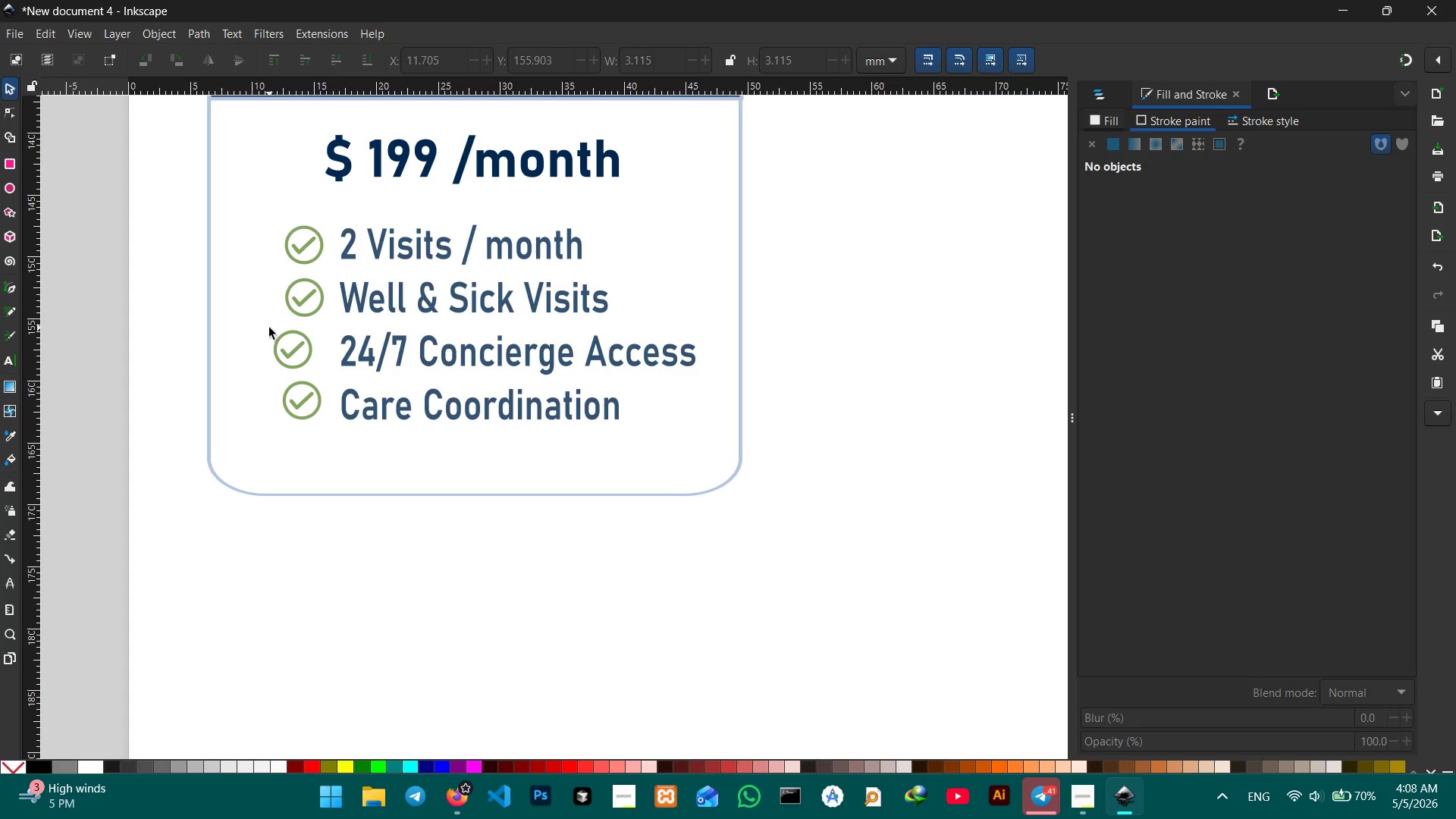 
left_click([268, 326])
 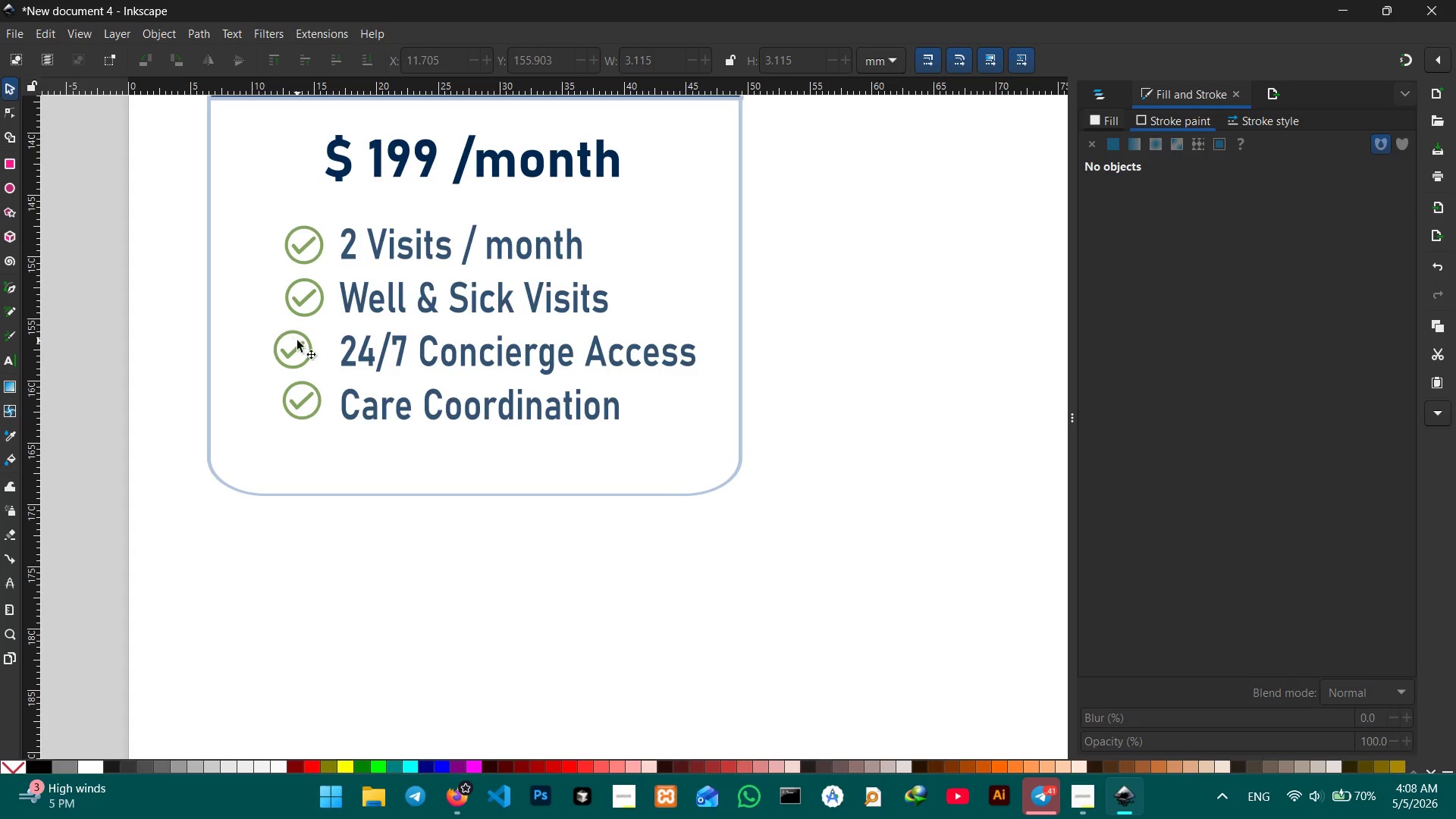 
left_click([299, 349])
 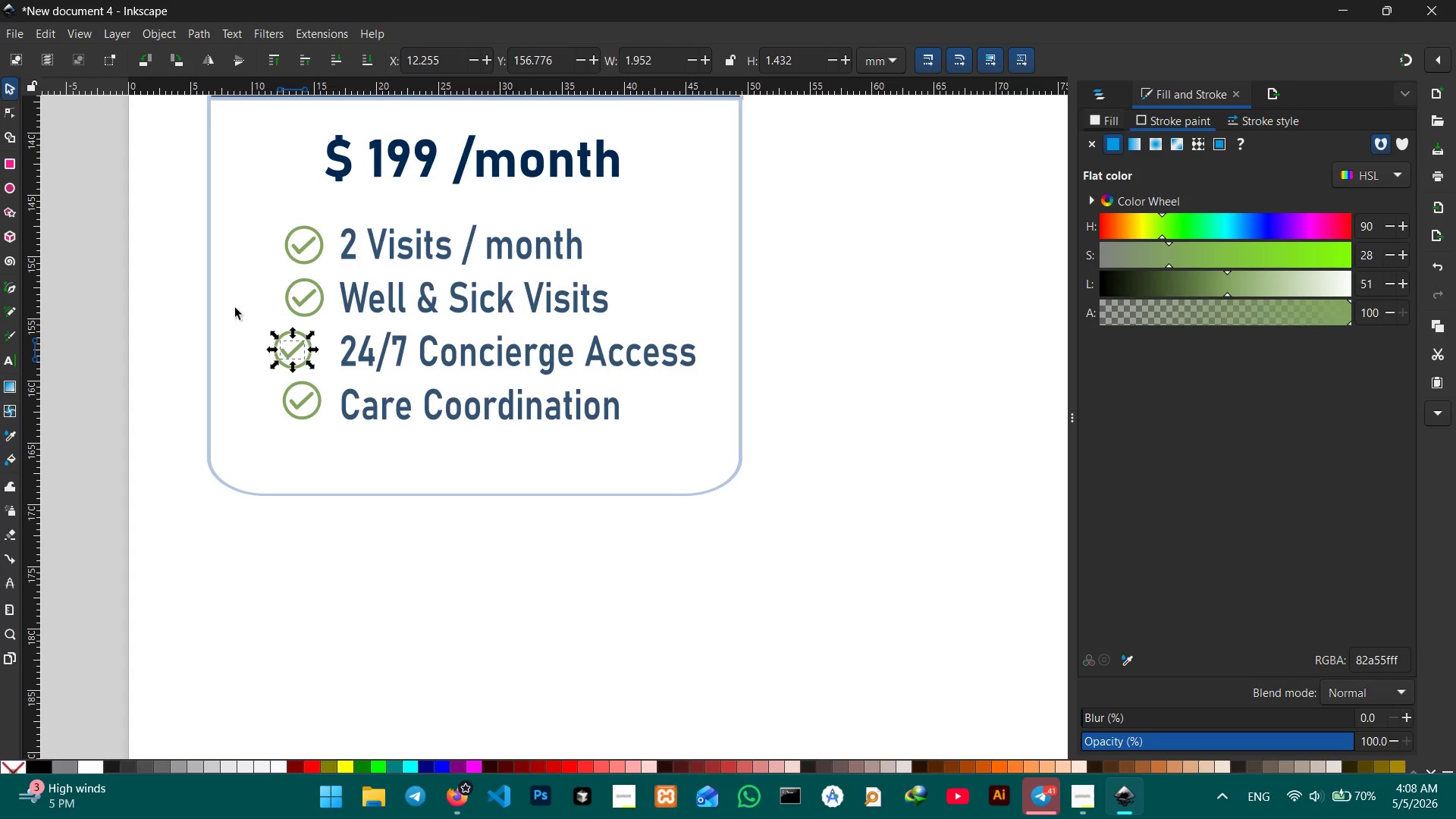 
double_click([236, 288])
 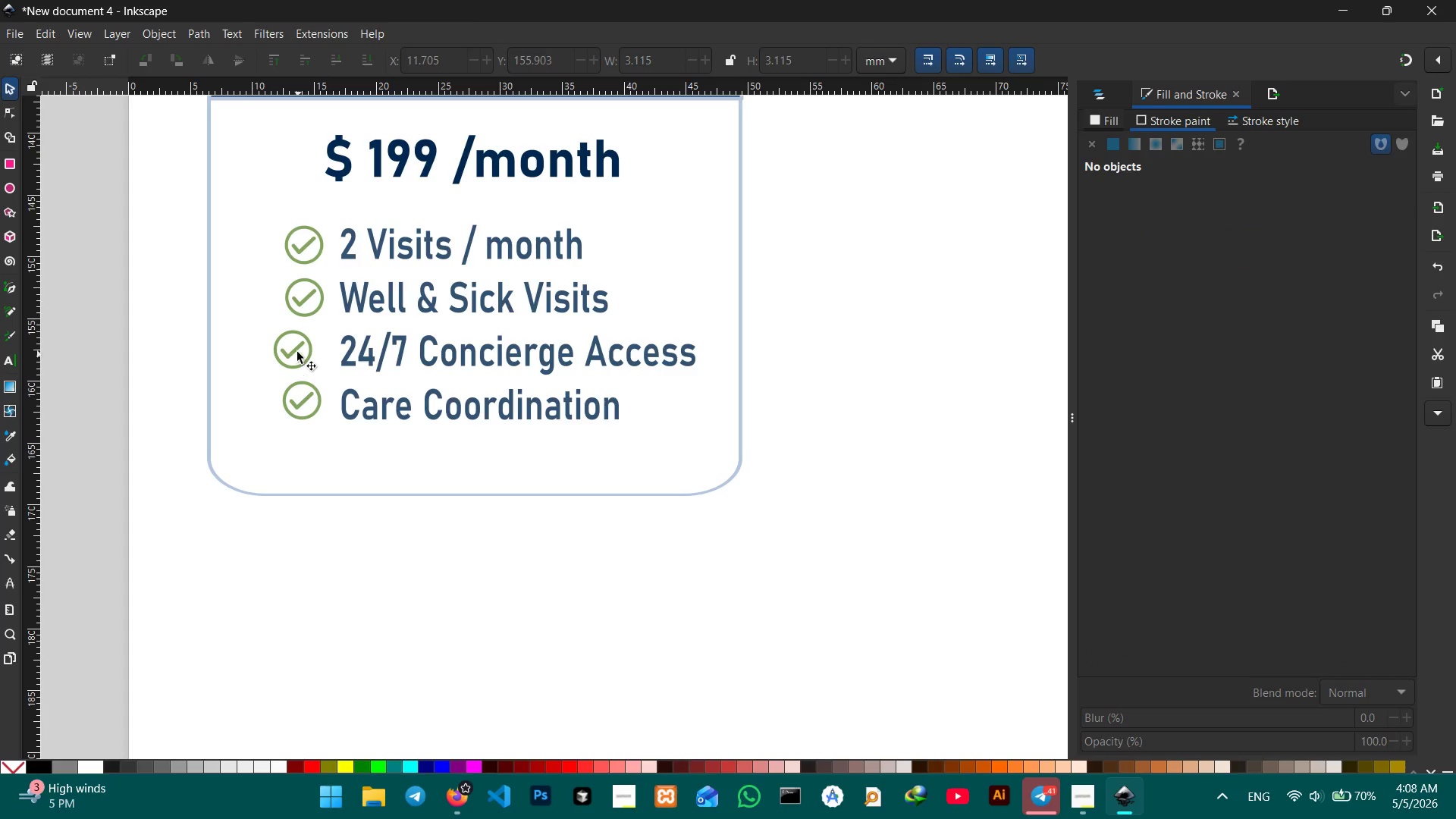 
left_click([291, 350])
 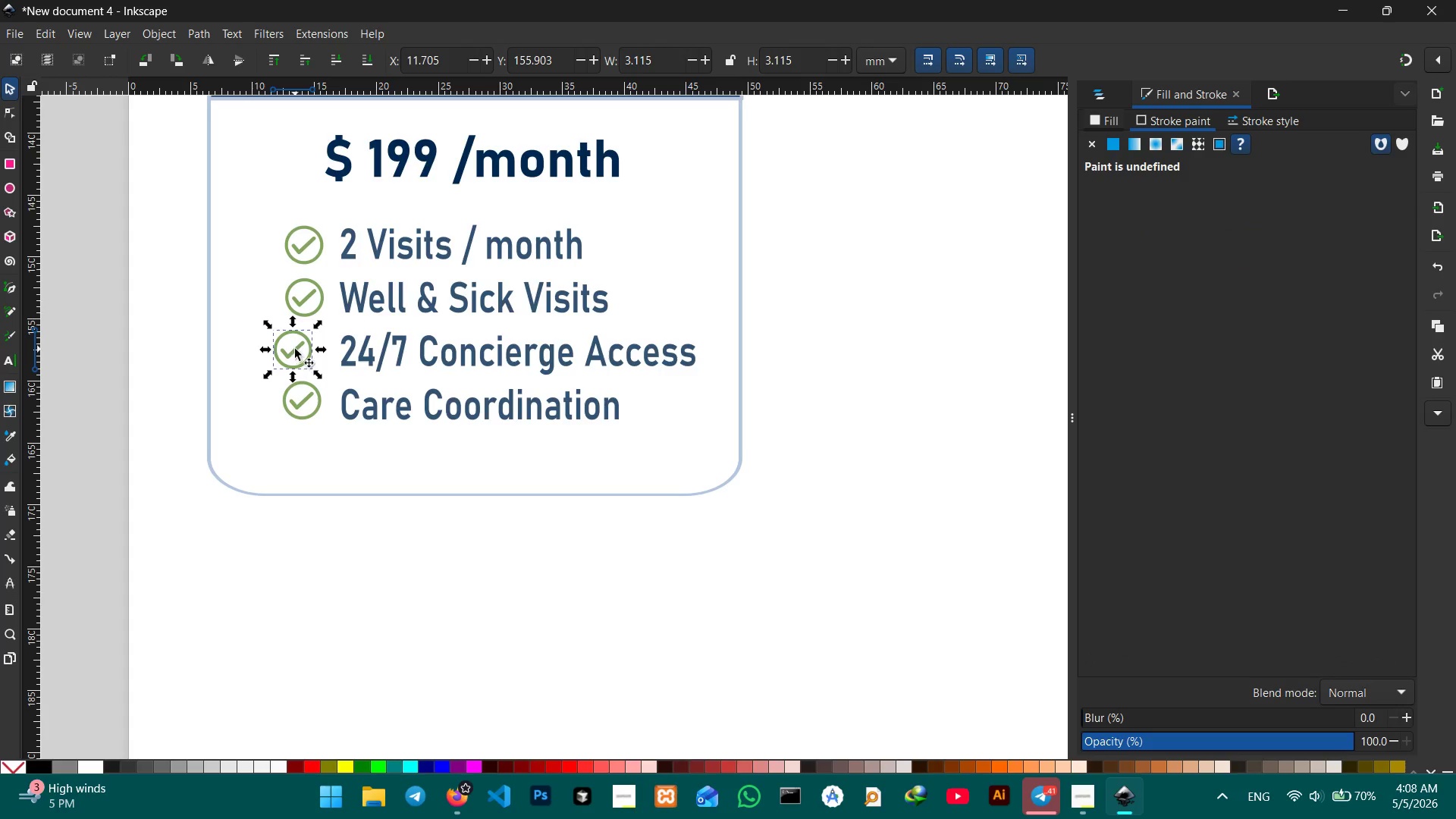 
left_click_drag(start_coordinate=[295, 349], to_coordinate=[312, 352])
 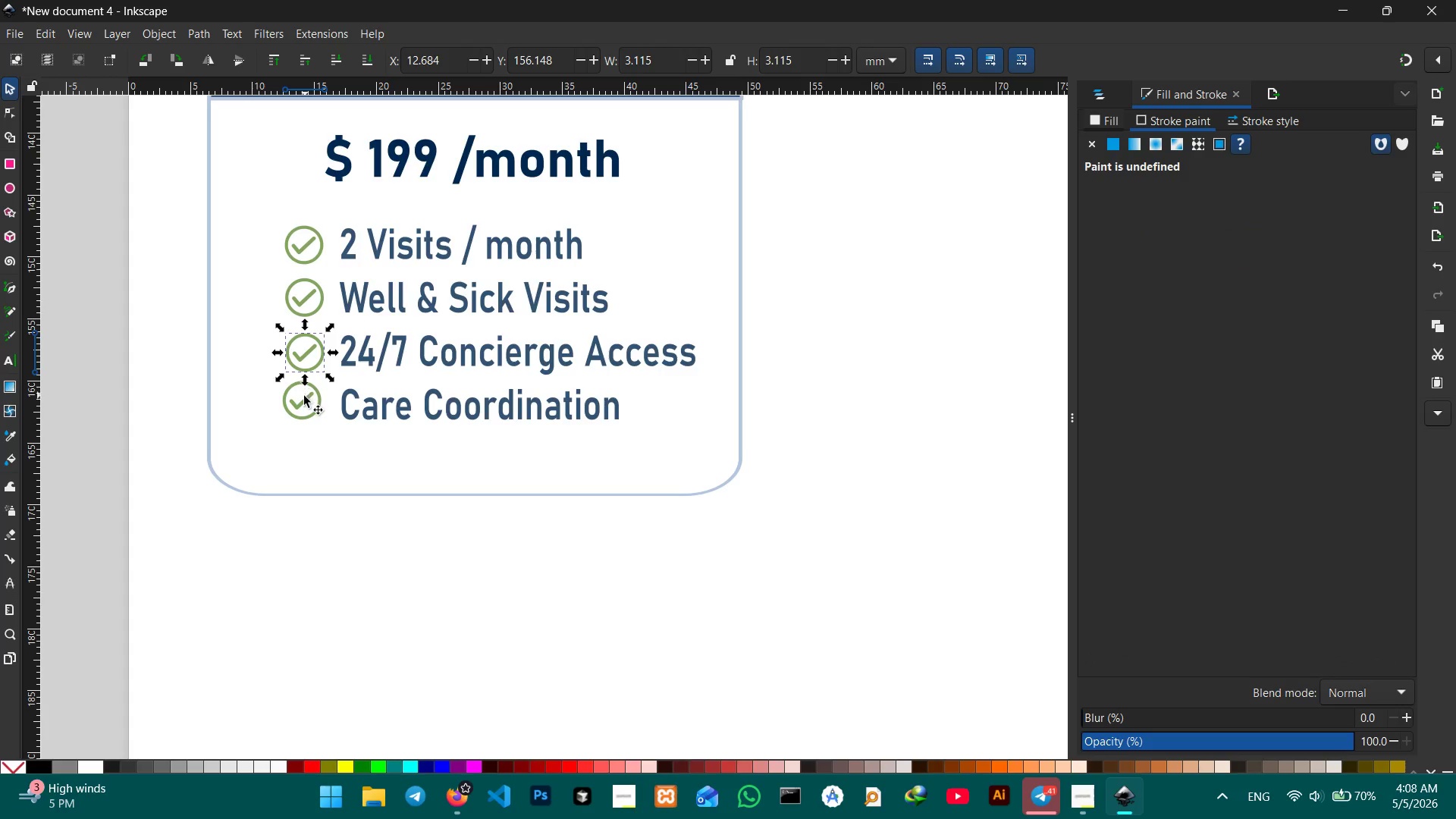 
left_click([304, 400])
 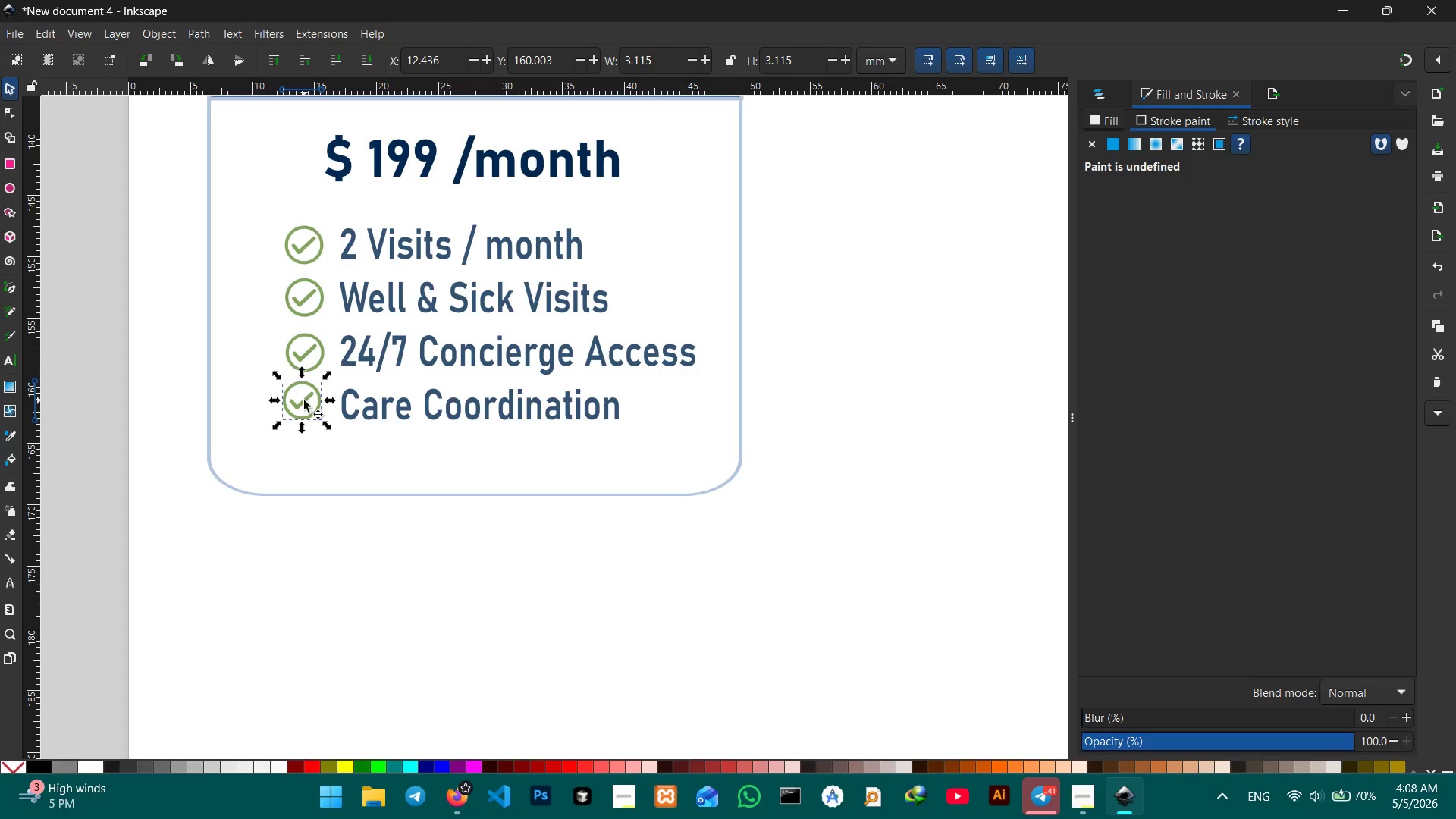 
left_click_drag(start_coordinate=[304, 400], to_coordinate=[309, 406])
 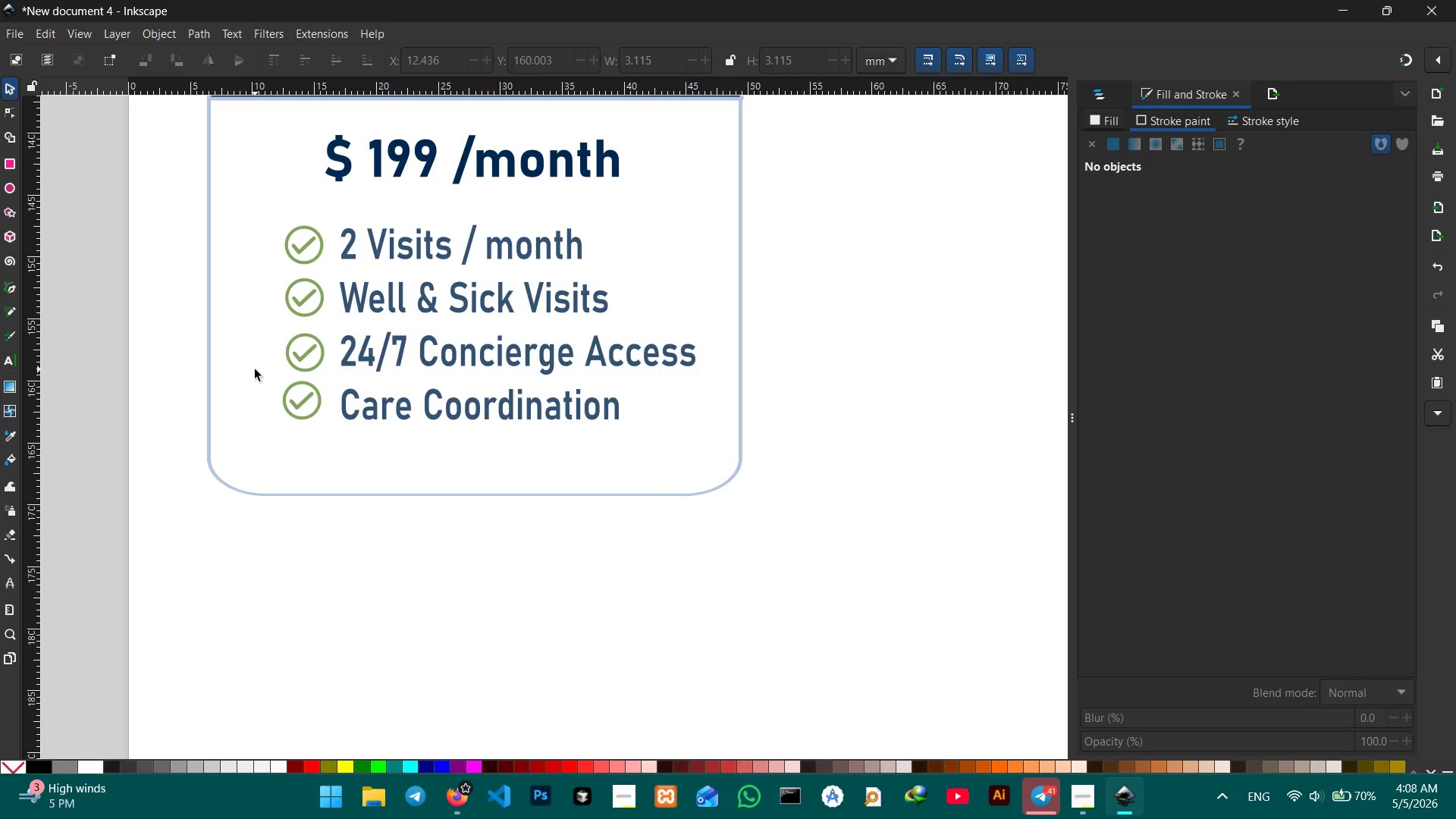 
double_click([254, 368])
 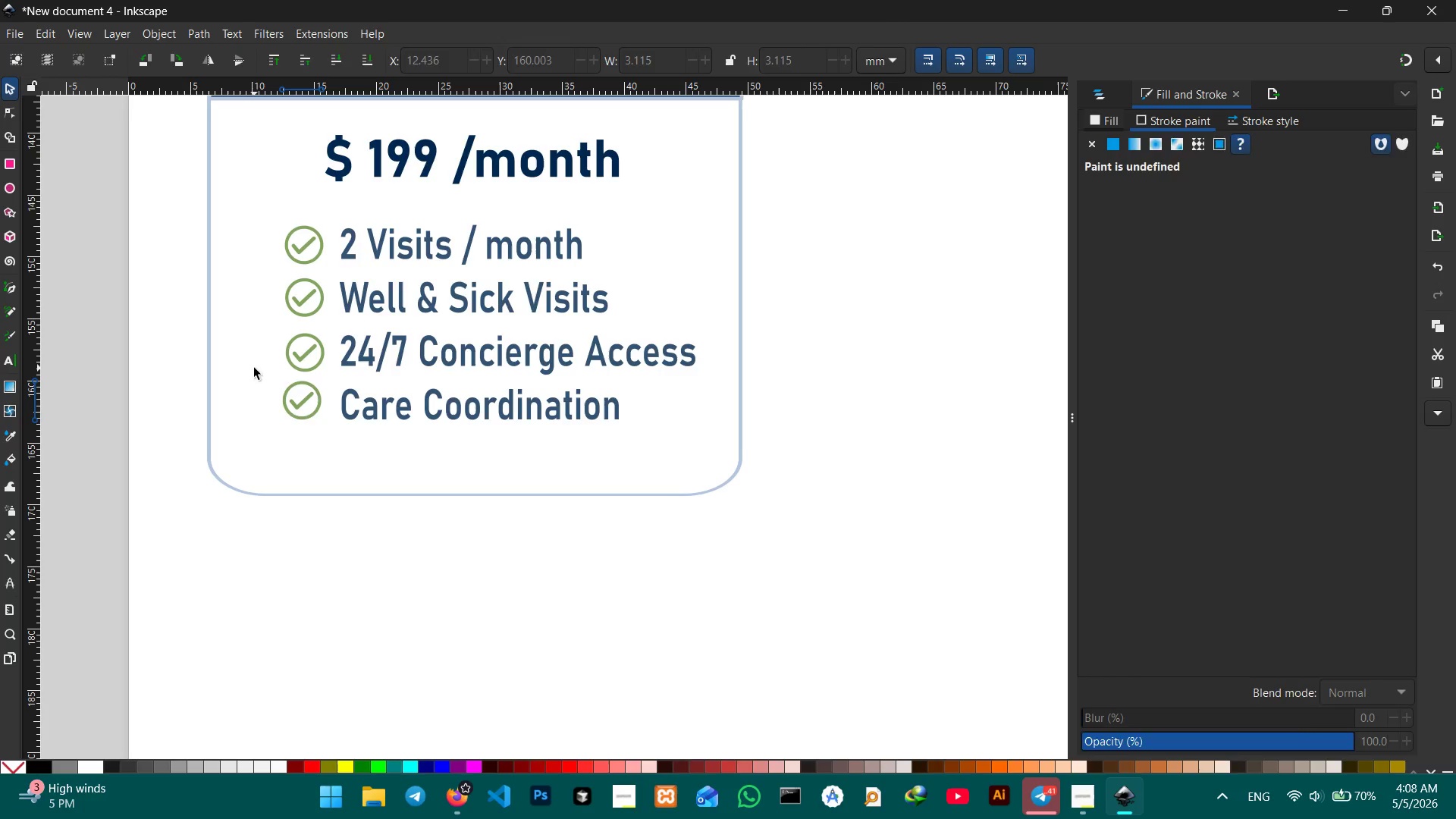 
triple_click([254, 368])
 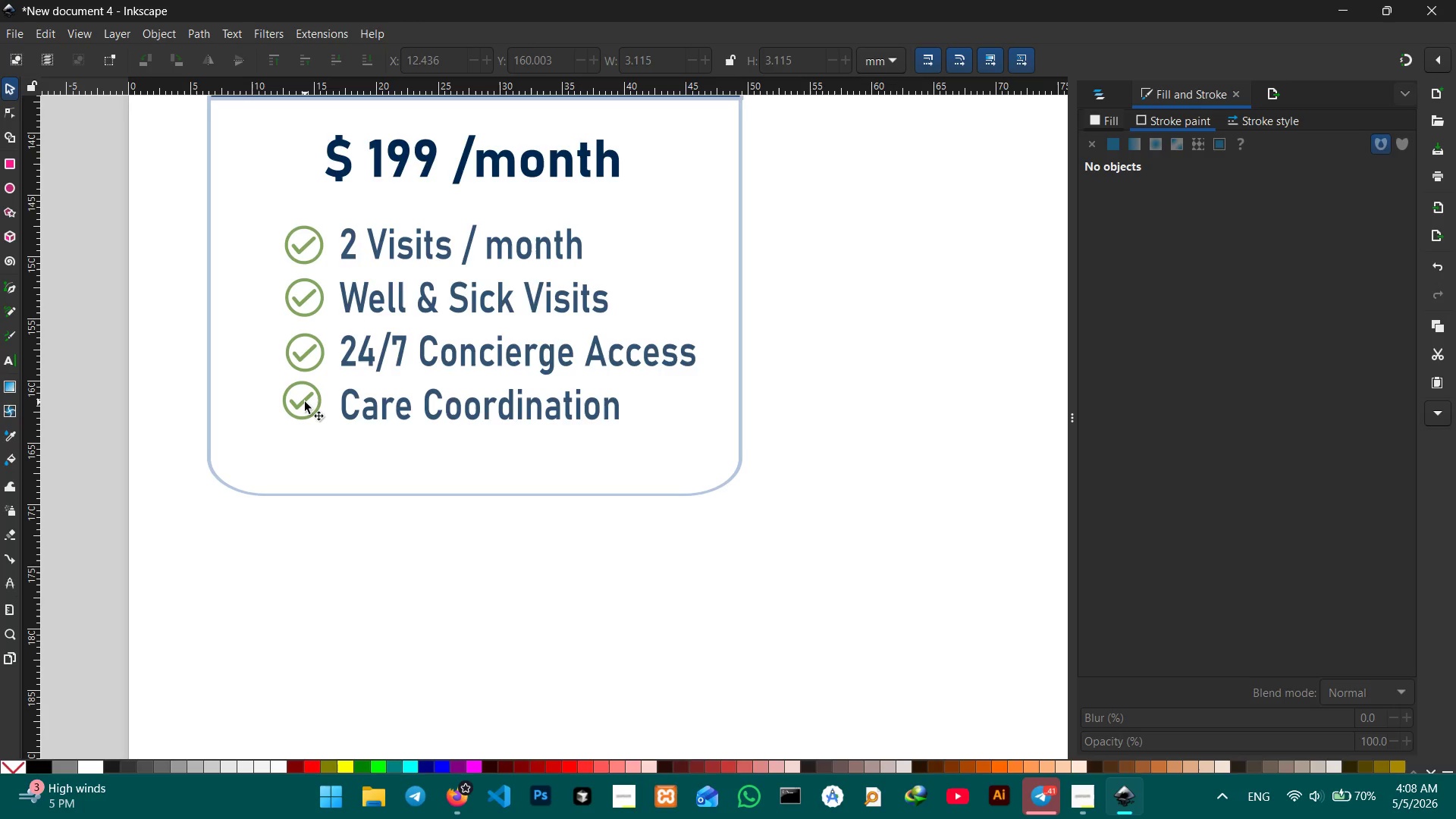 
left_click([305, 402])
 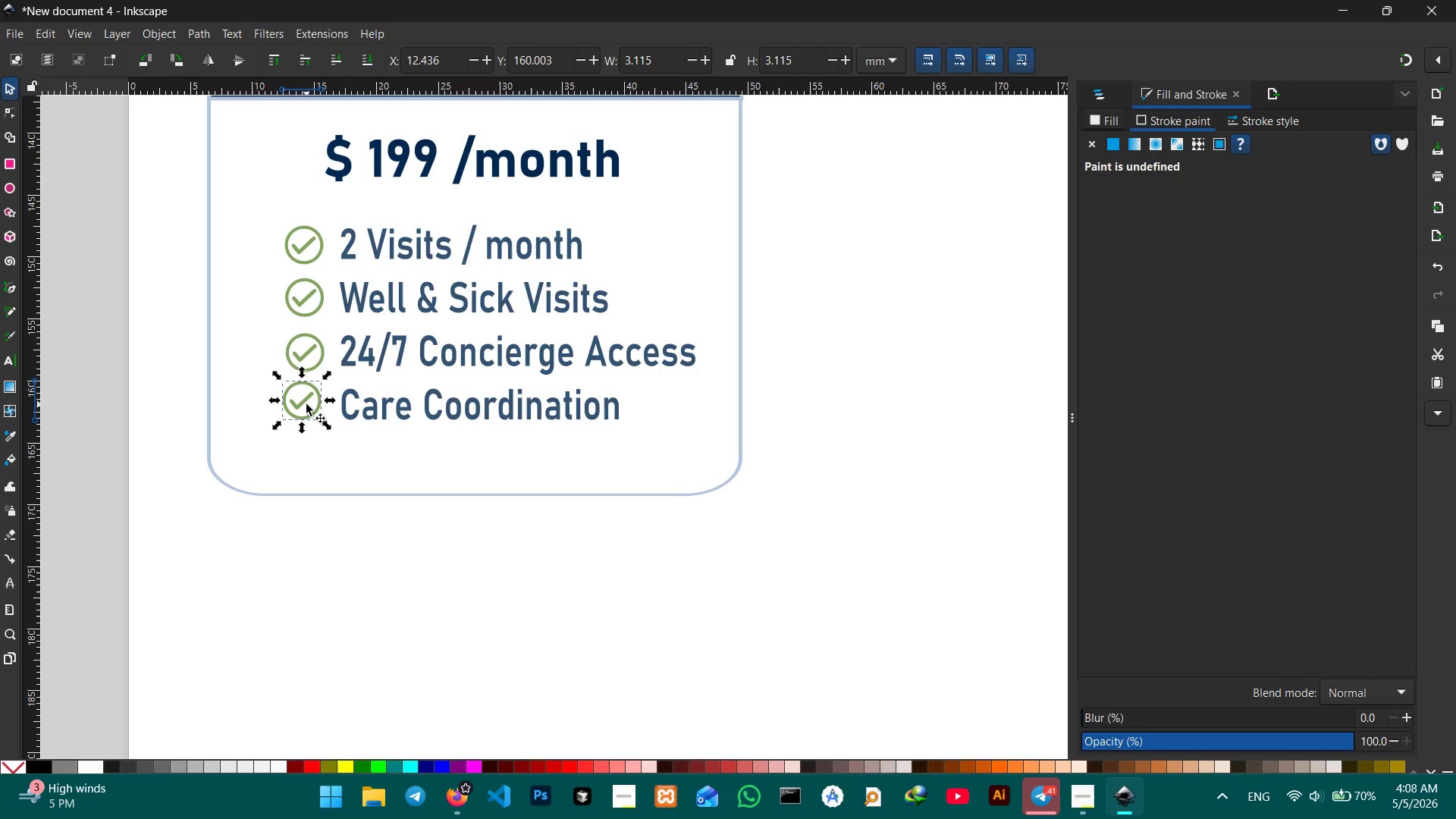 
left_click_drag(start_coordinate=[303, 403], to_coordinate=[309, 407])
 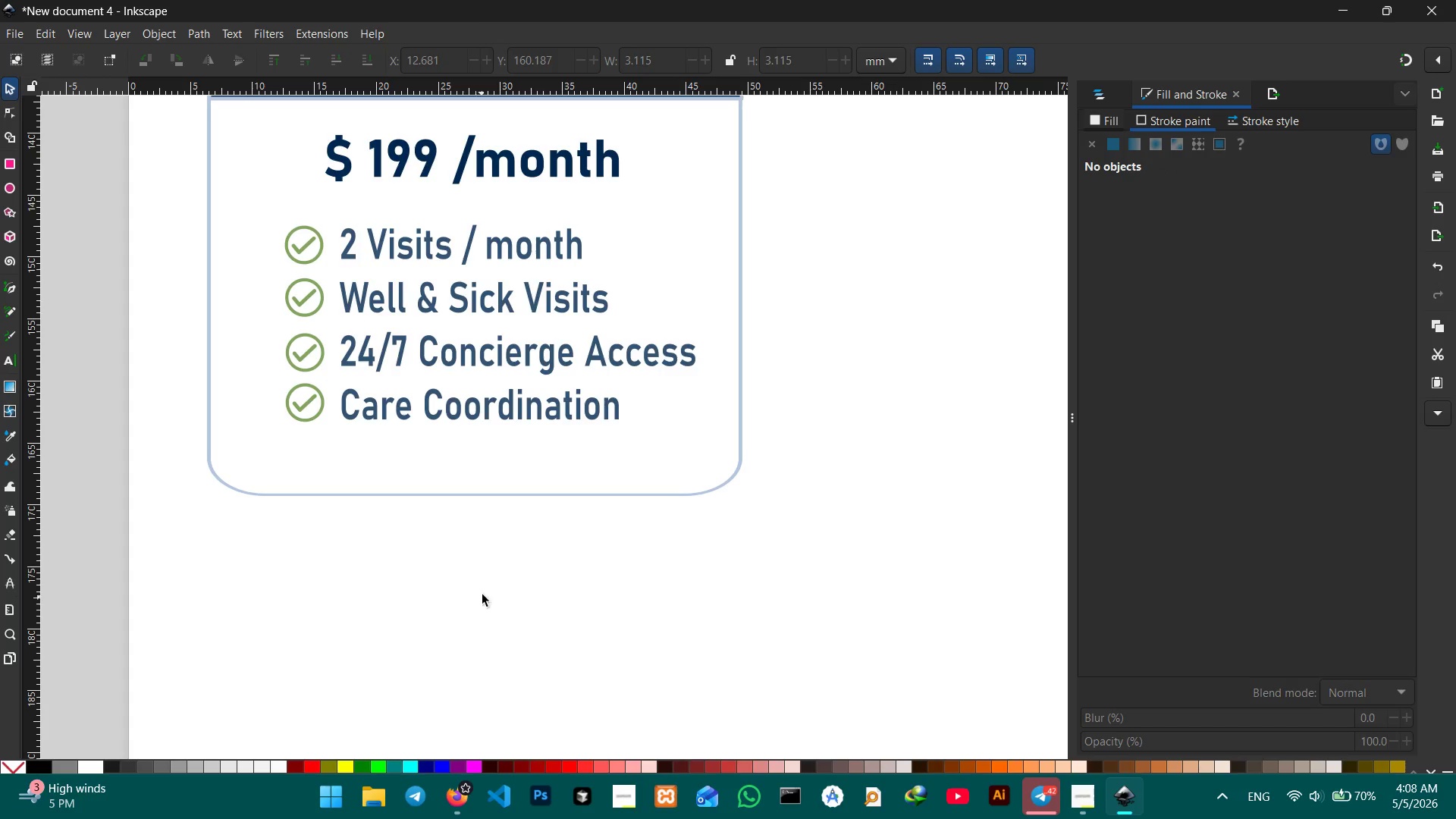 
hold_key(key=ControlLeft, duration=0.39)
scroll: coordinate [480, 595], scroll_direction: down, amount: 4.0
 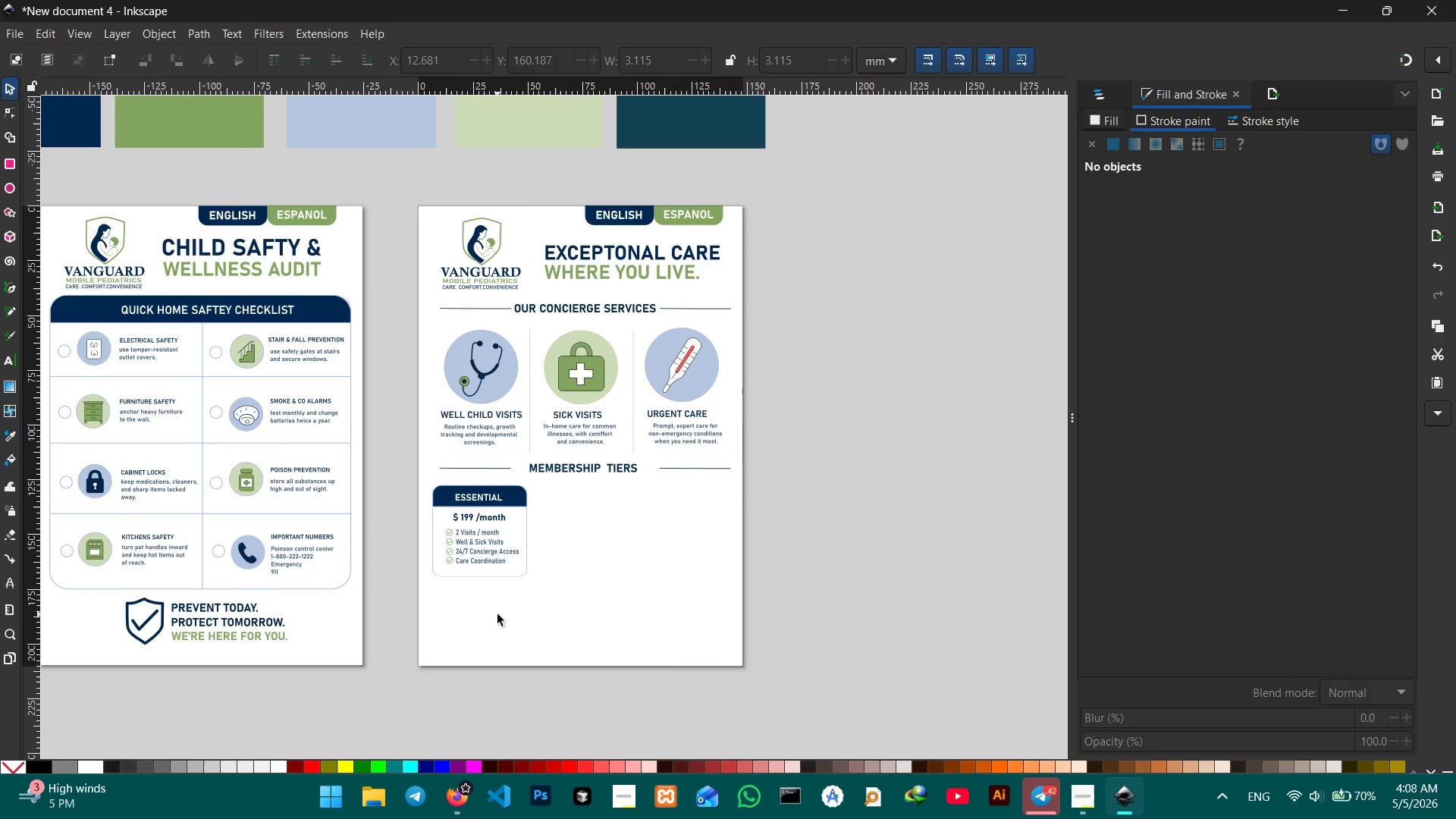 
hold_key(key=ControlLeft, duration=0.41)
scroll: coordinate [497, 614], scroll_direction: up, amount: 1.0
 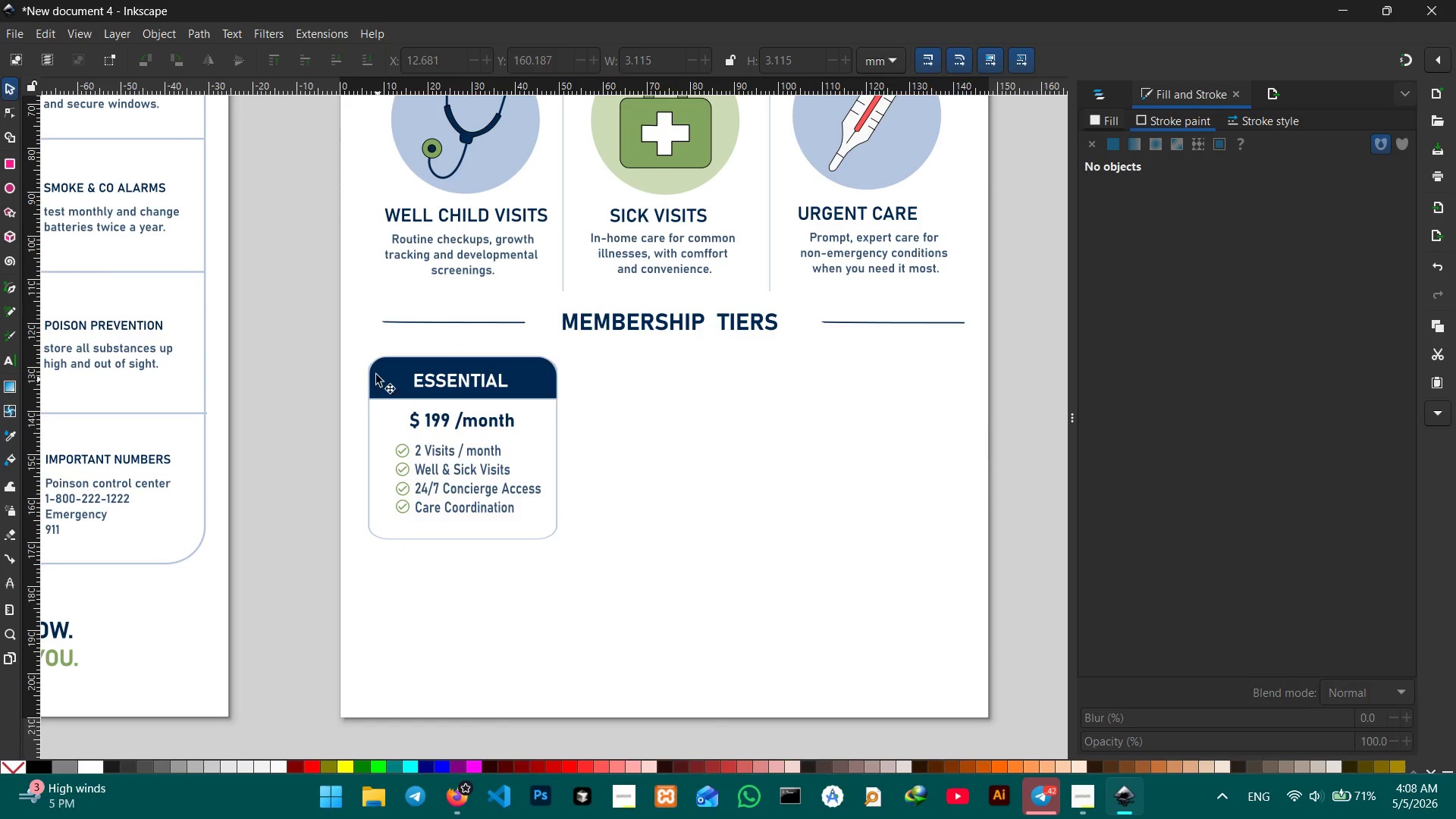 
left_click_drag(start_coordinate=[353, 346], to_coordinate=[591, 620])
 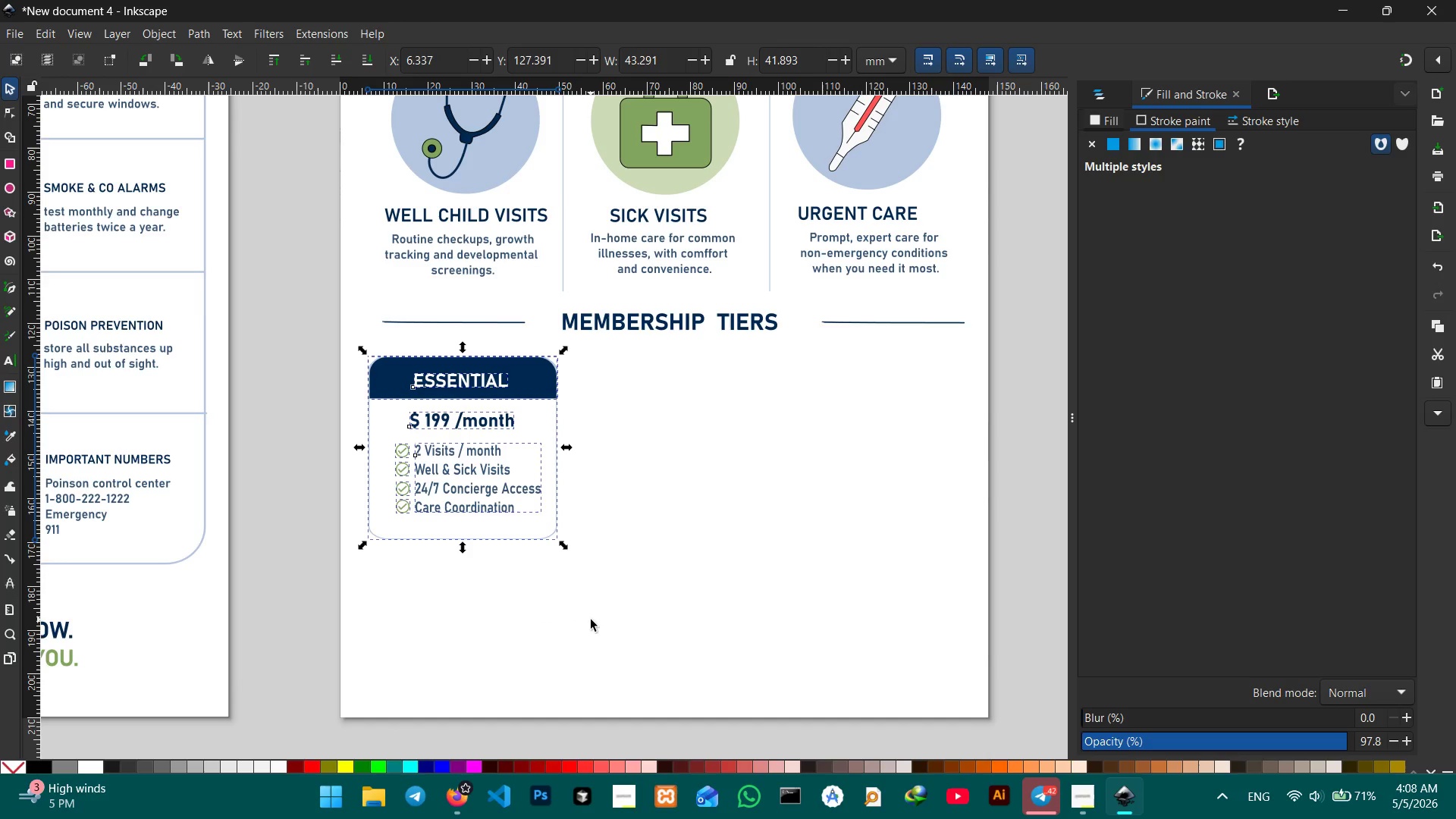 
key(Control+C)
 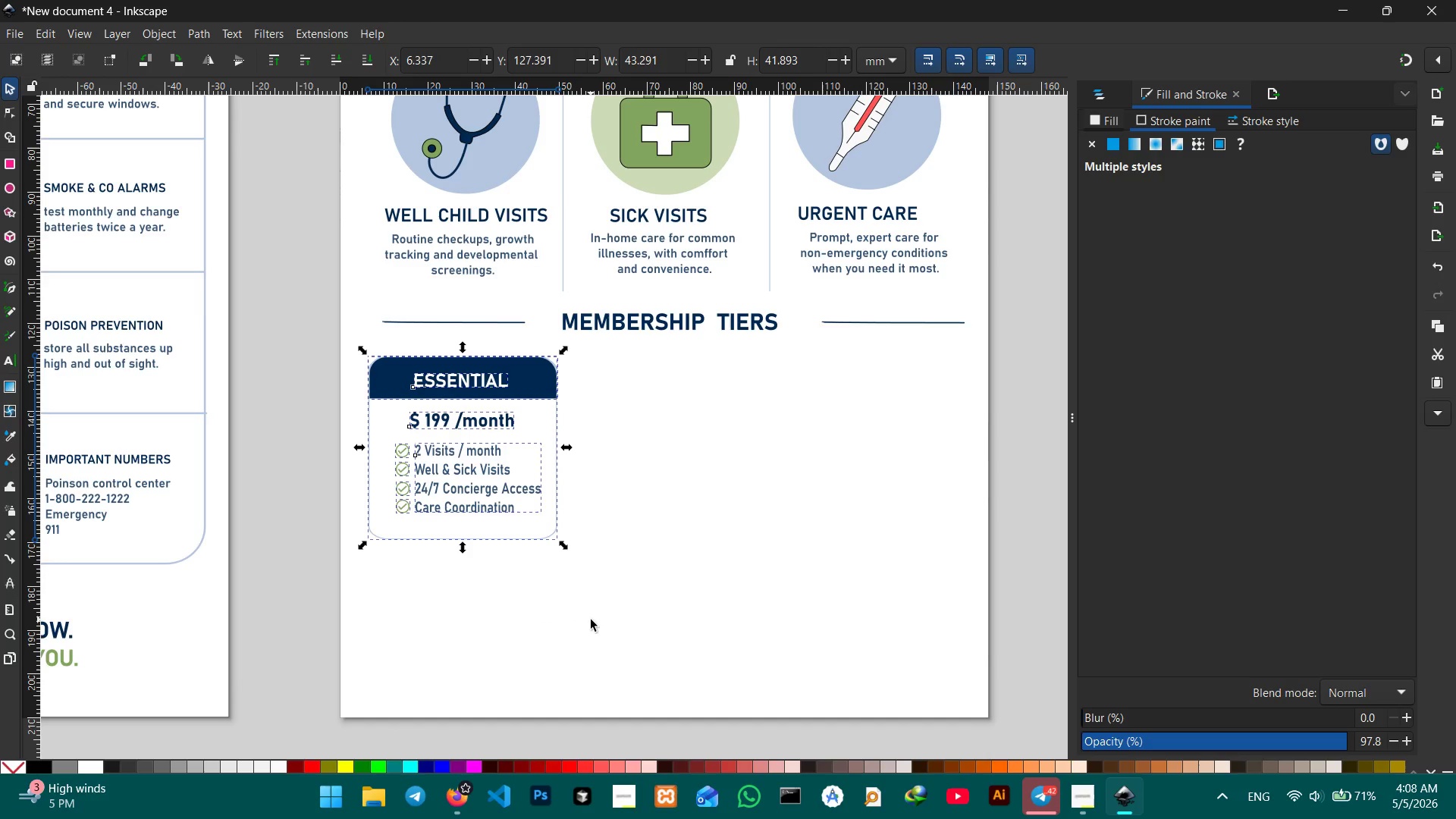 
key(Control+V)
 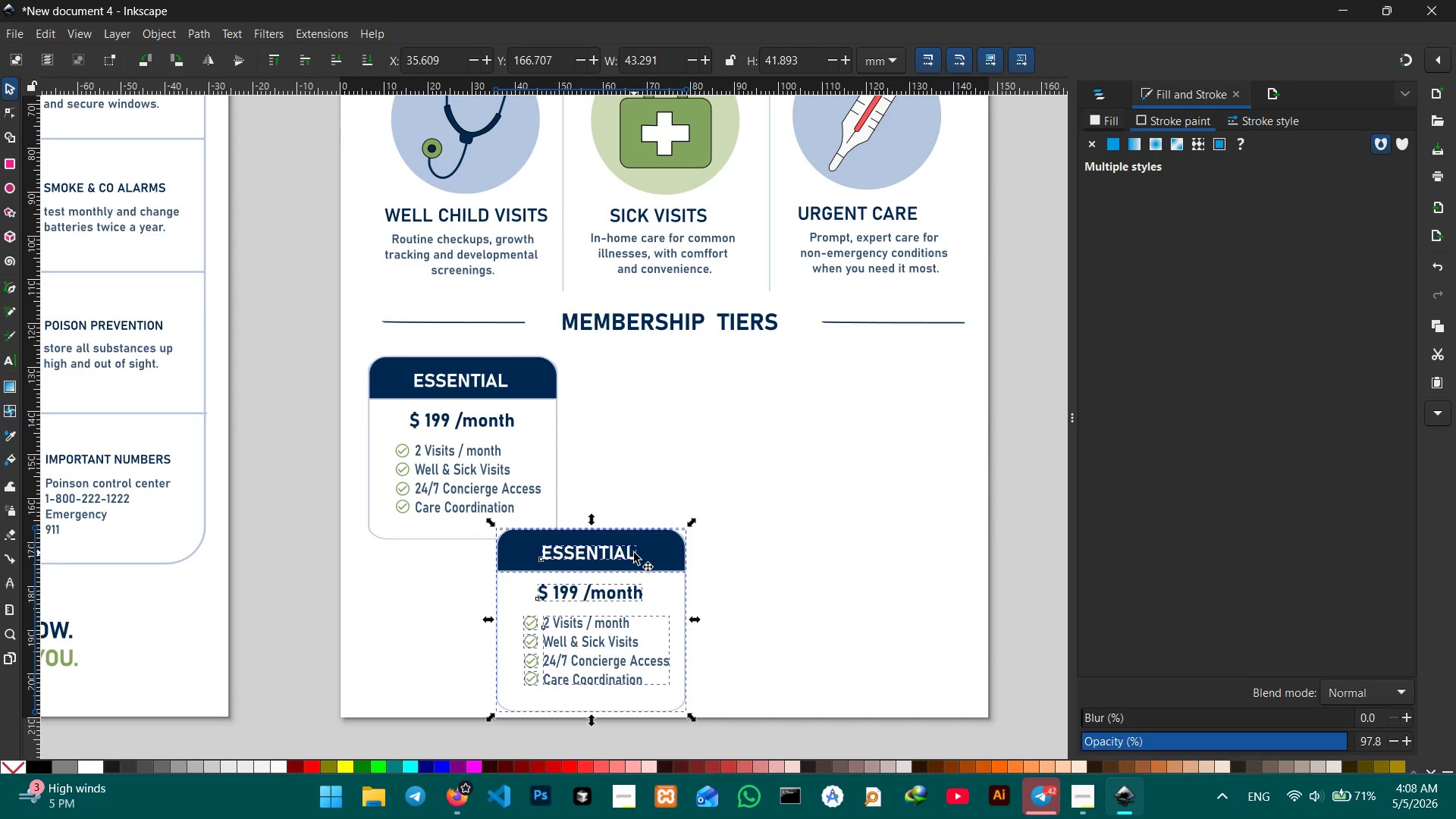 
left_click_drag(start_coordinate=[634, 553], to_coordinate=[713, 379])
 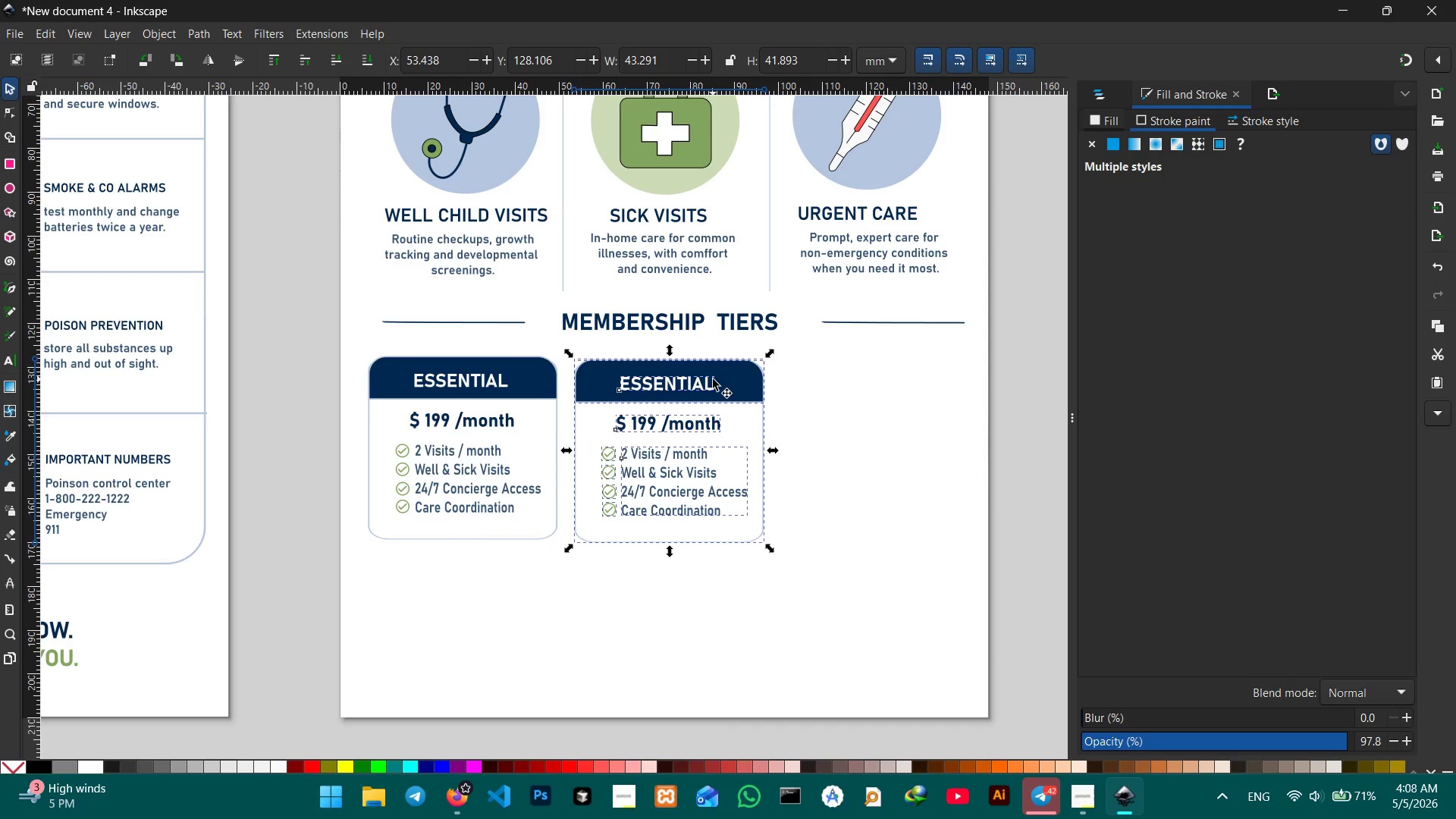 
key(Control+V)
 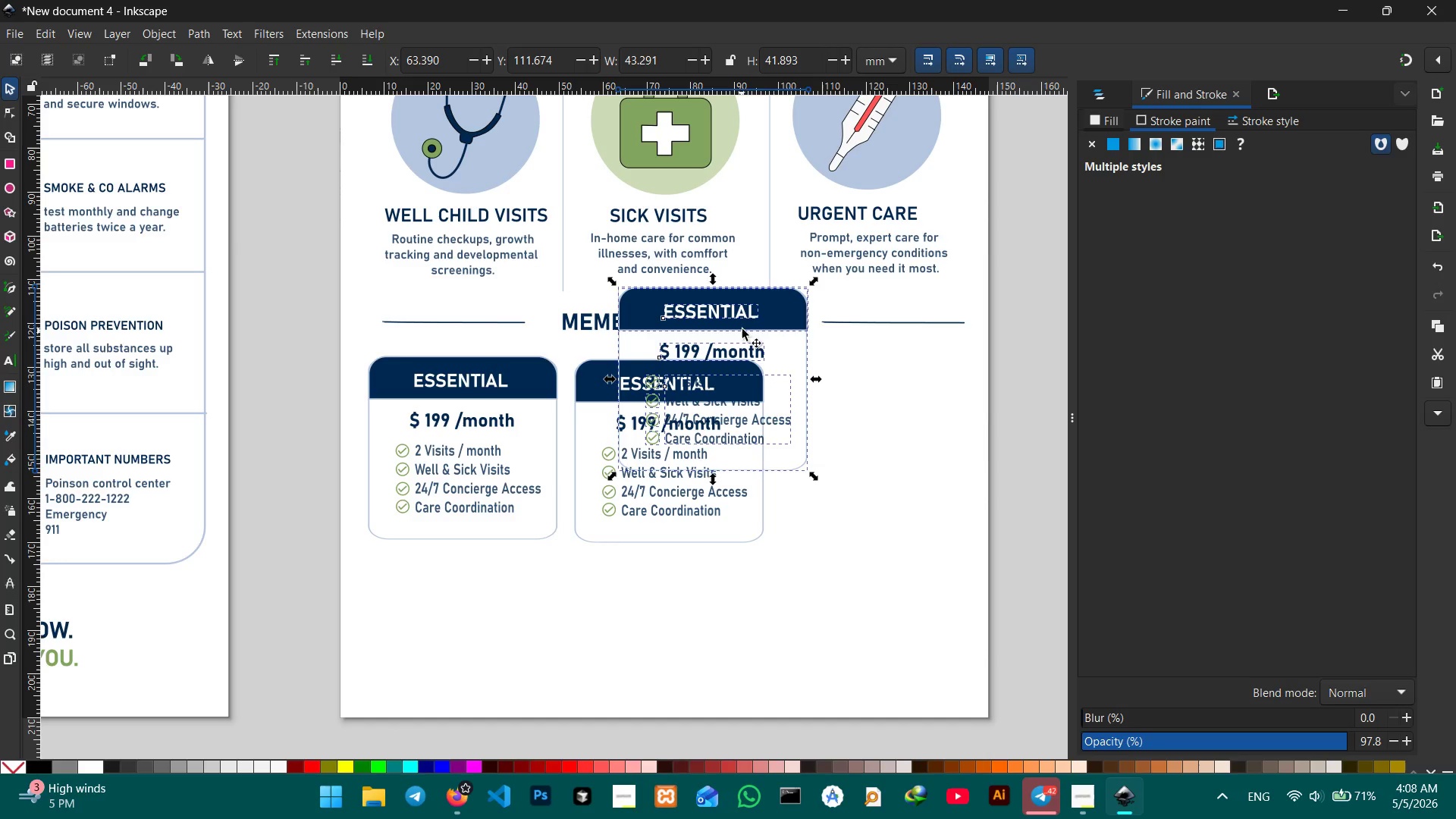 
left_click_drag(start_coordinate=[756, 312], to_coordinate=[919, 384])
 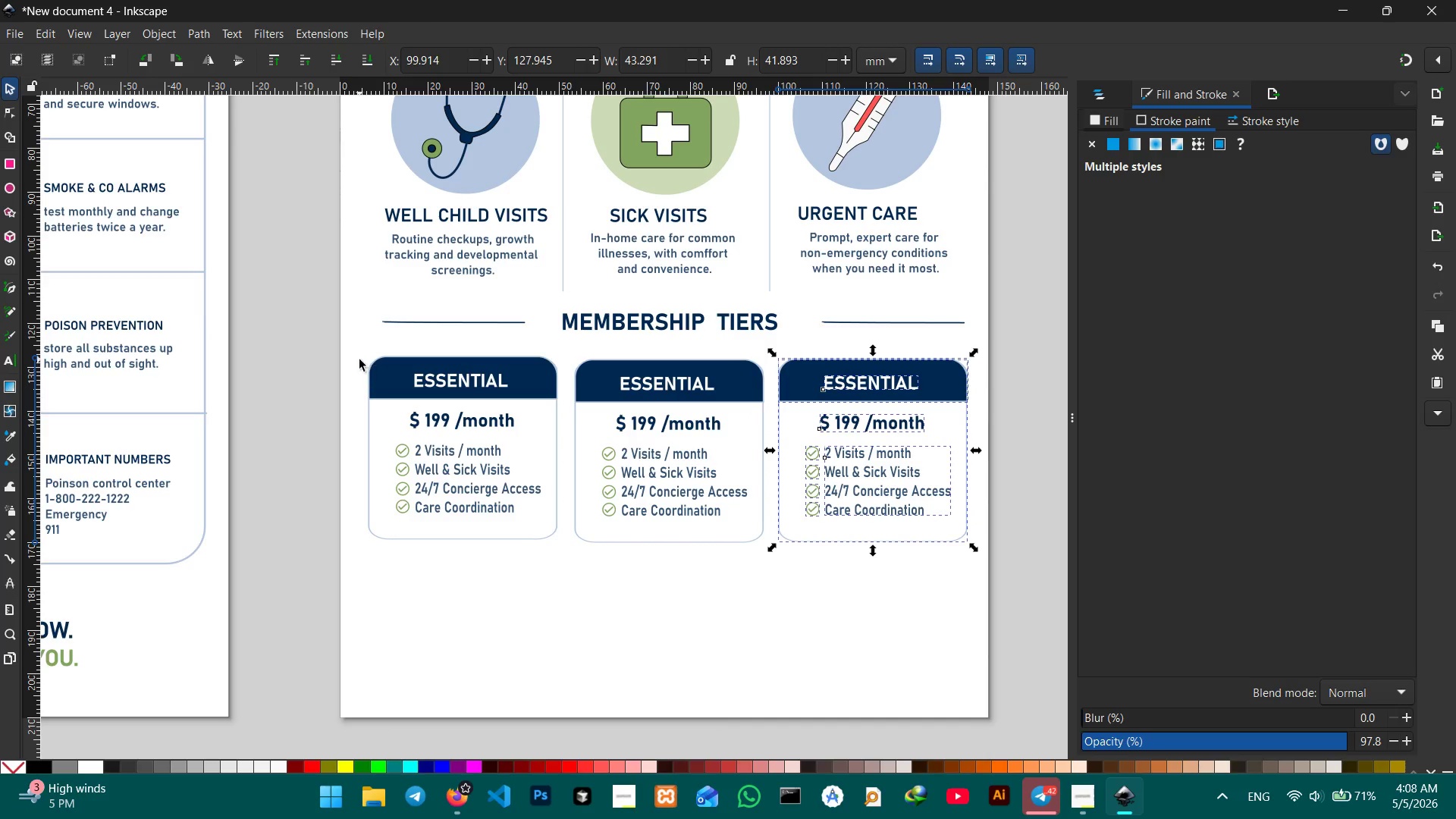 
left_click_drag(start_coordinate=[356, 353], to_coordinate=[551, 613])
 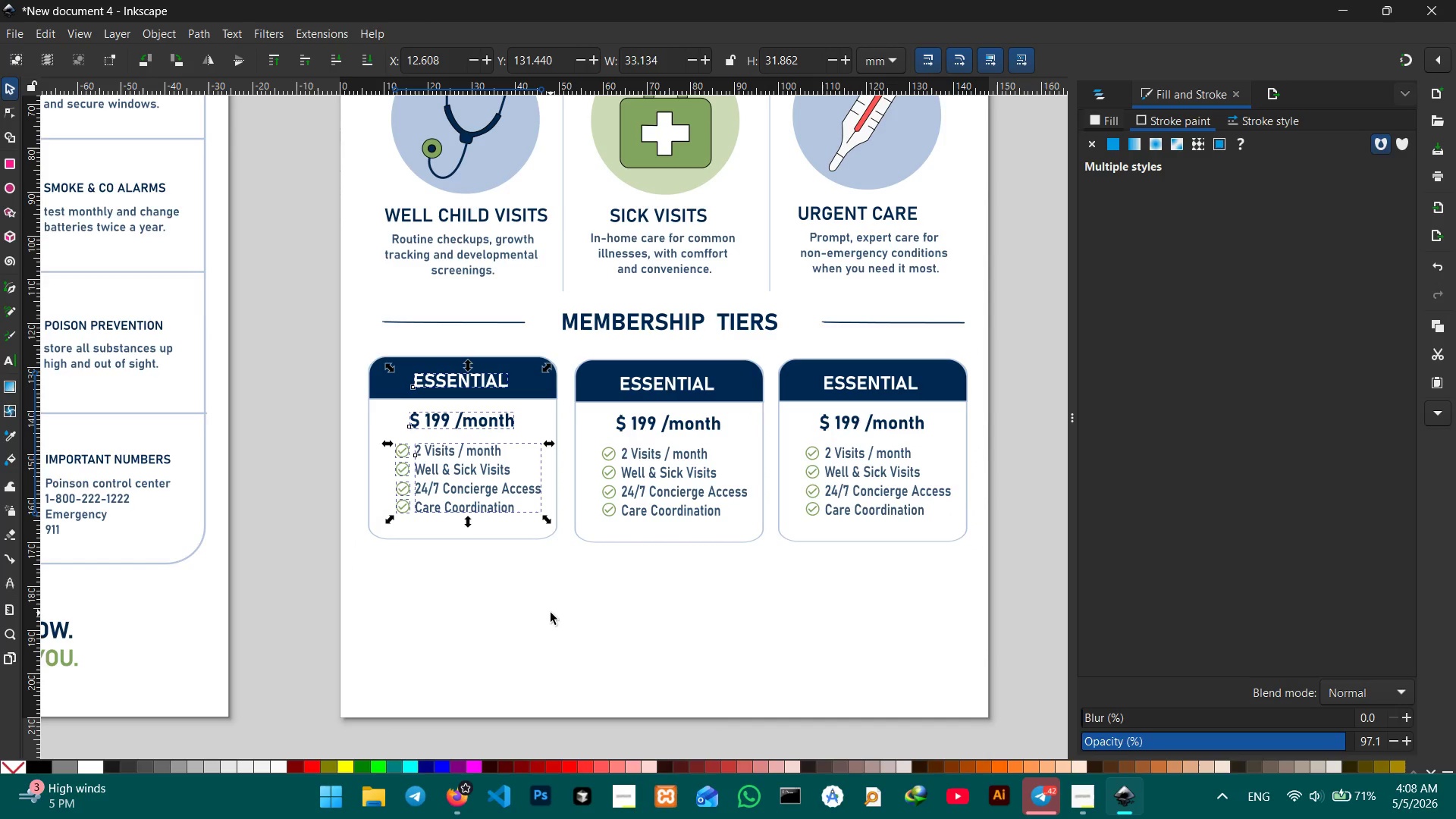 
key(Control+G)
 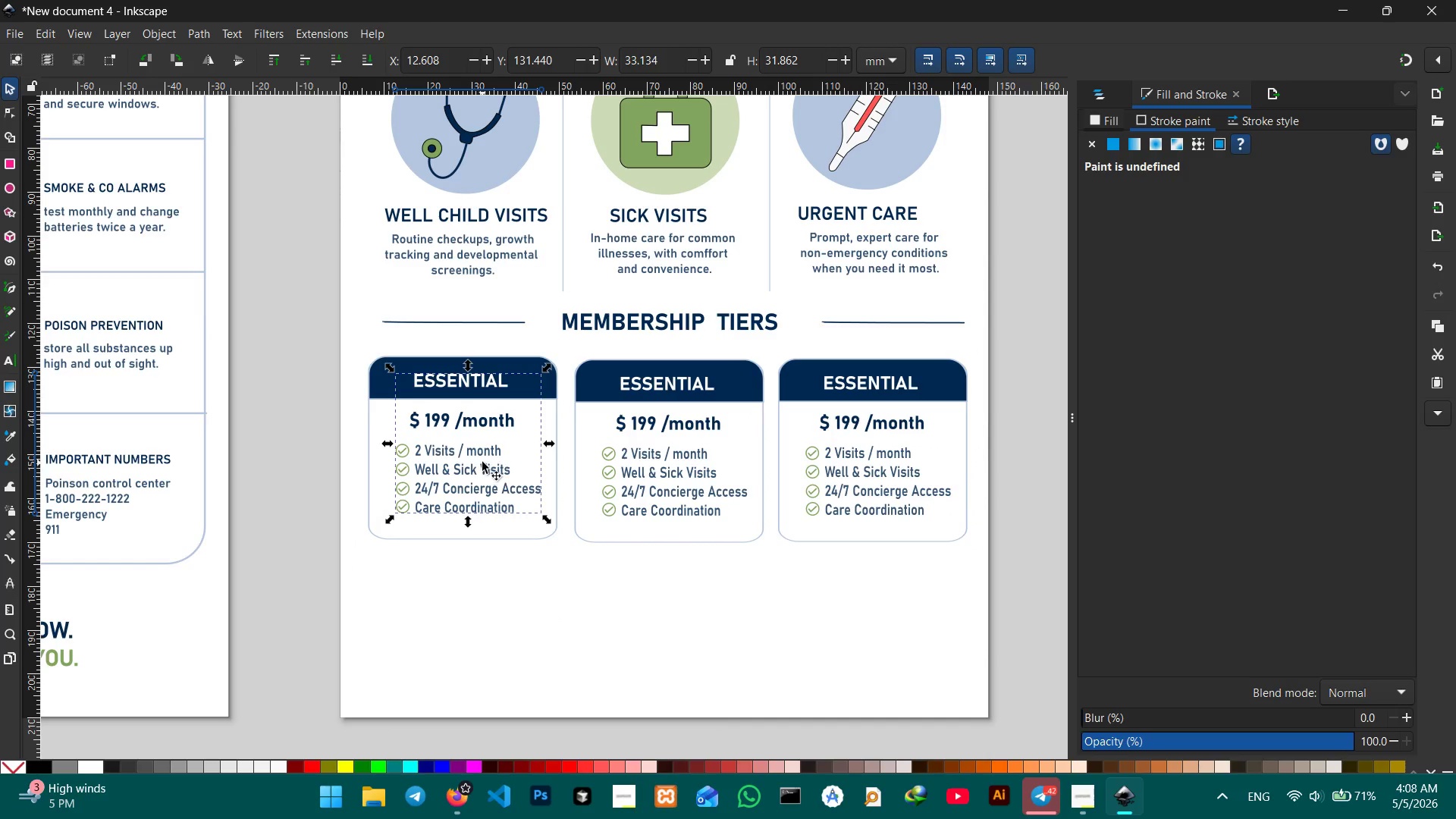 
left_click_drag(start_coordinate=[483, 451], to_coordinate=[472, 447])
 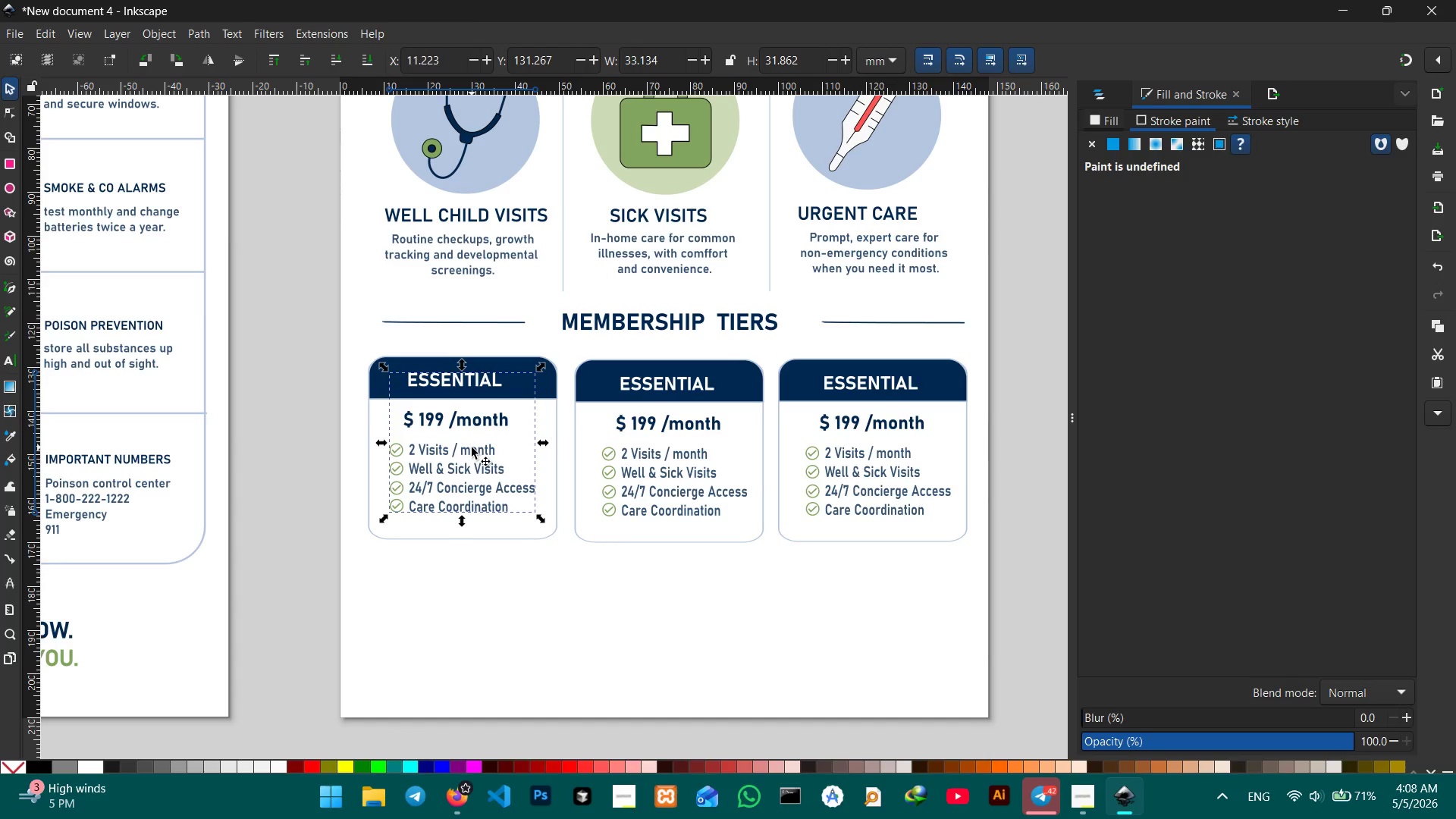 
key(Control+Z)
 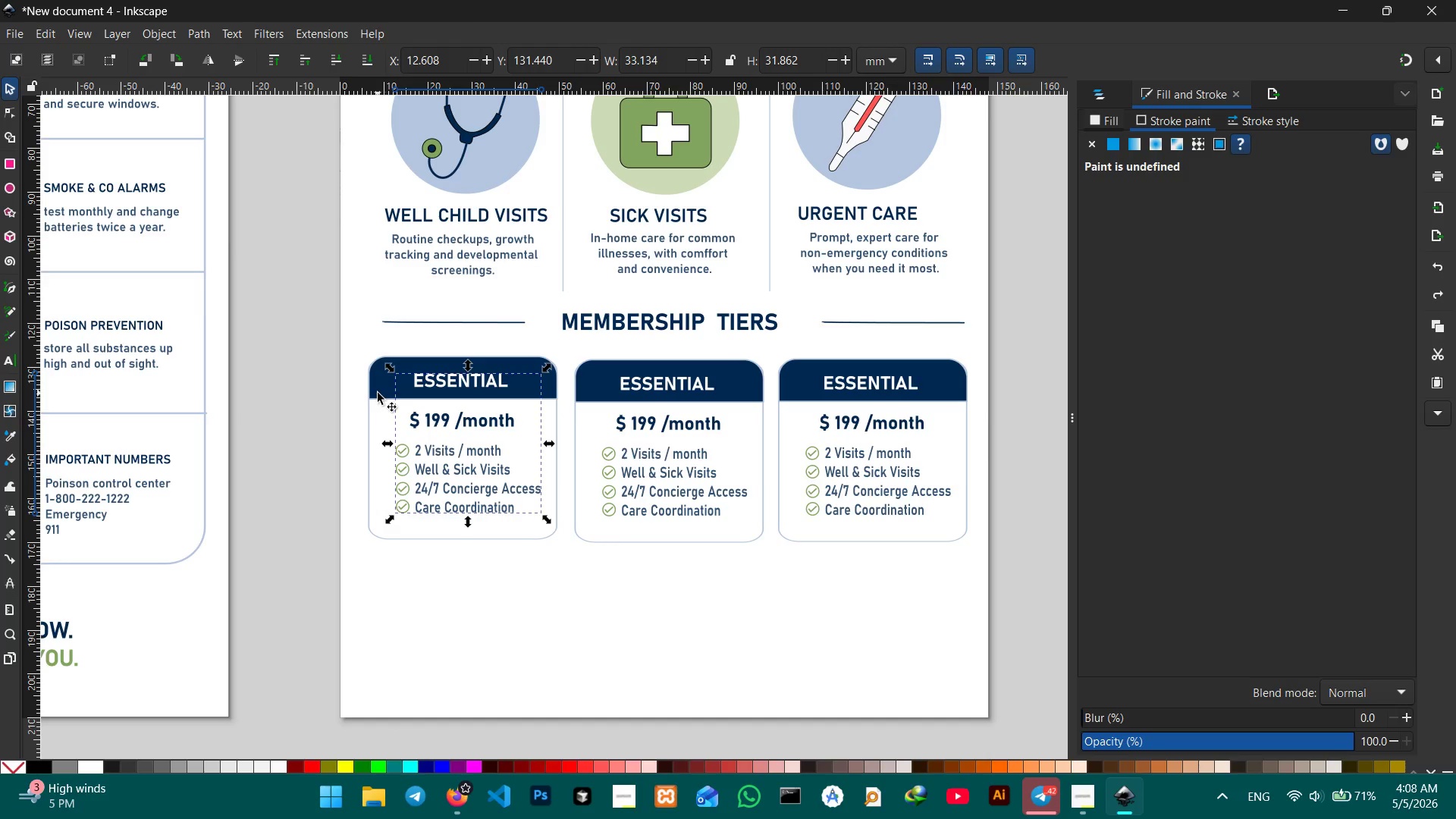 
hold_key(key=ShiftLeft, duration=2.19)
left_click([378, 383])
 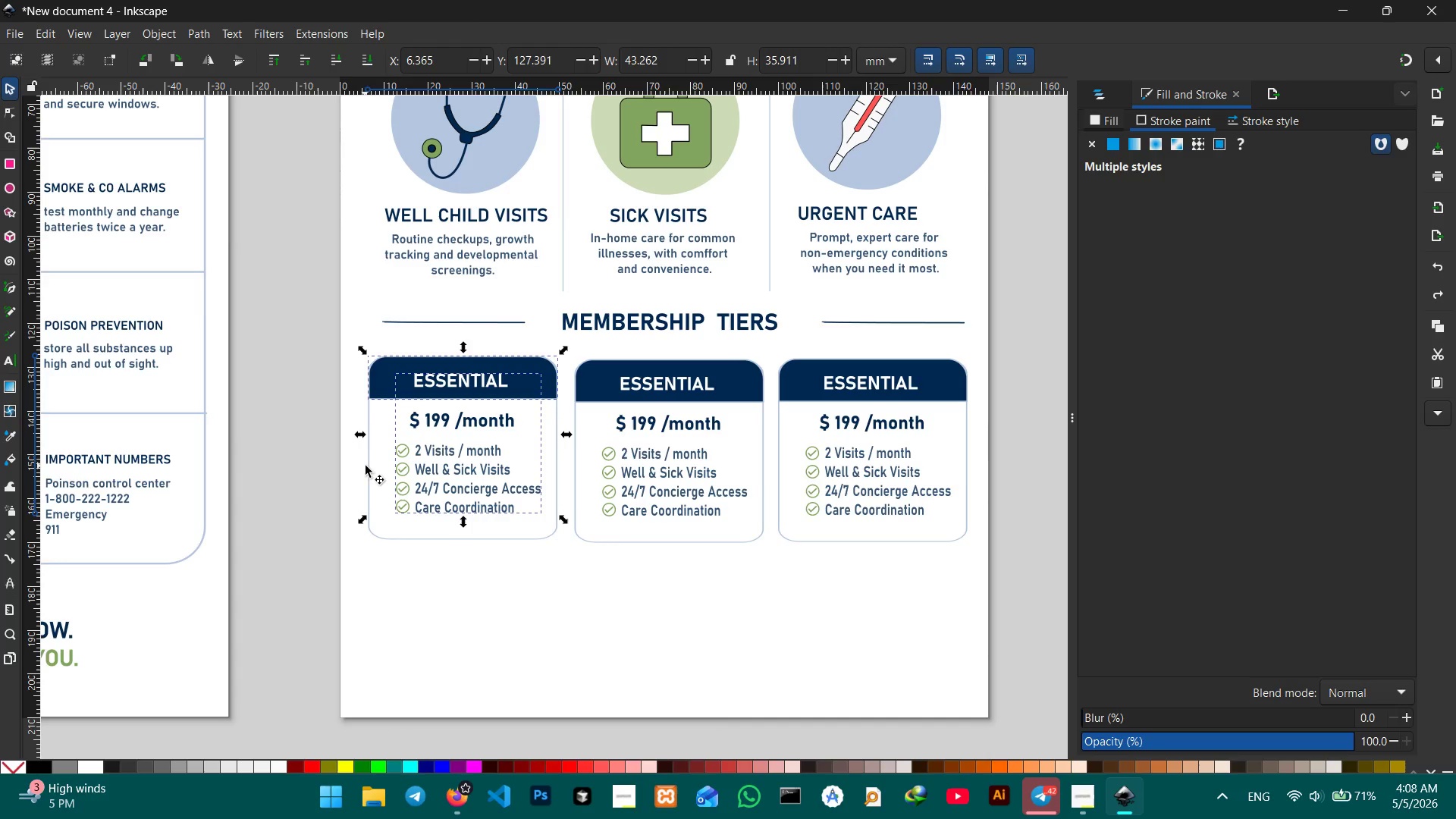 
left_click([369, 466])
 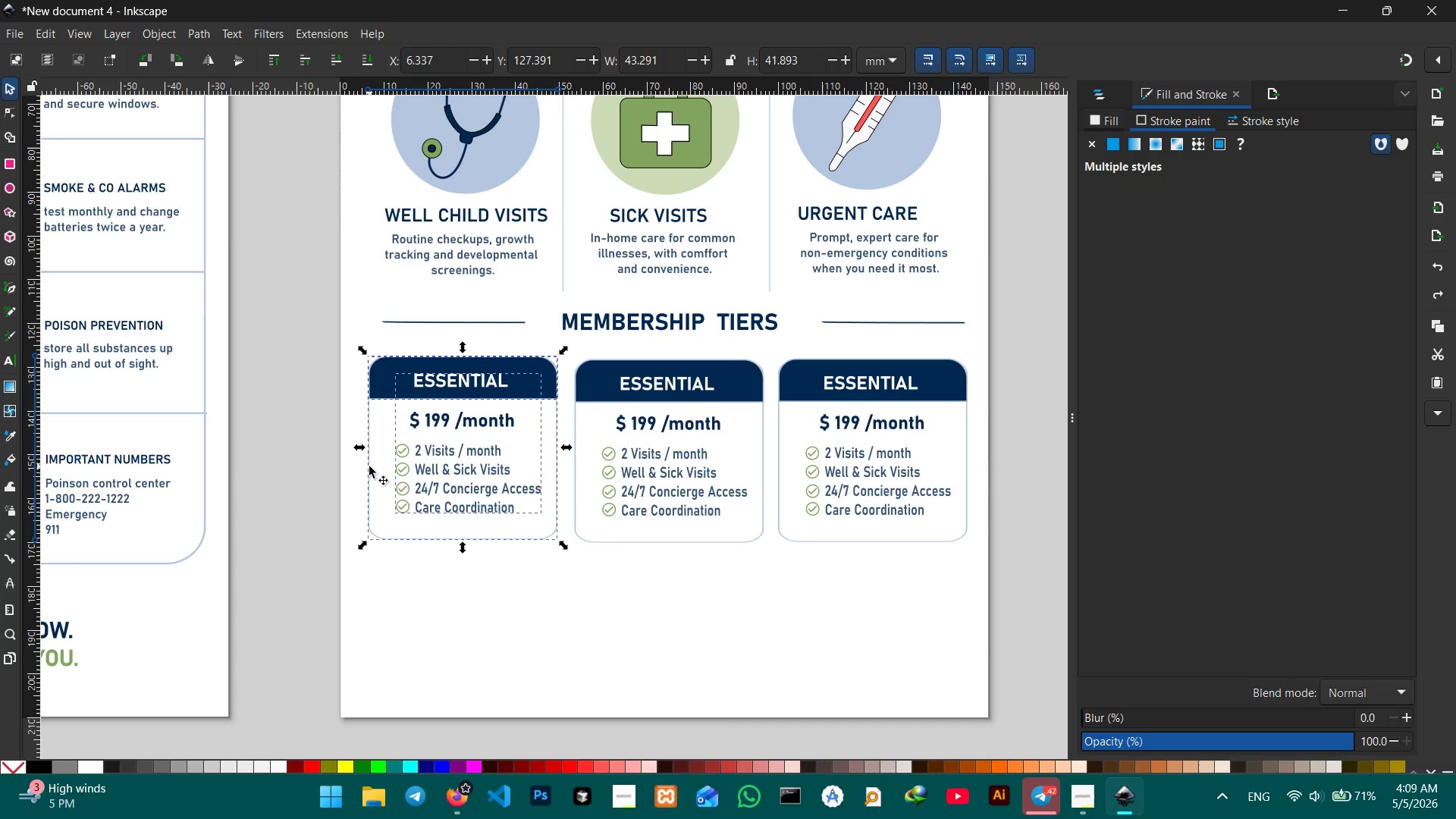 
key(Control+G)
 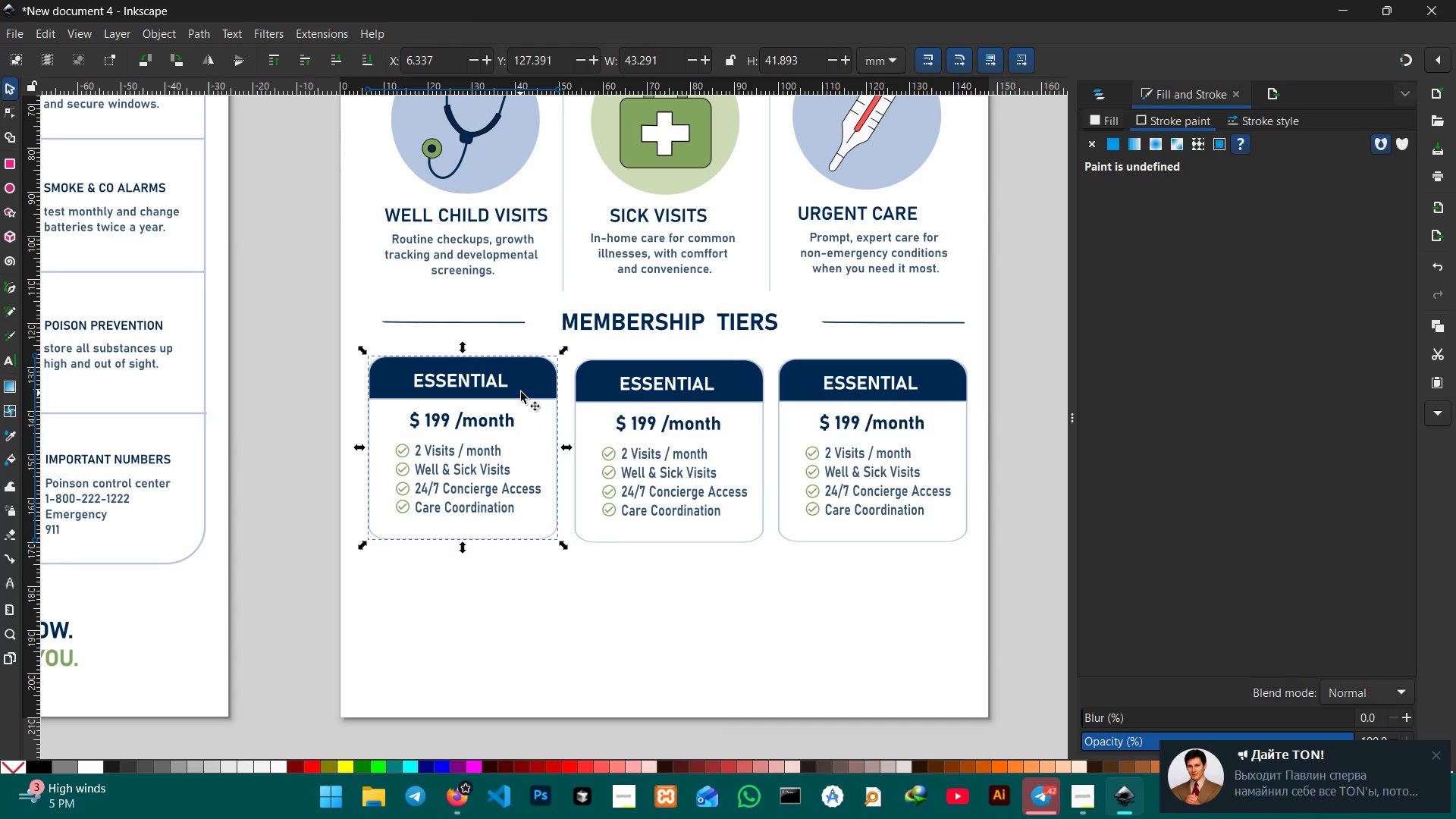 
left_click_drag(start_coordinate=[521, 392], to_coordinate=[515, 391])
 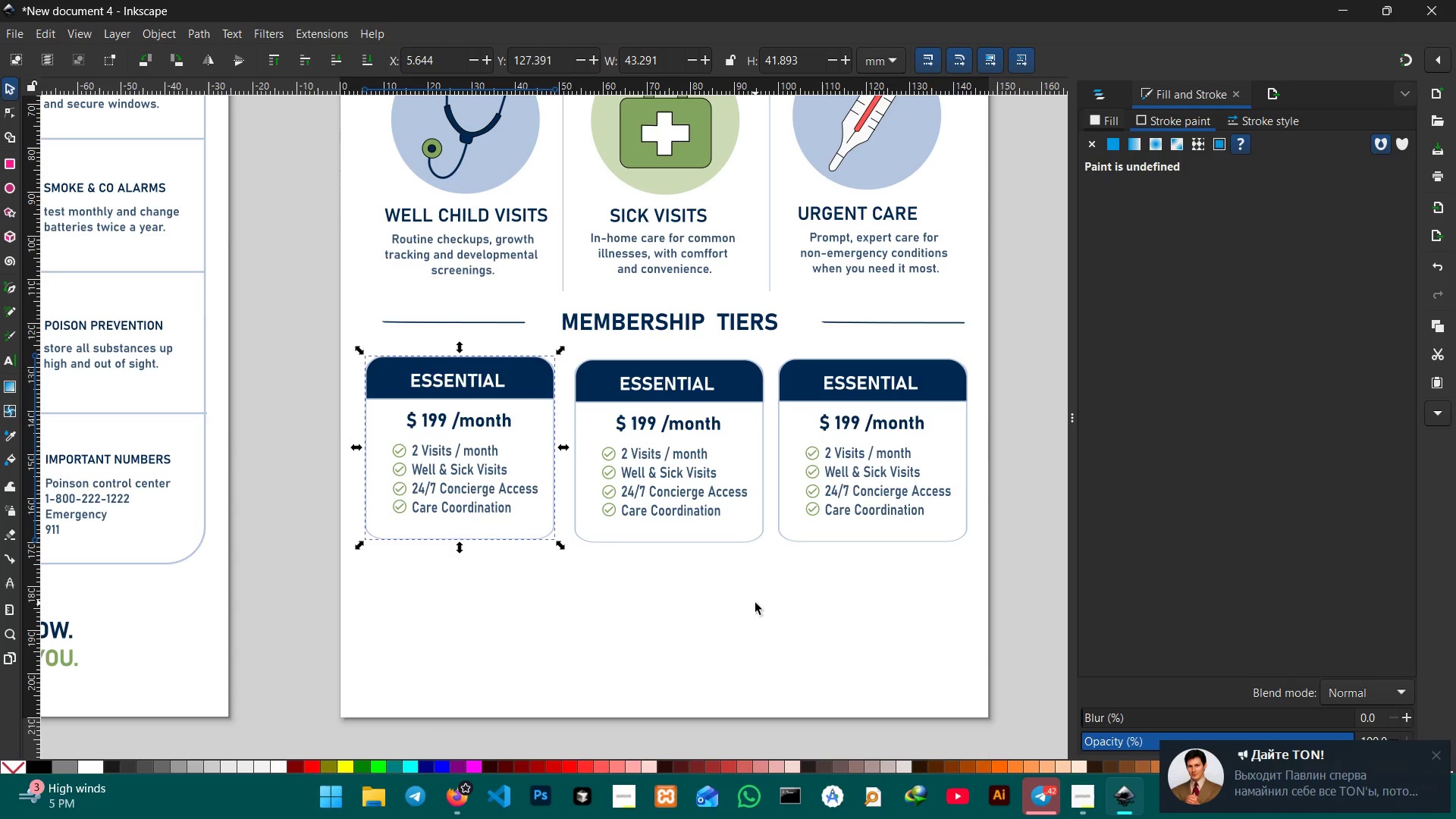 
hold_key(key=Space, duration=0.75)
 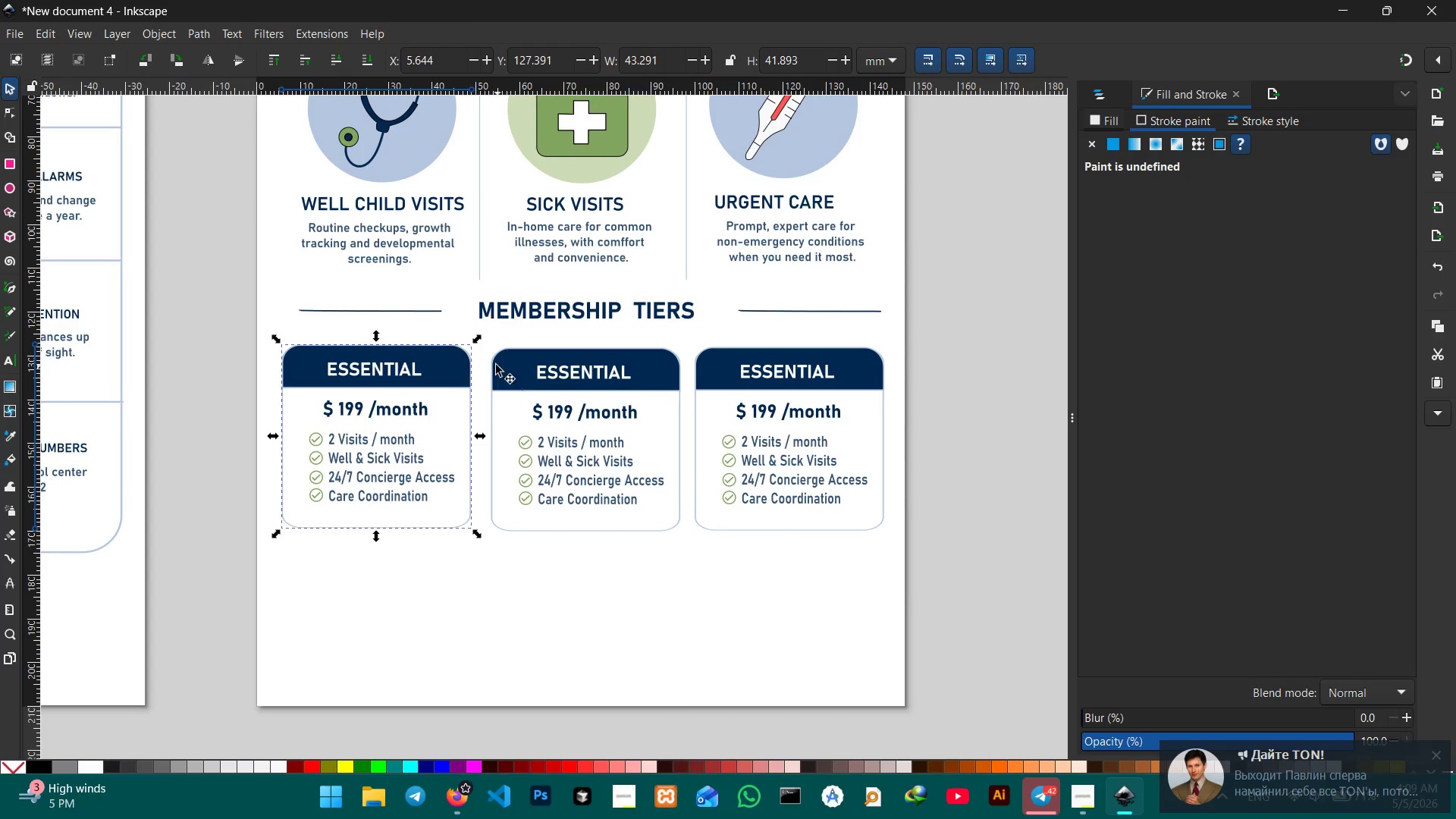 
left_click_drag(start_coordinate=[752, 600], to_coordinate=[672, 591])
 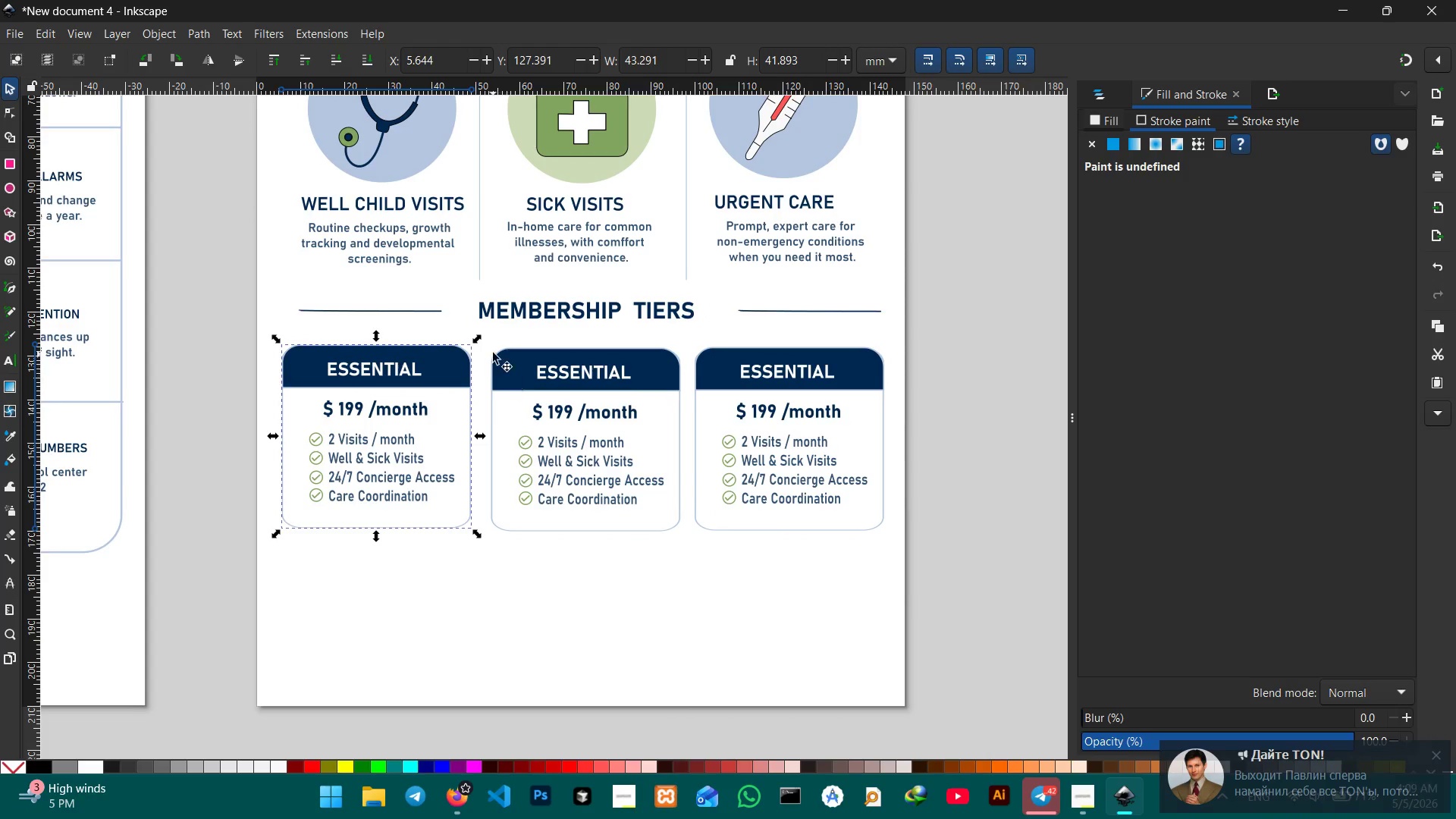 
left_click([494, 334])
 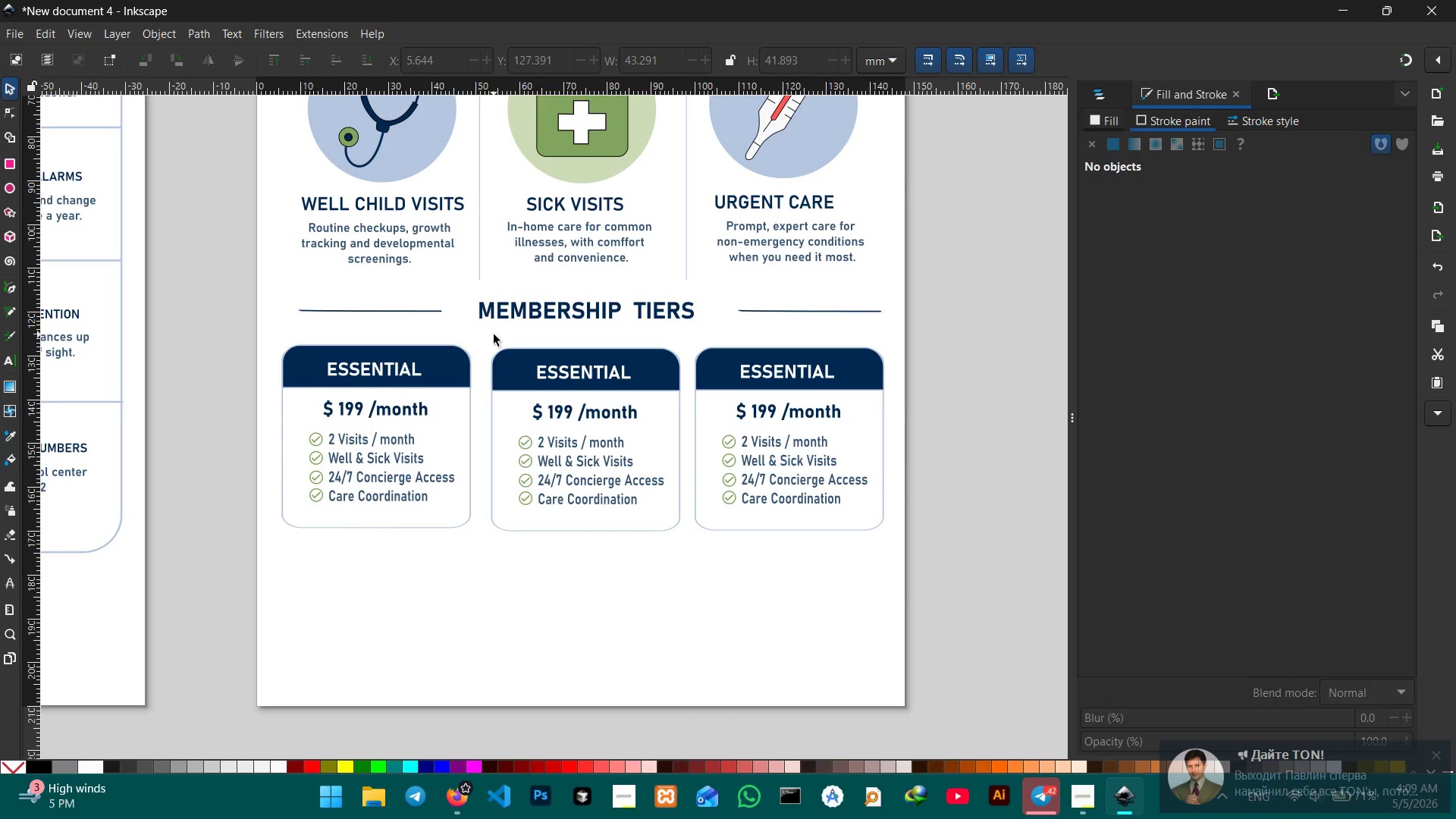 
left_click_drag(start_coordinate=[494, 334], to_coordinate=[663, 585])
 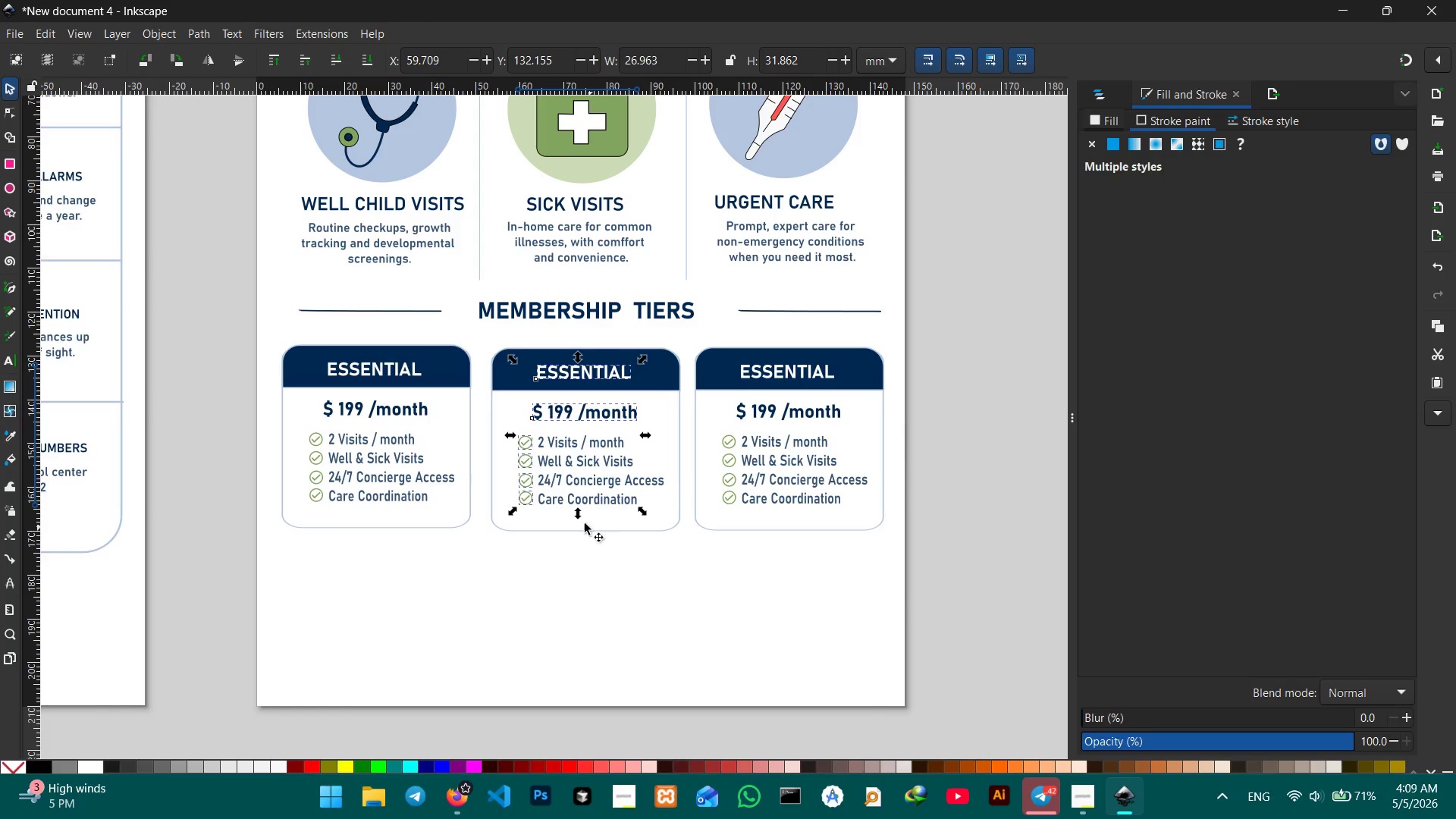 
hold_key(key=ShiftLeft, duration=1.8)
left_click([576, 532])
 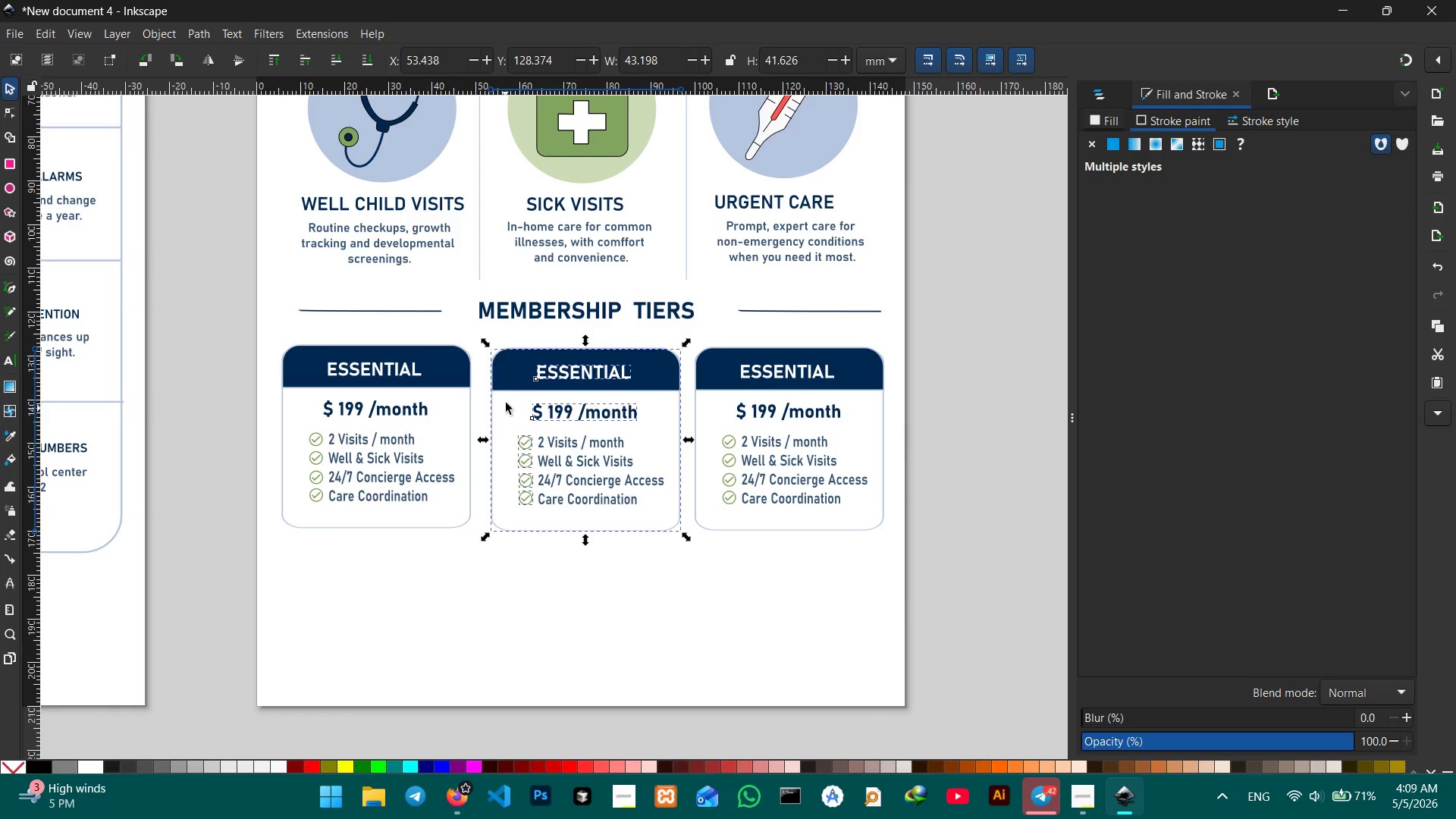 
left_click([504, 380])
 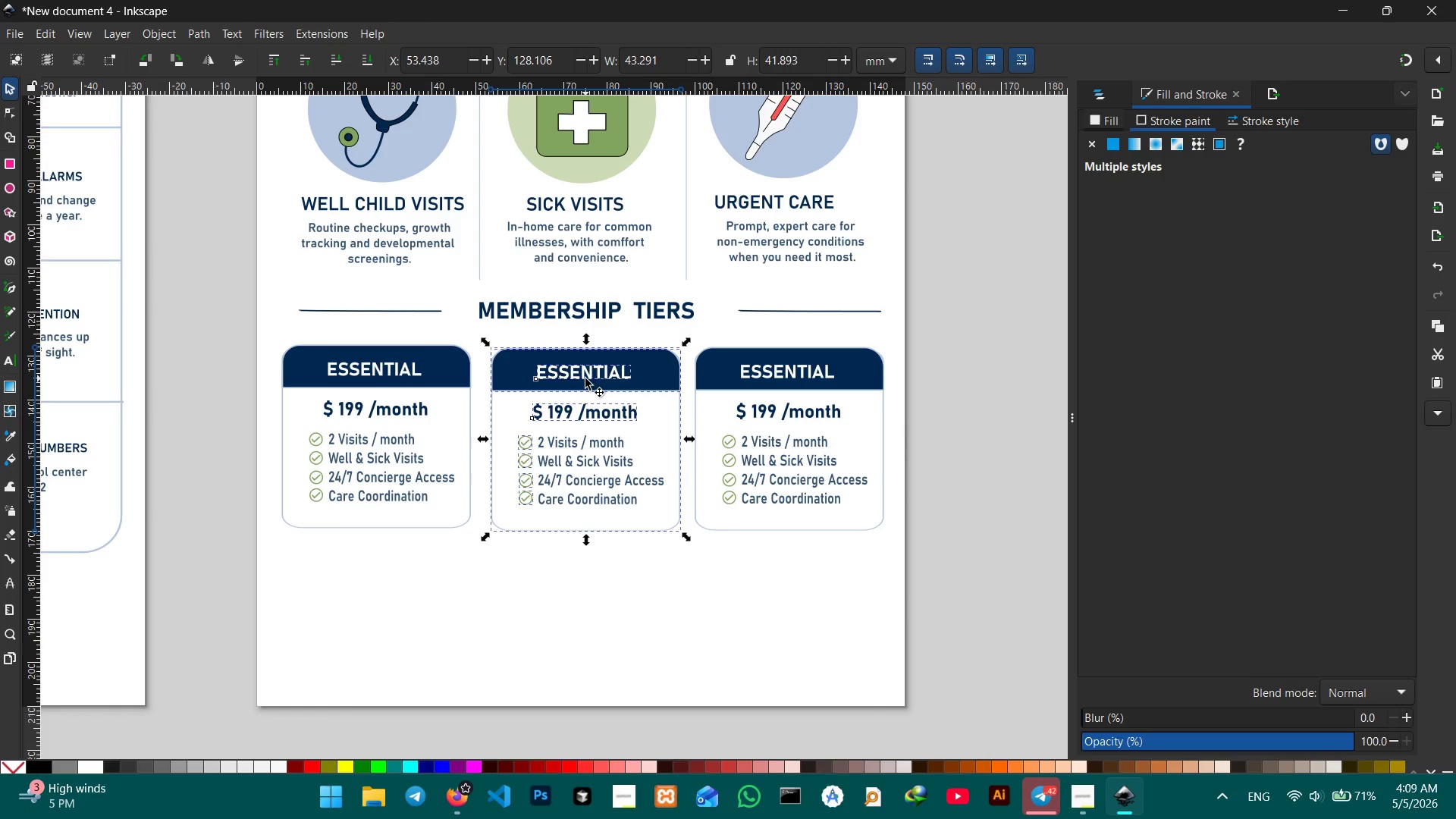 
left_click_drag(start_coordinate=[585, 378], to_coordinate=[580, 375])
 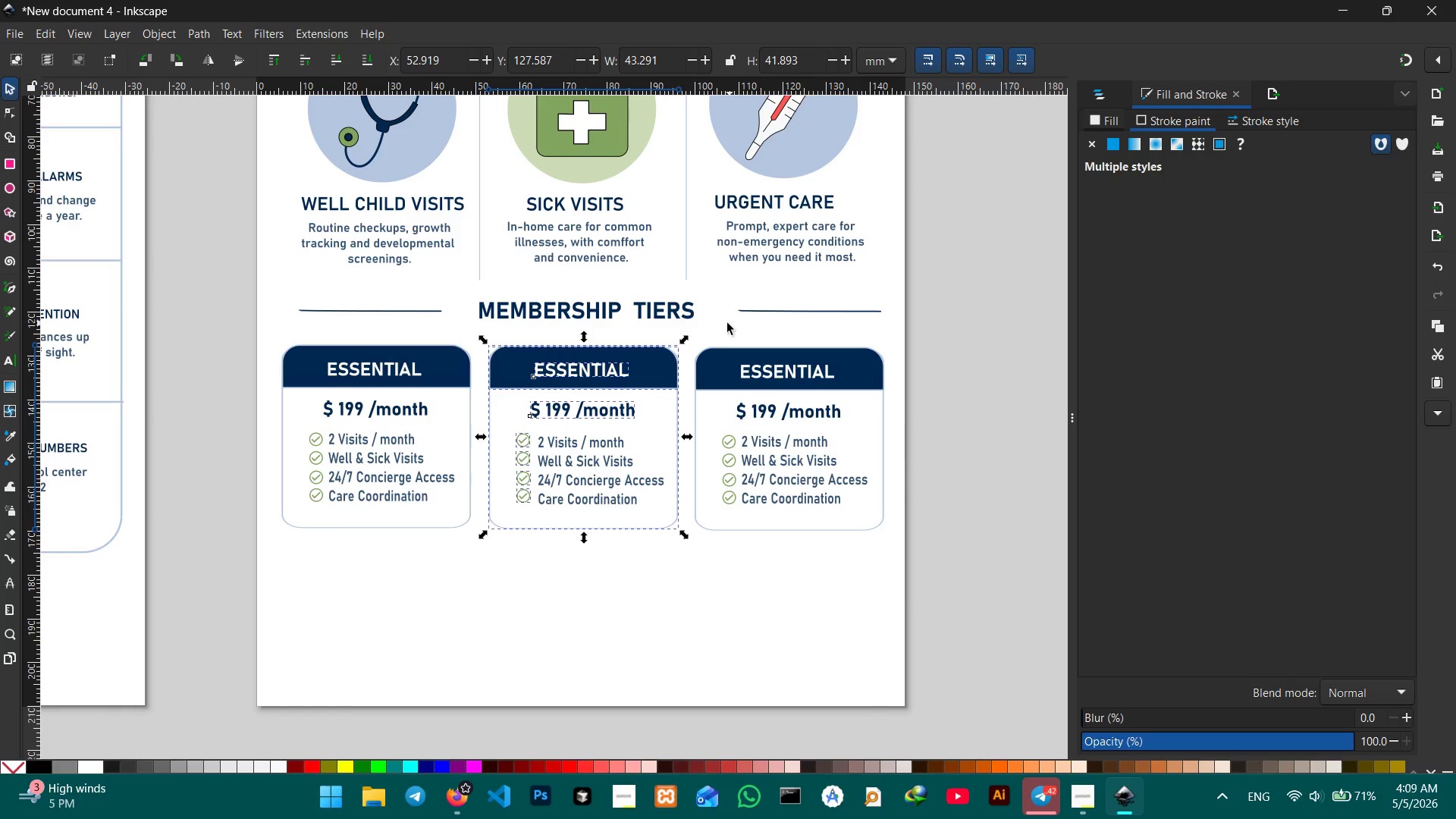 
left_click([716, 329])
 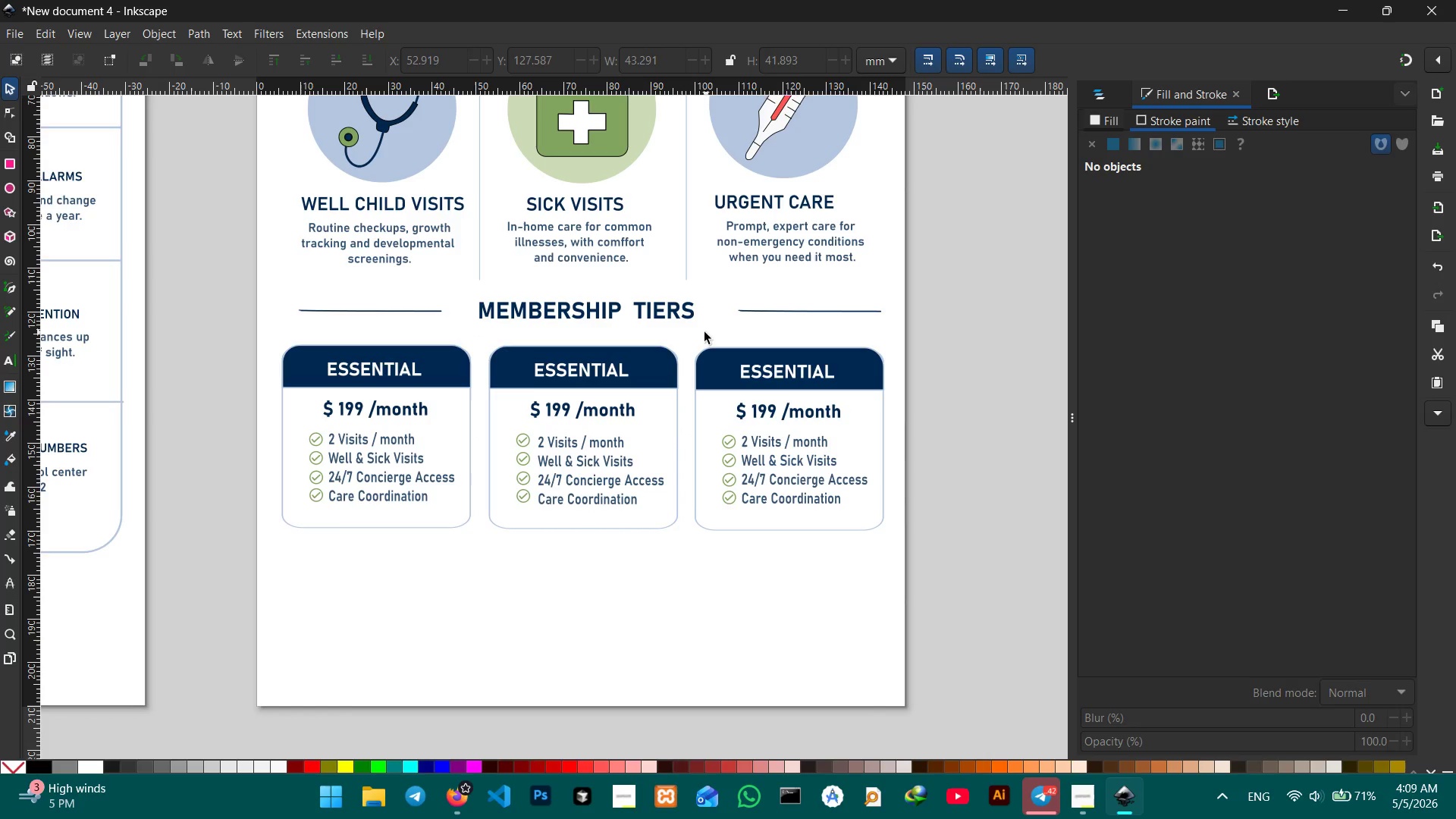 
left_click_drag(start_coordinate=[703, 332], to_coordinate=[875, 620])
 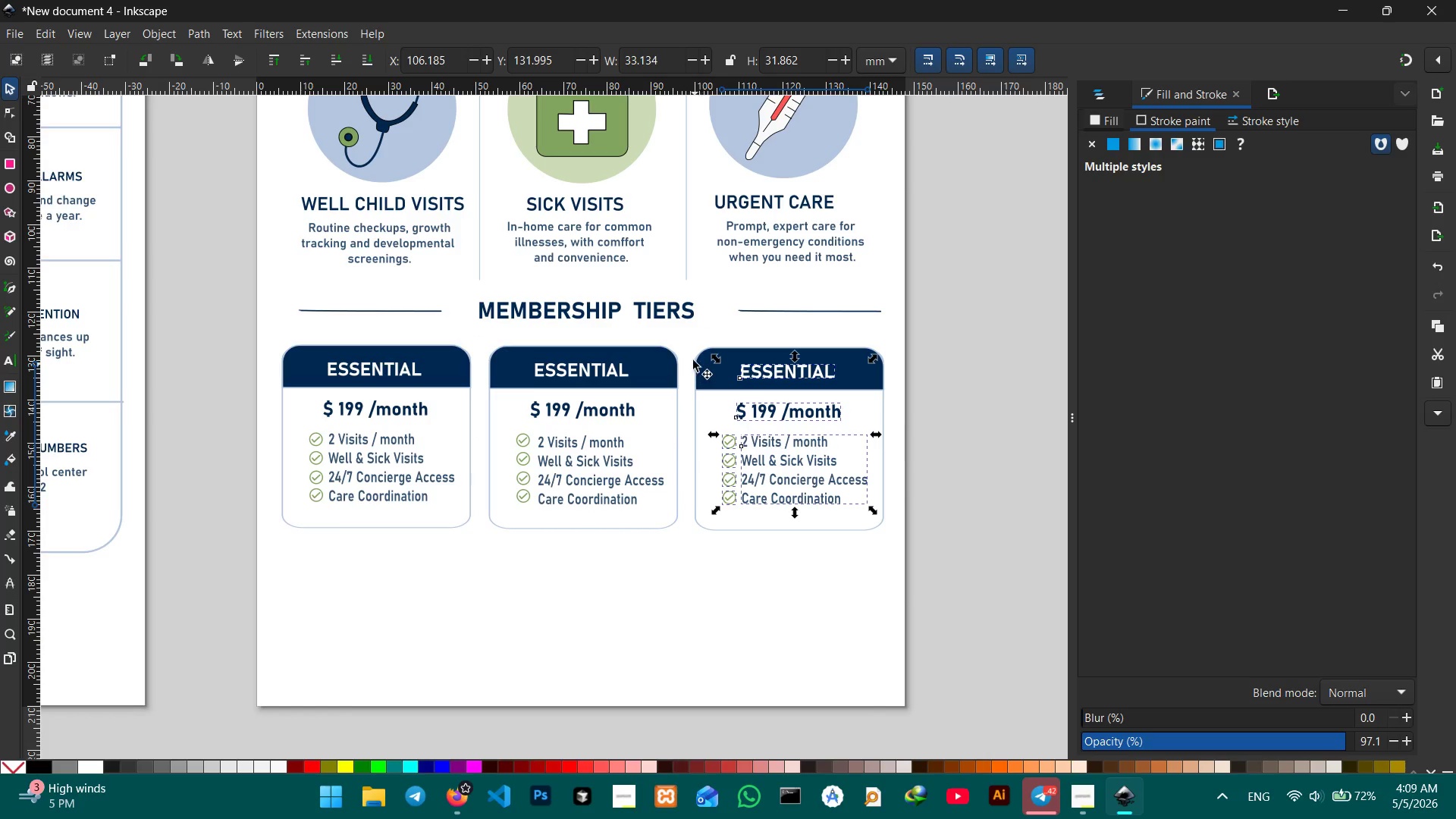 
hold_key(key=ShiftLeft, duration=1.84)
left_click([701, 379])
 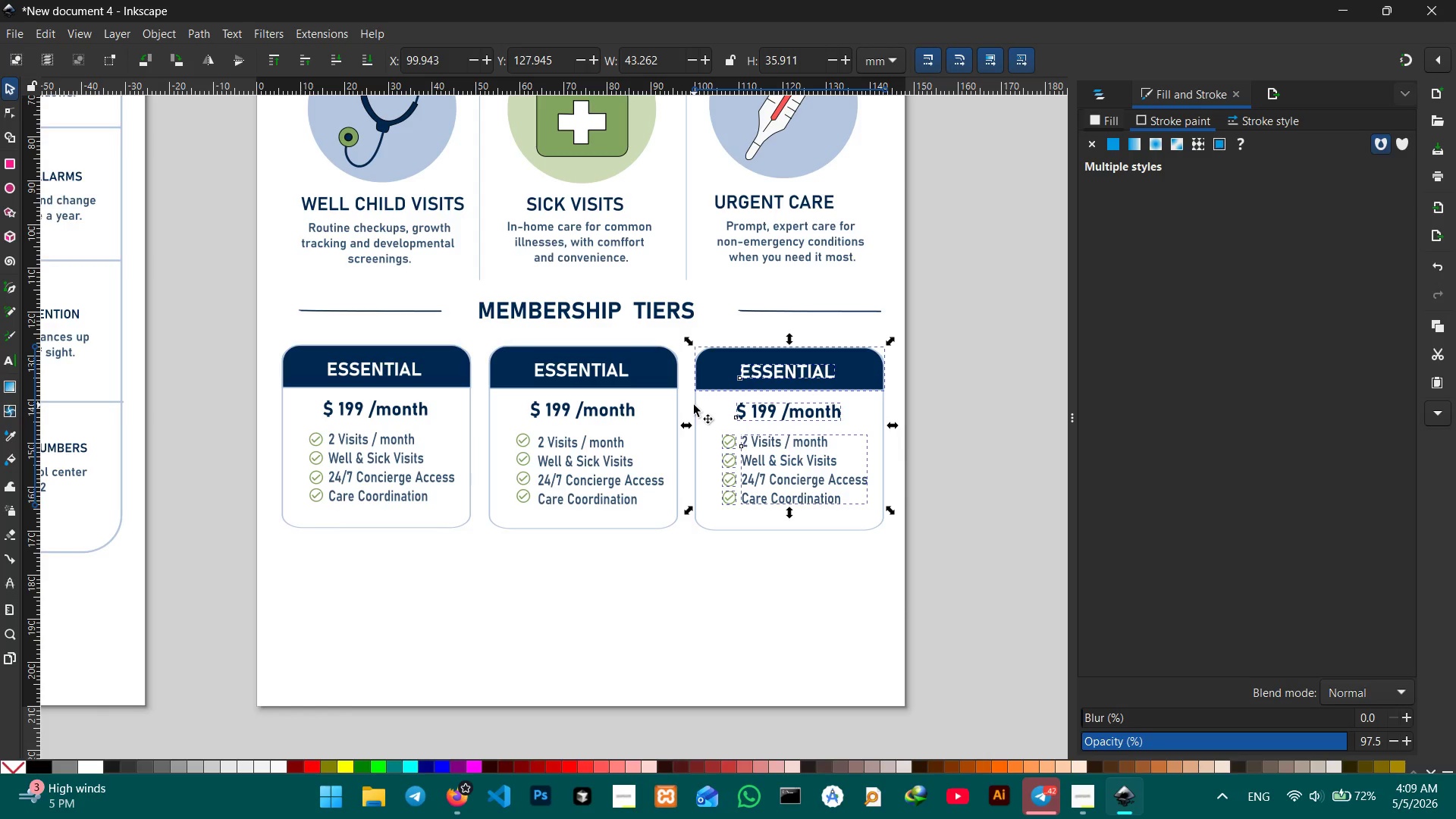 
left_click([695, 406])
 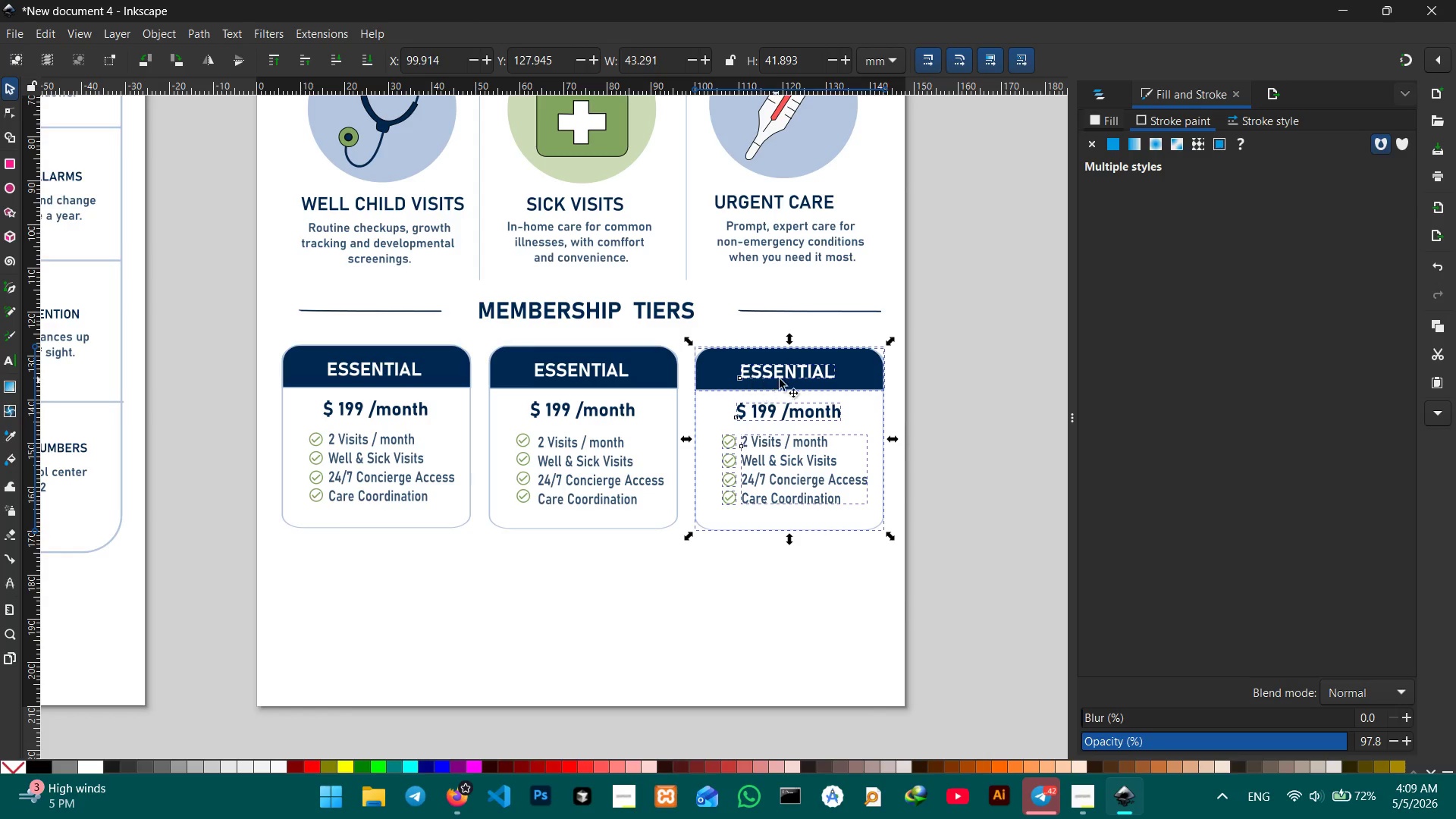 
left_click_drag(start_coordinate=[783, 378], to_coordinate=[779, 376])
 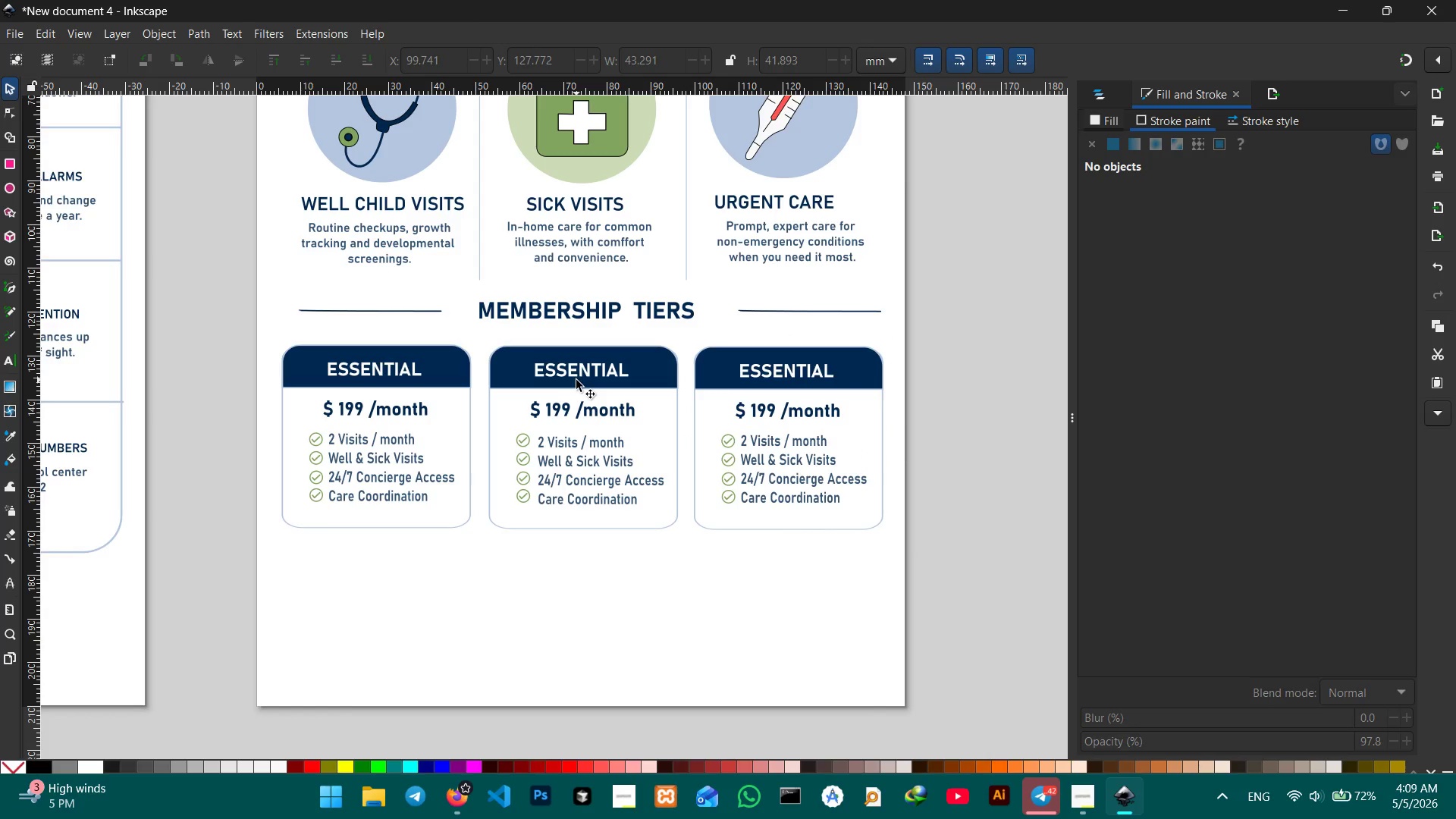 
left_click([588, 375])
 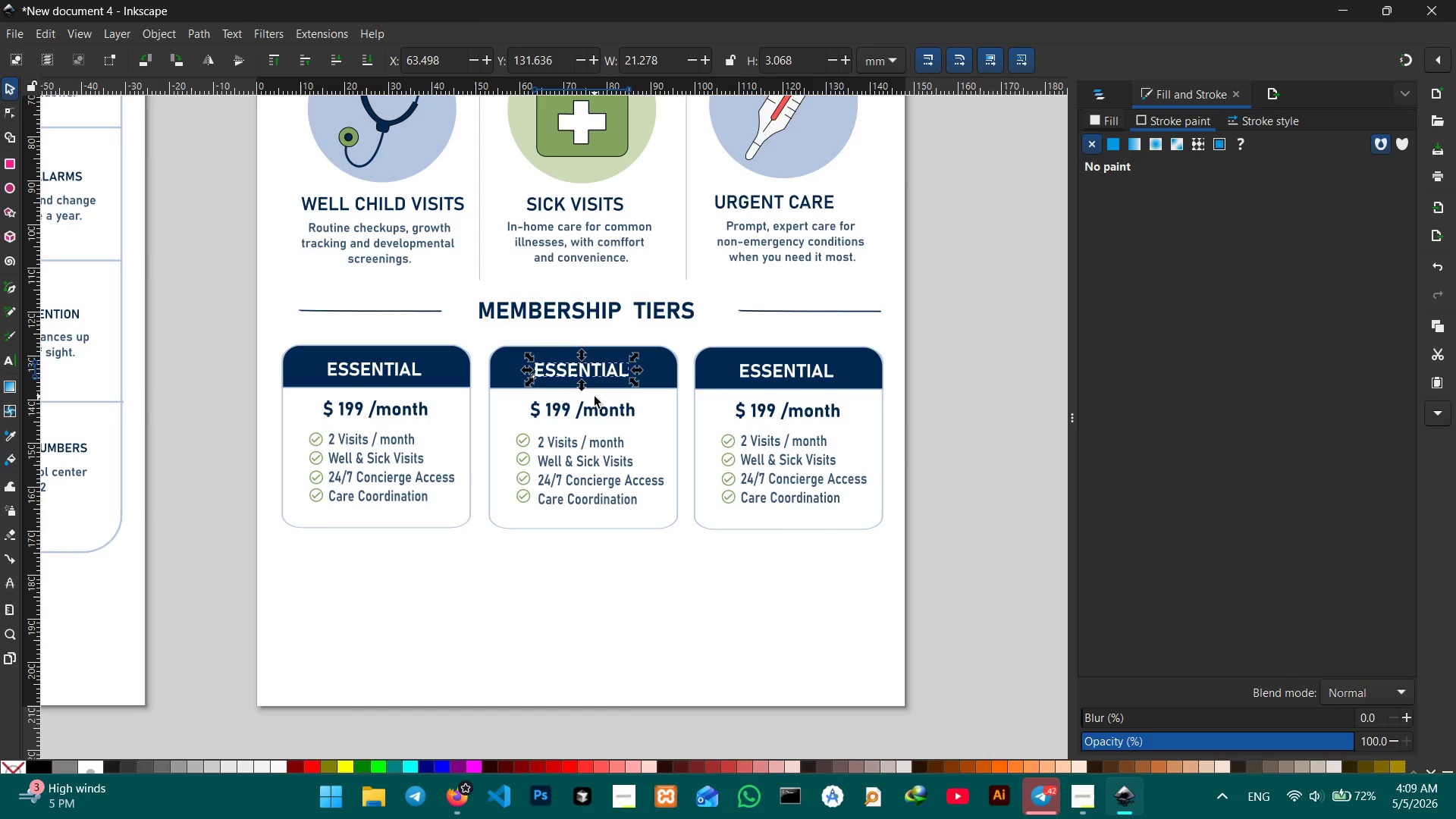 
left_click([670, 379])
 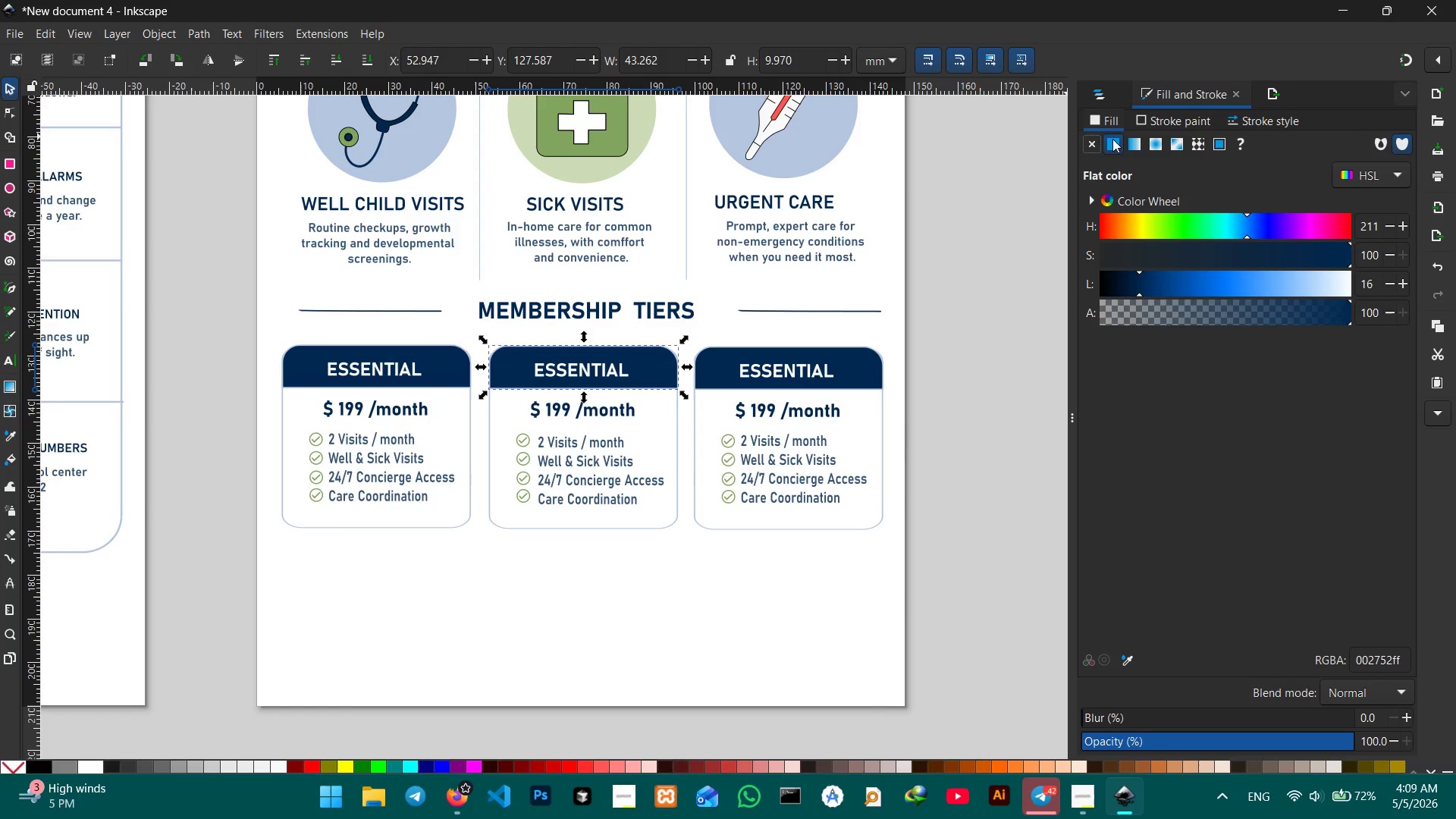 
left_click([1122, 664])
 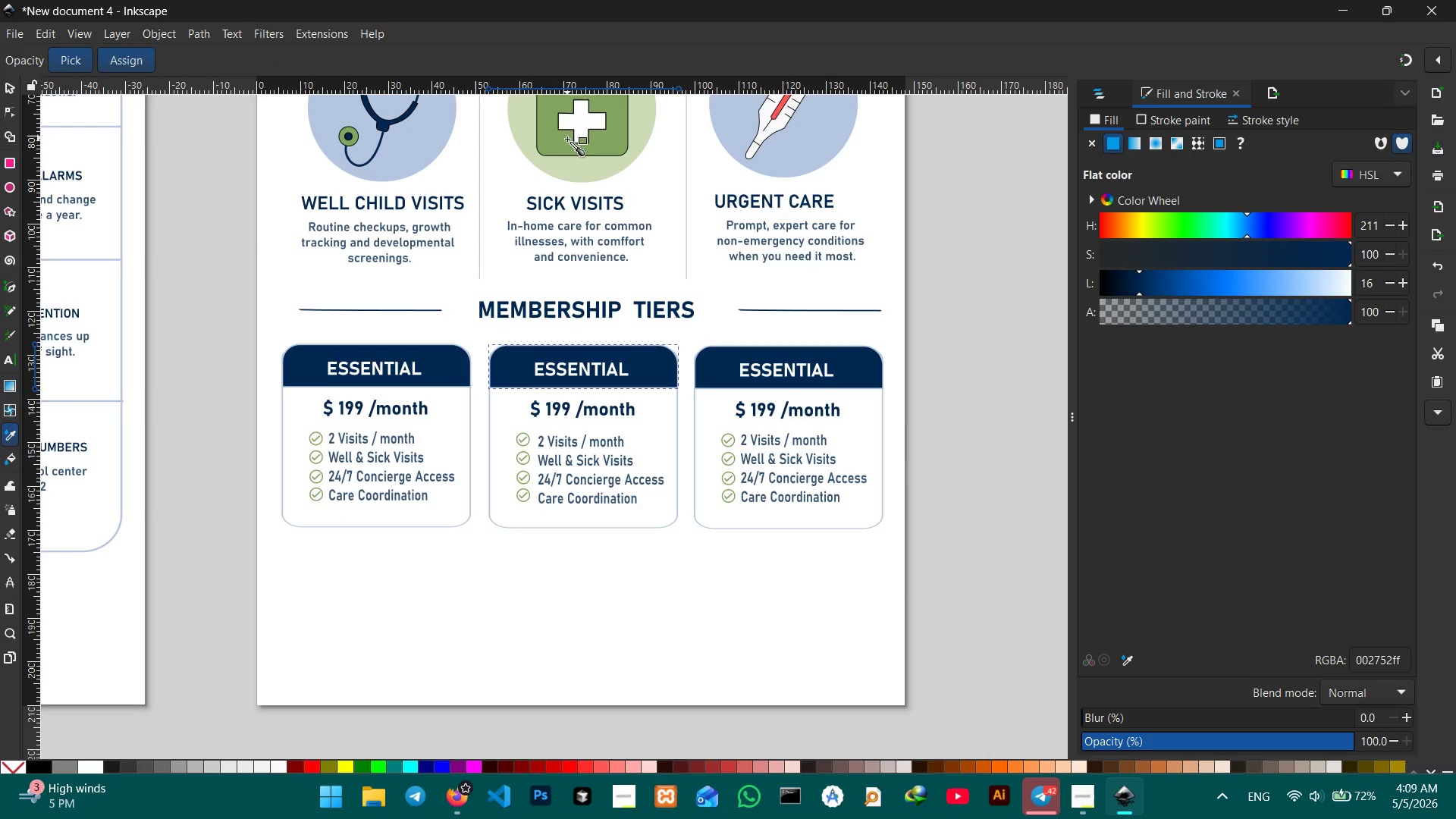 
left_click([558, 145])
 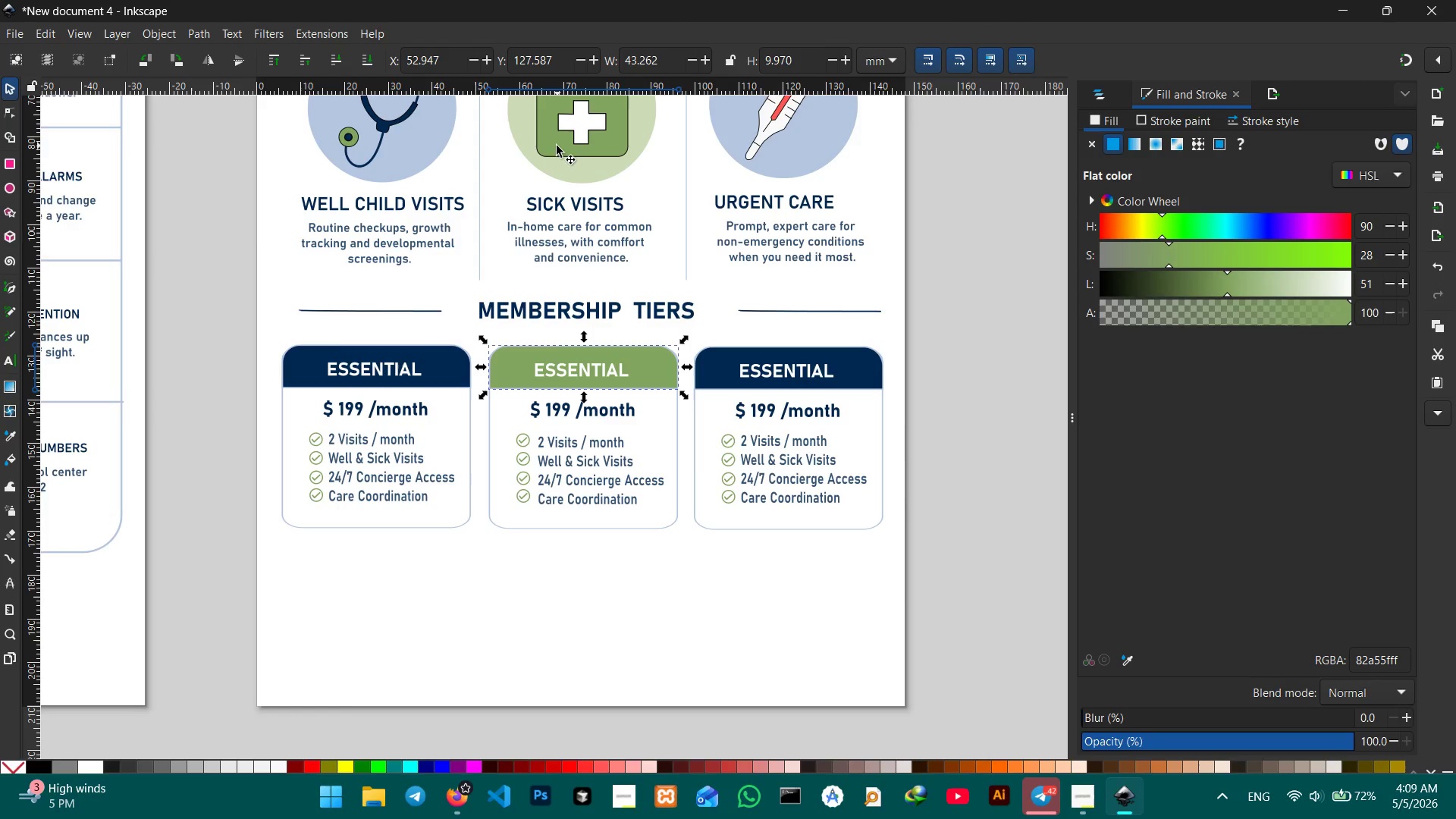 
left_click([2, 94])
 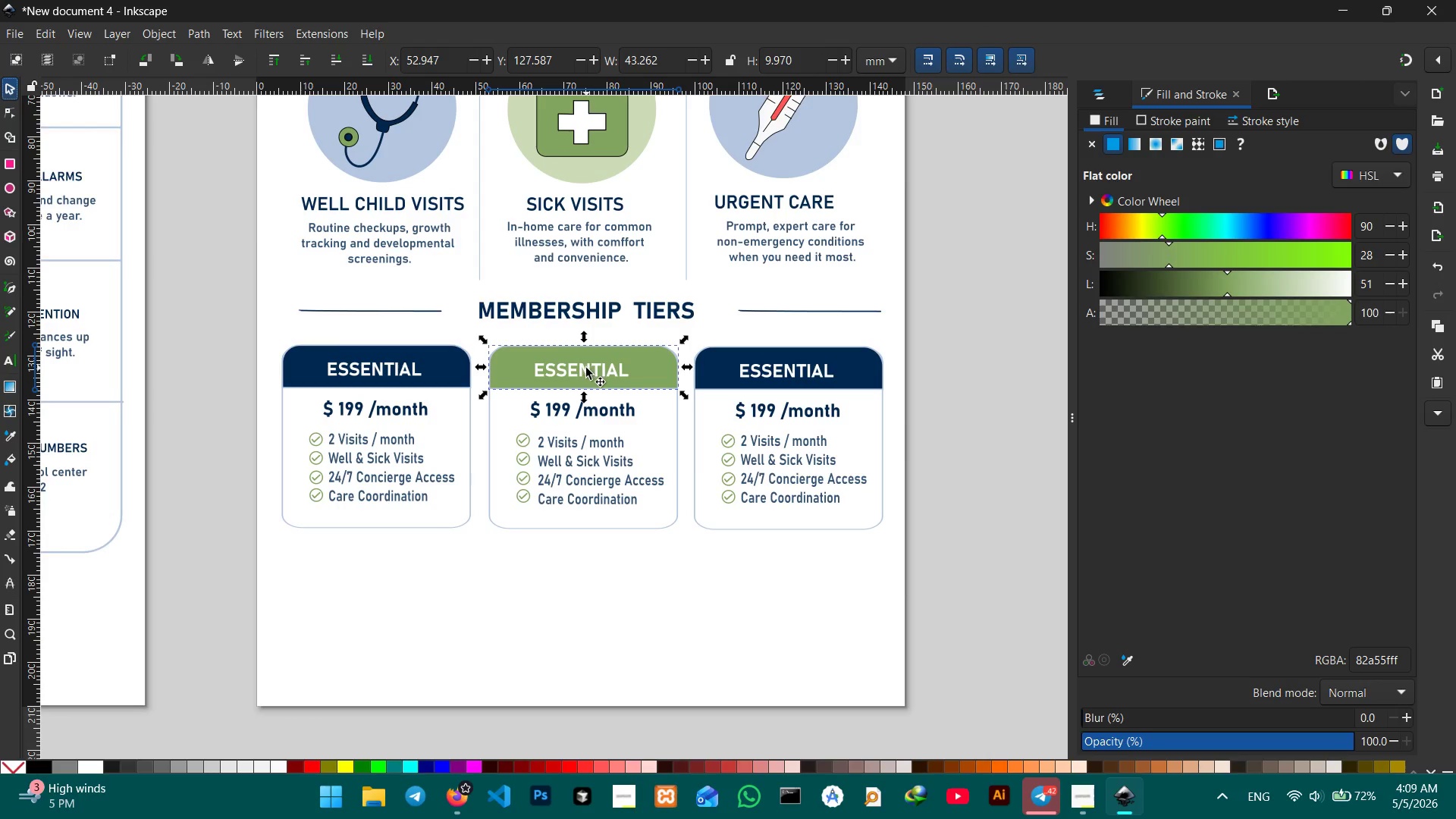 
double_click([586, 368])
 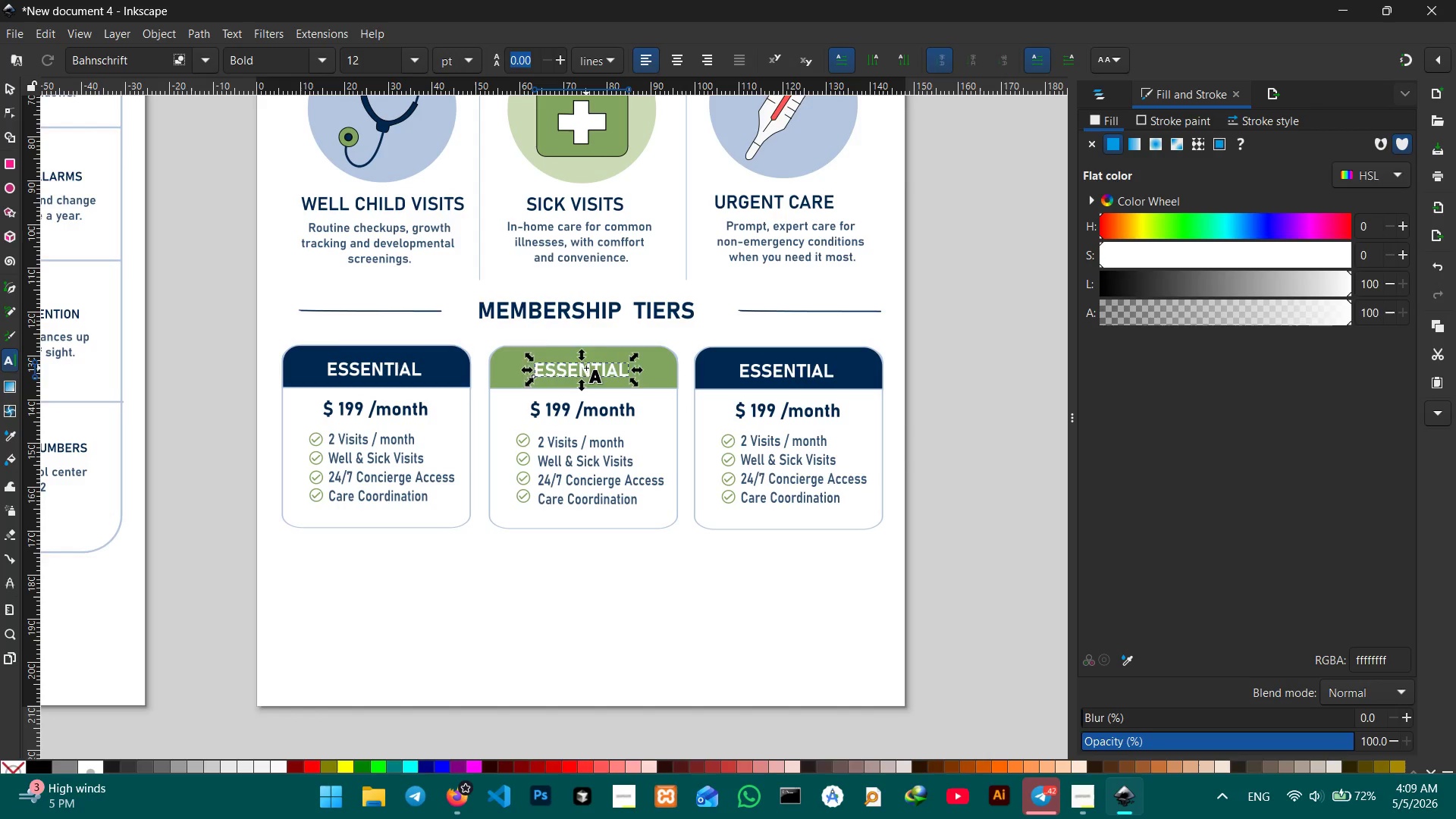 
triple_click([586, 368])
 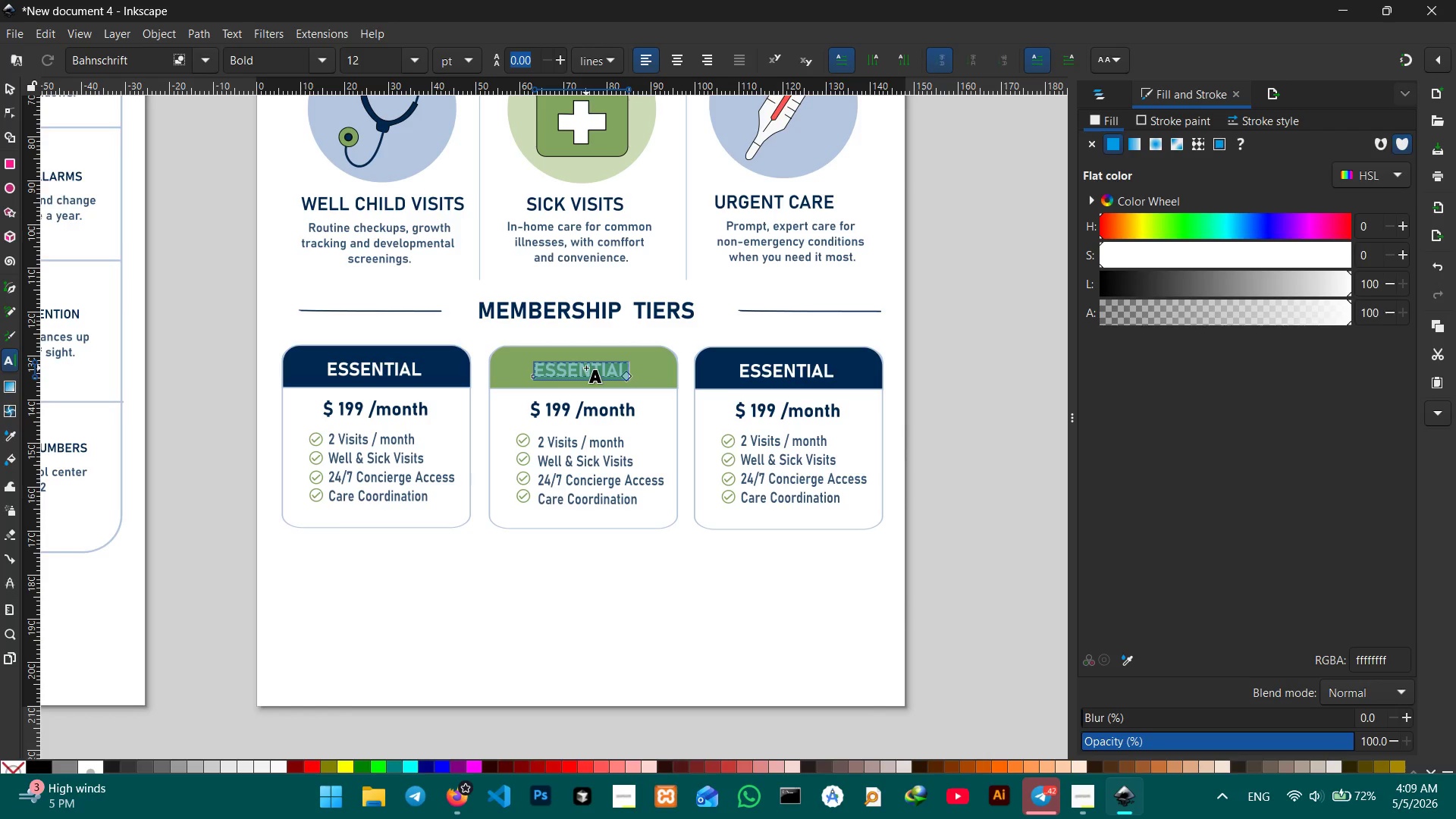 
type(PREMIER)
 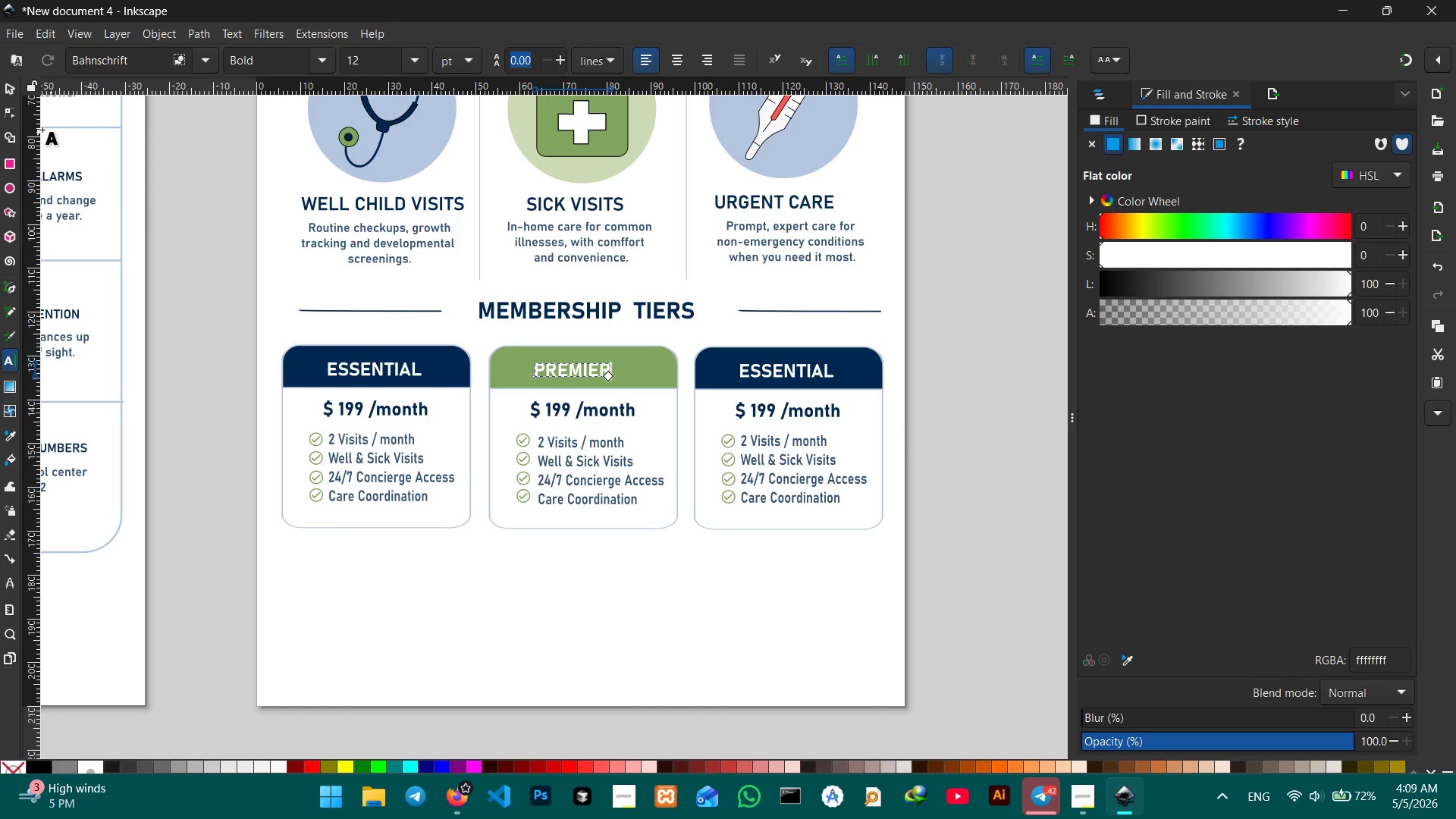 
double_click([3, 89])
 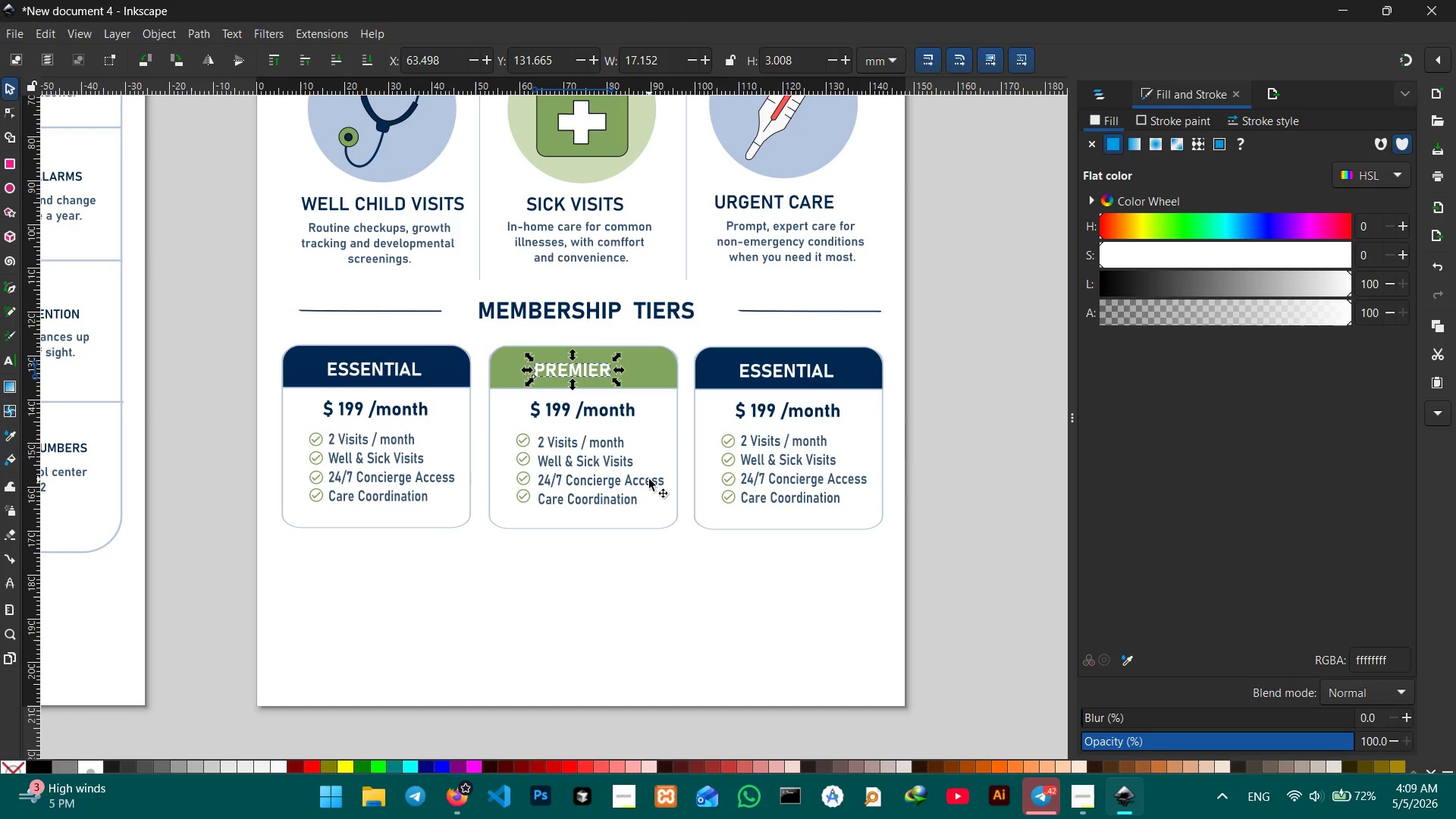 
hold_key(key=ControlLeft, duration=0.41)
scroll: coordinate [649, 479], scroll_direction: up, amount: 3.0
 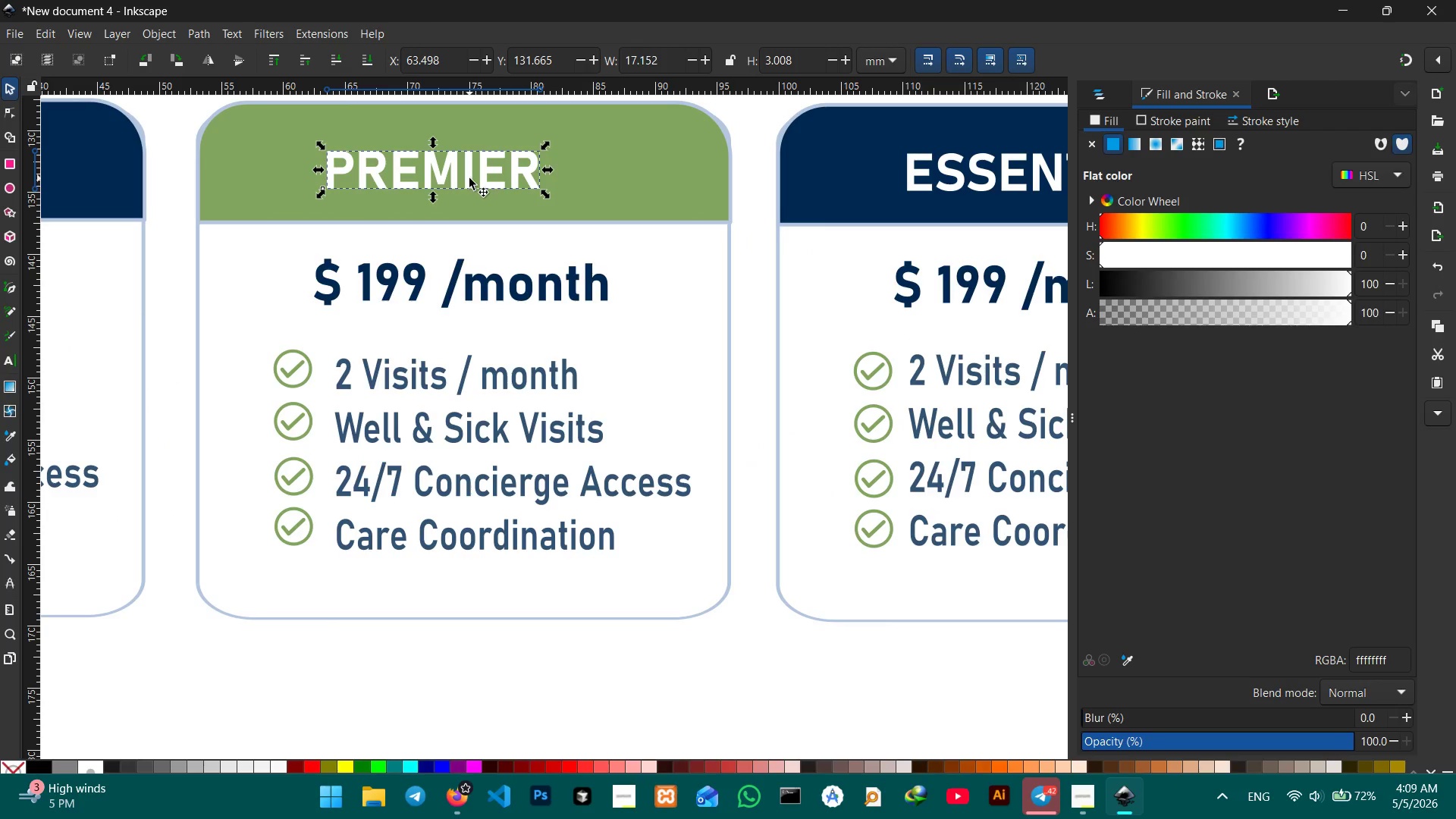 
left_click_drag(start_coordinate=[468, 177], to_coordinate=[497, 176])
 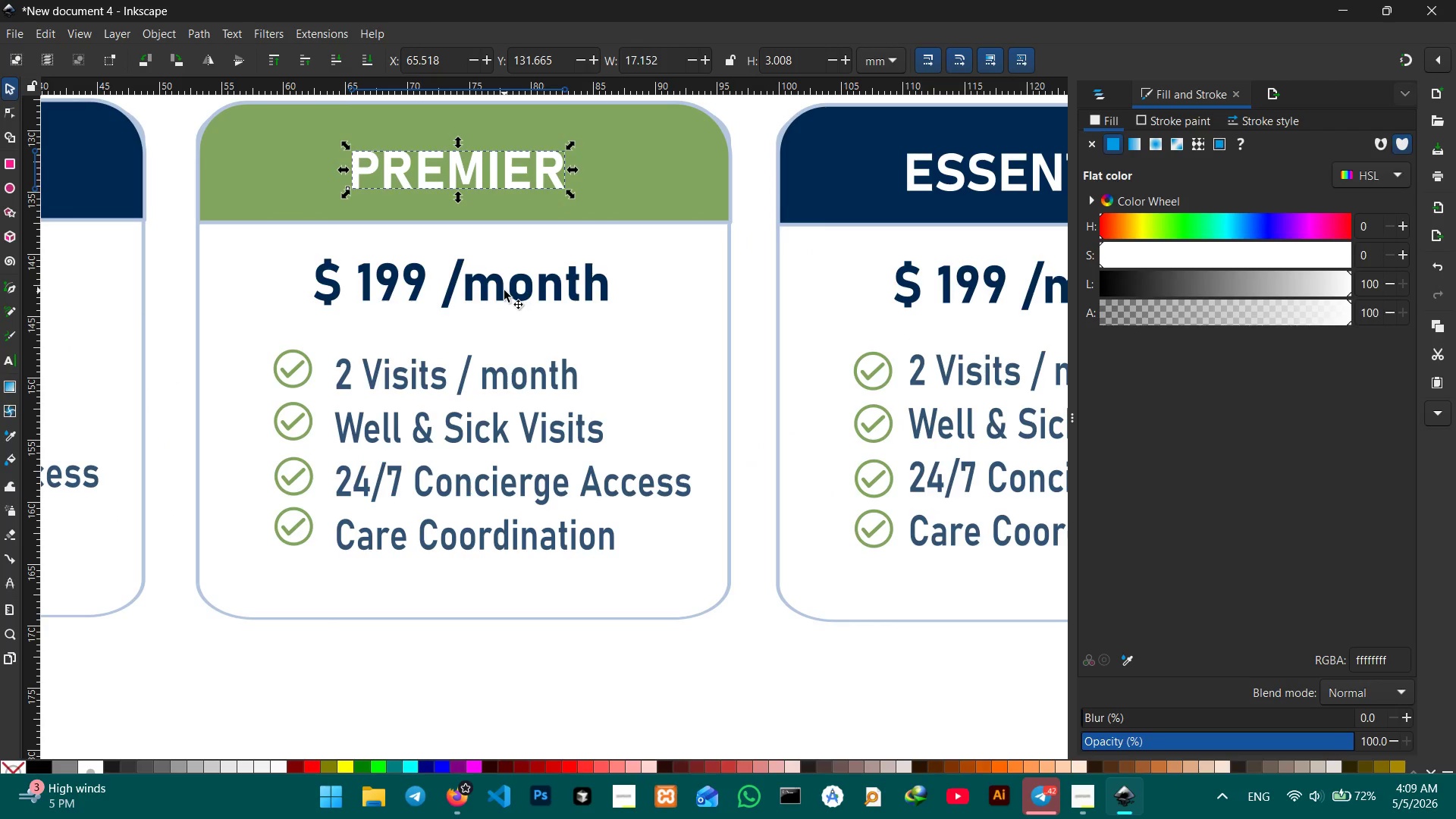 
left_click([504, 290])
 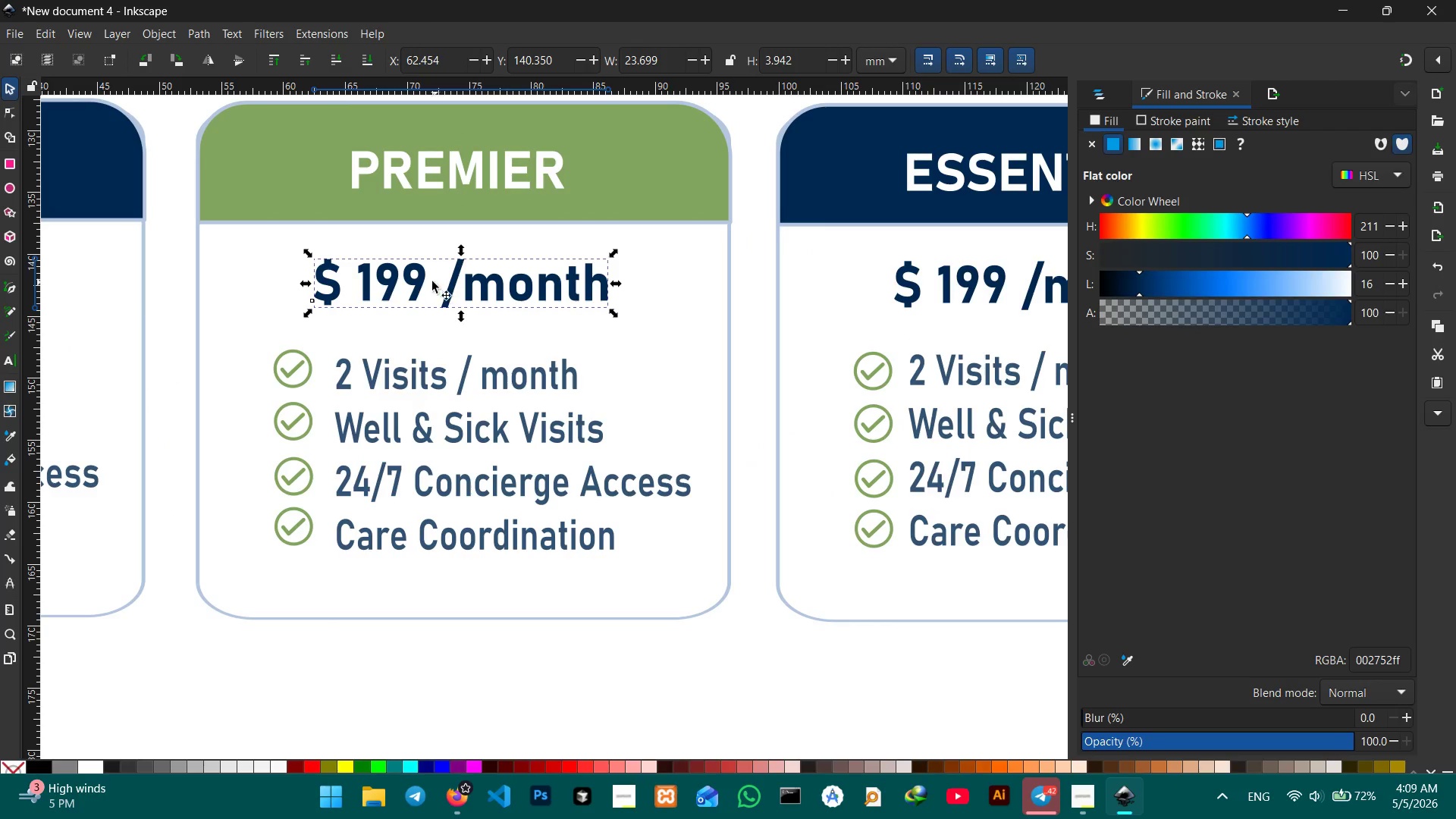 
double_click([421, 279])
 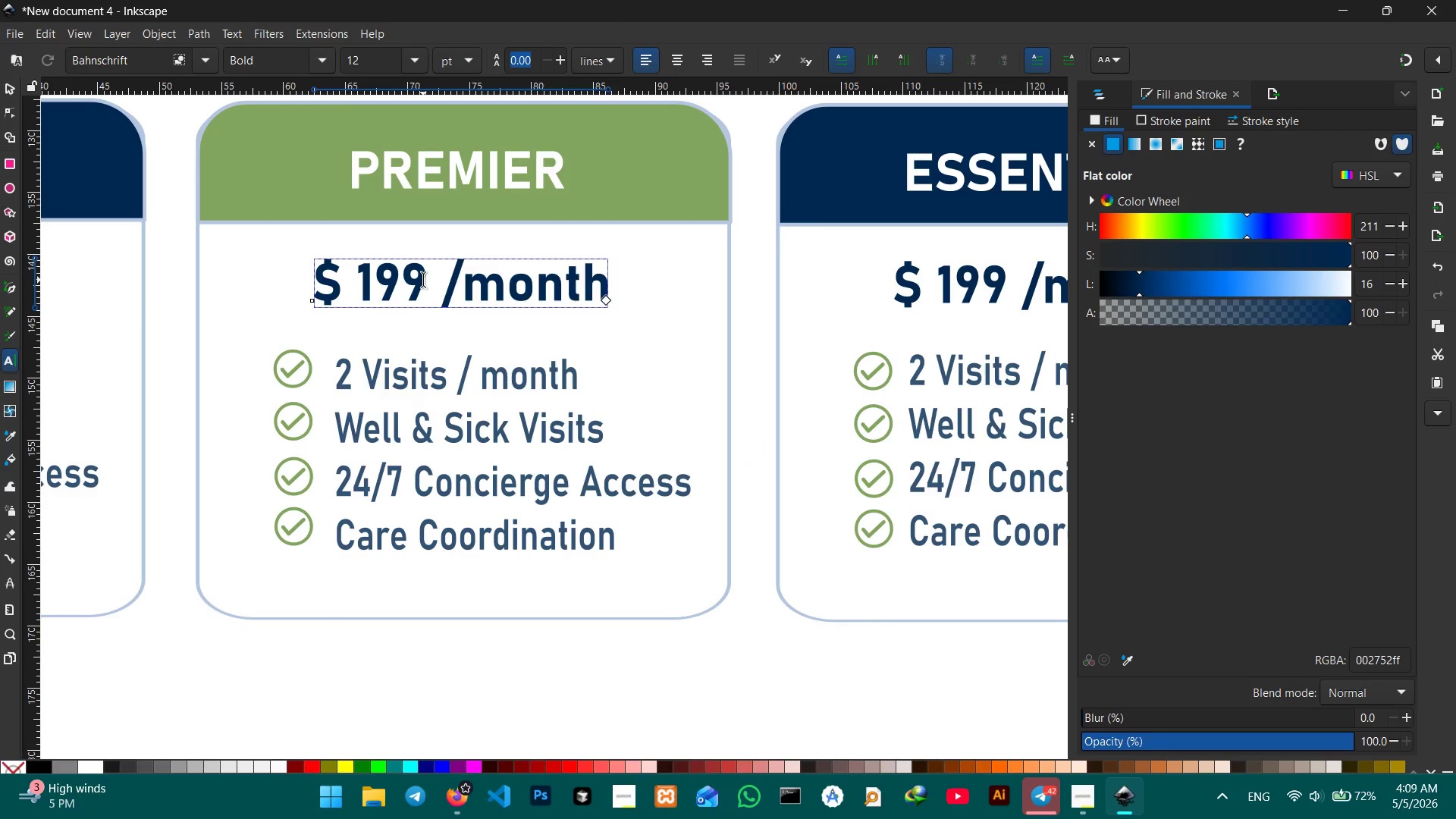 
left_click_drag(start_coordinate=[428, 282], to_coordinate=[362, 277])
 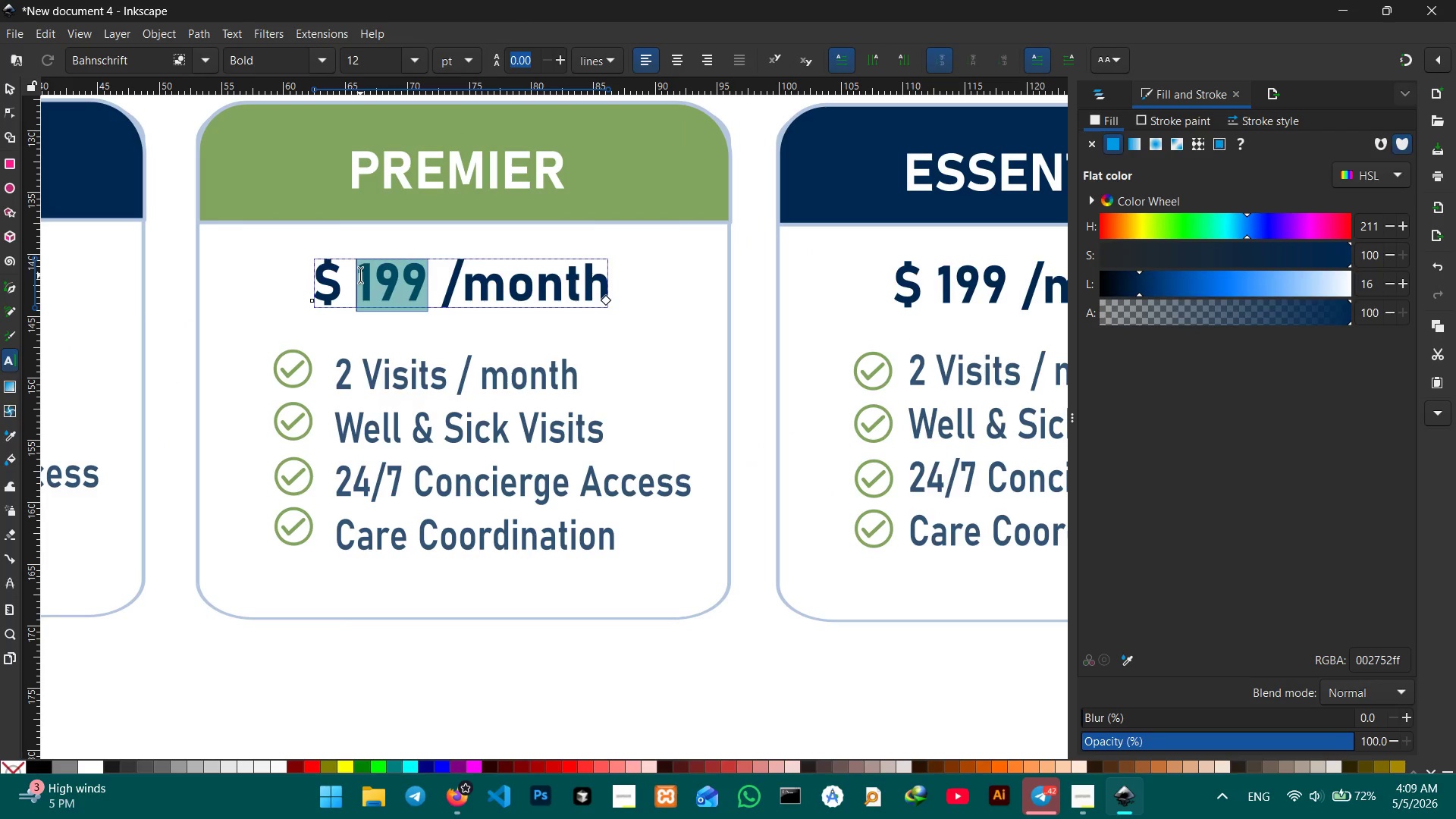 
key(Numpad3)
 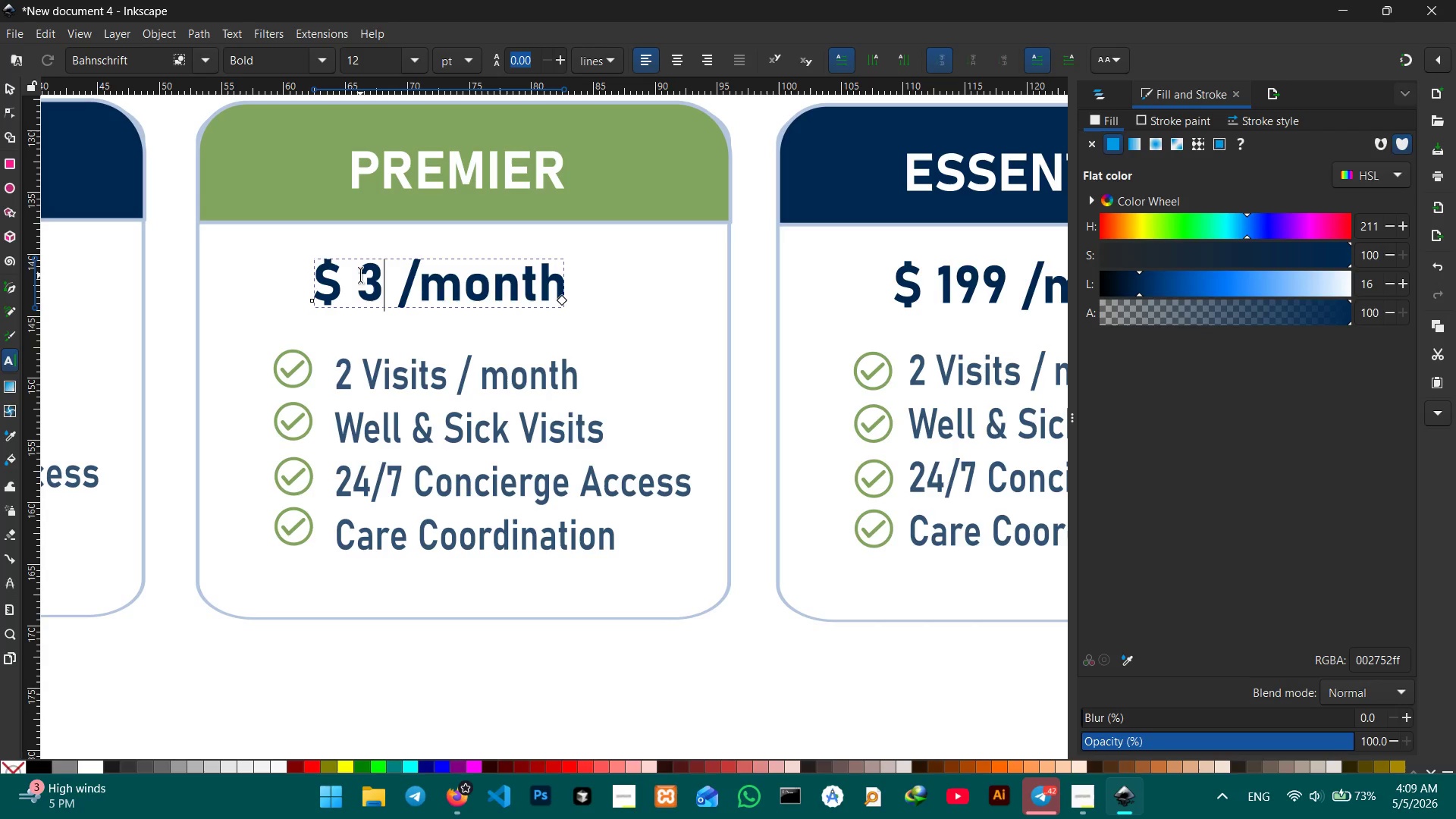 
key(Numpad4)
 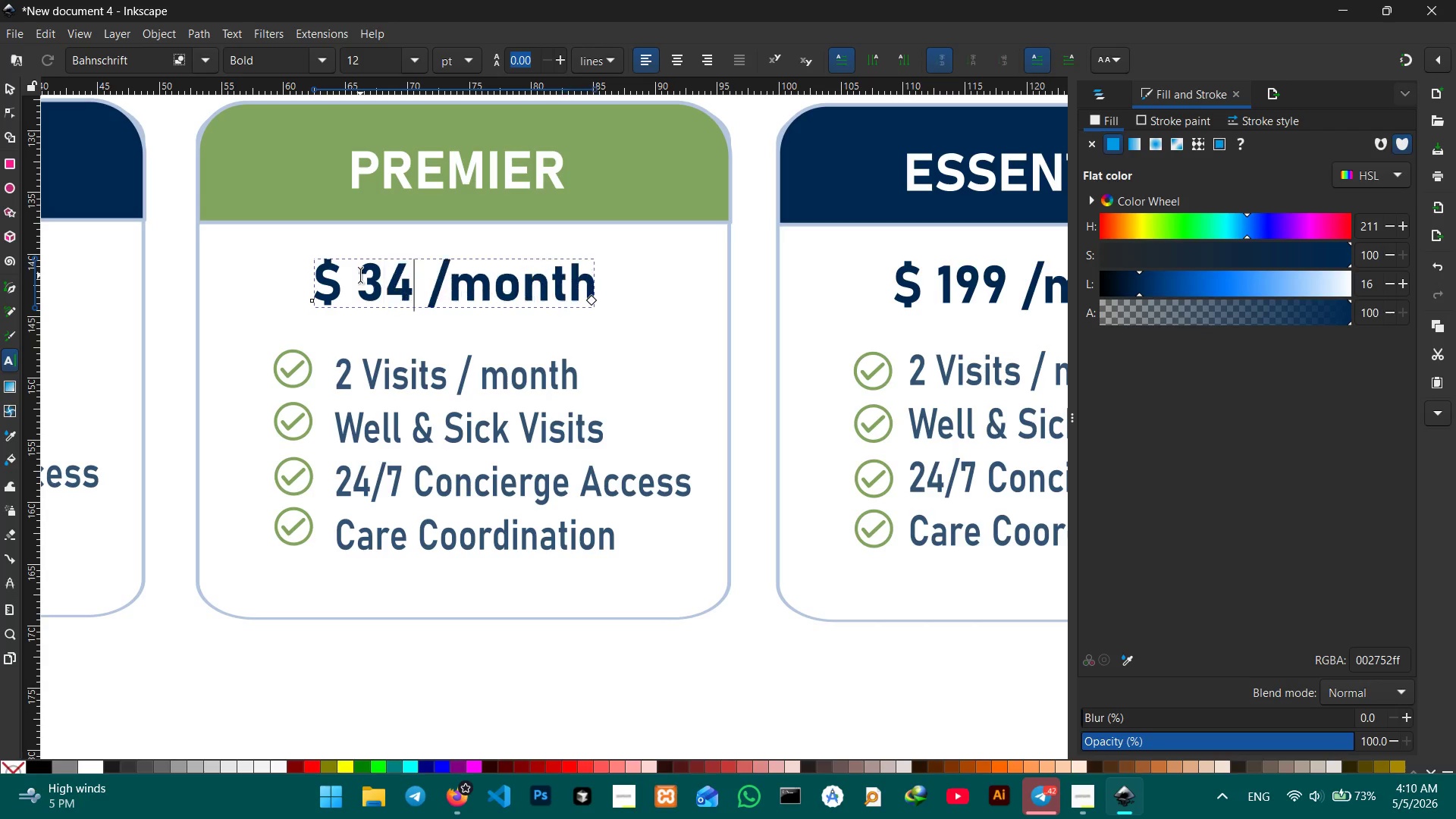 
key(Numpad9)
 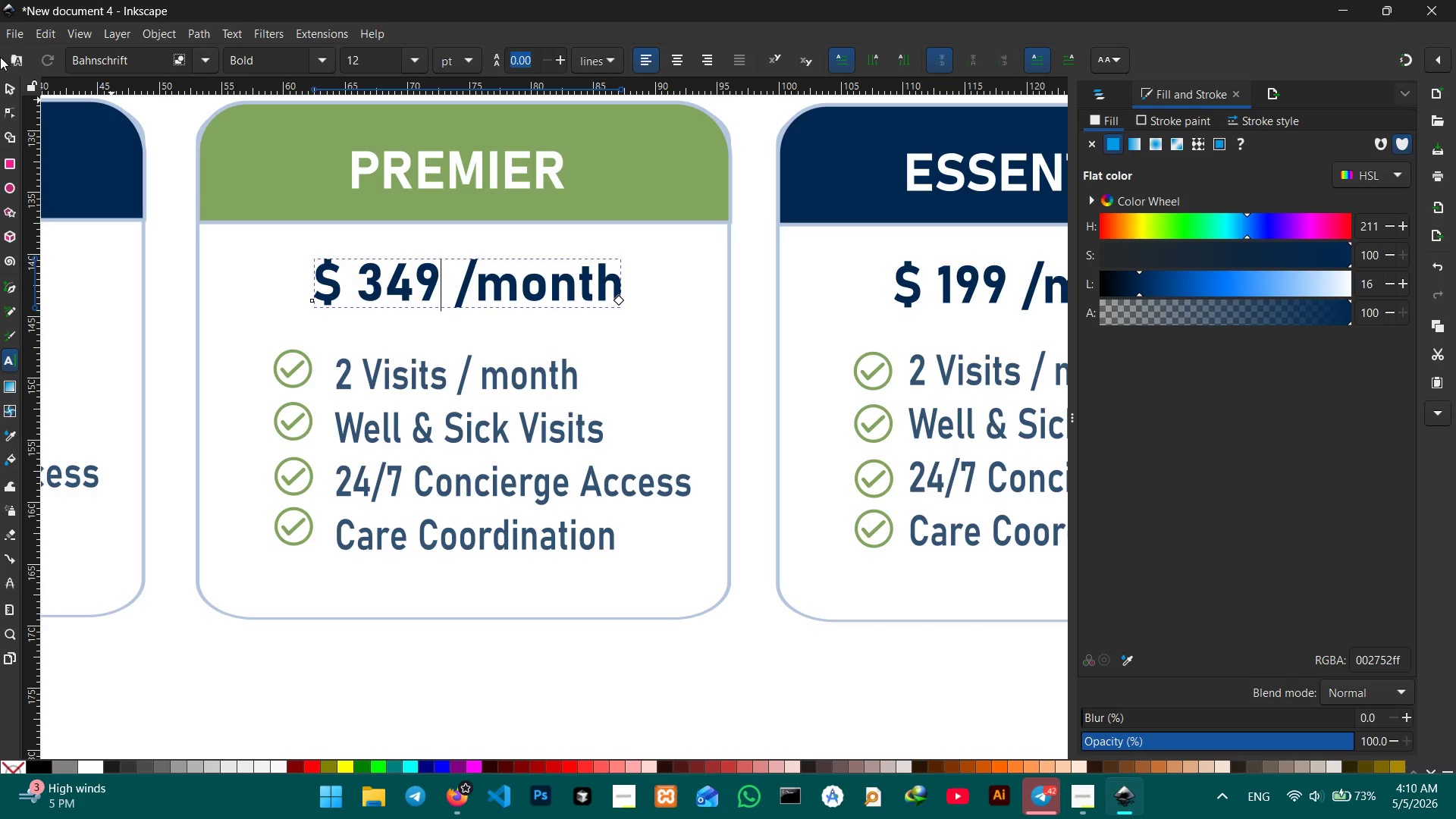 
left_click([7, 85])
 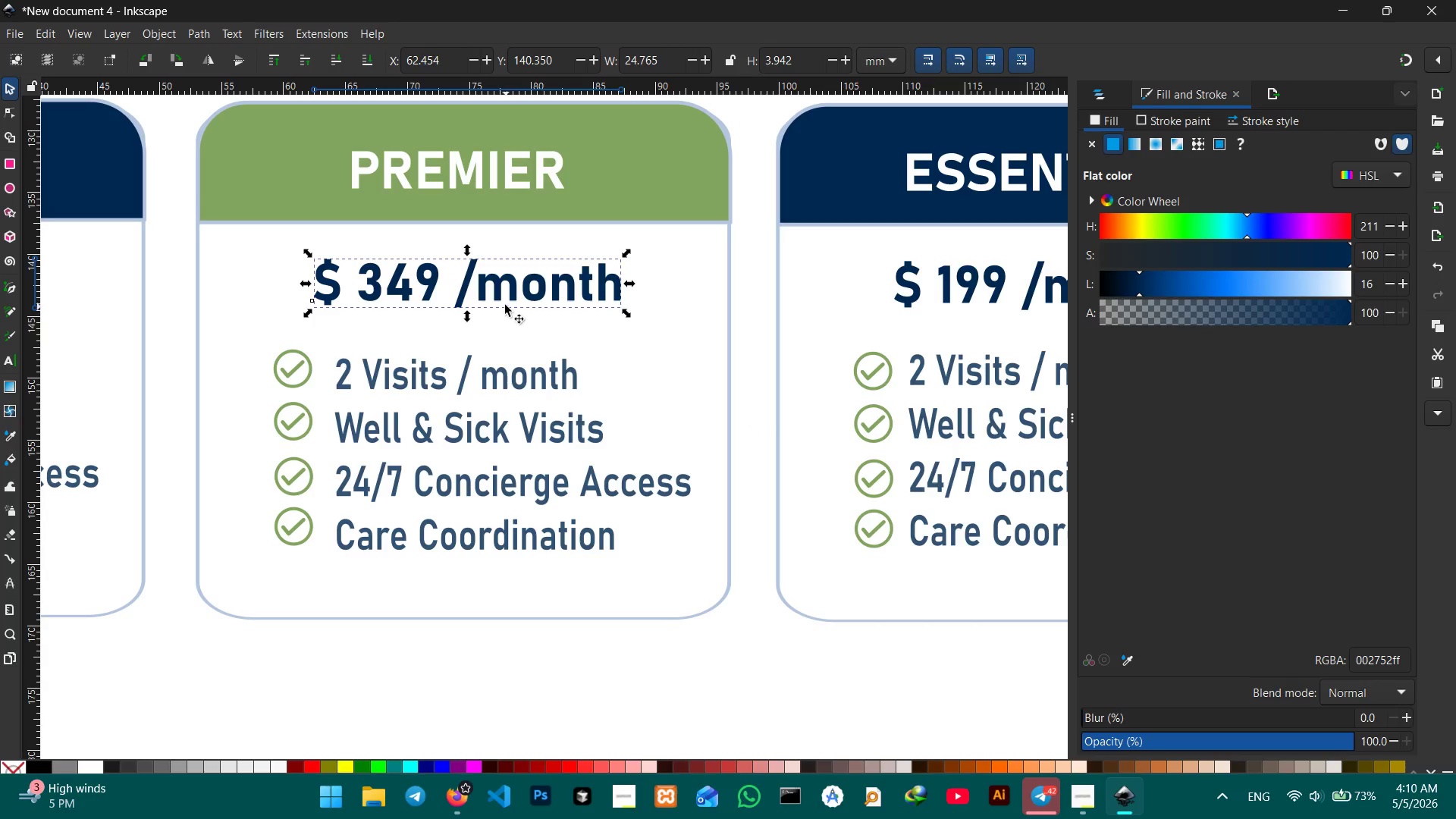 
left_click_drag(start_coordinate=[500, 293], to_coordinate=[506, 294])
 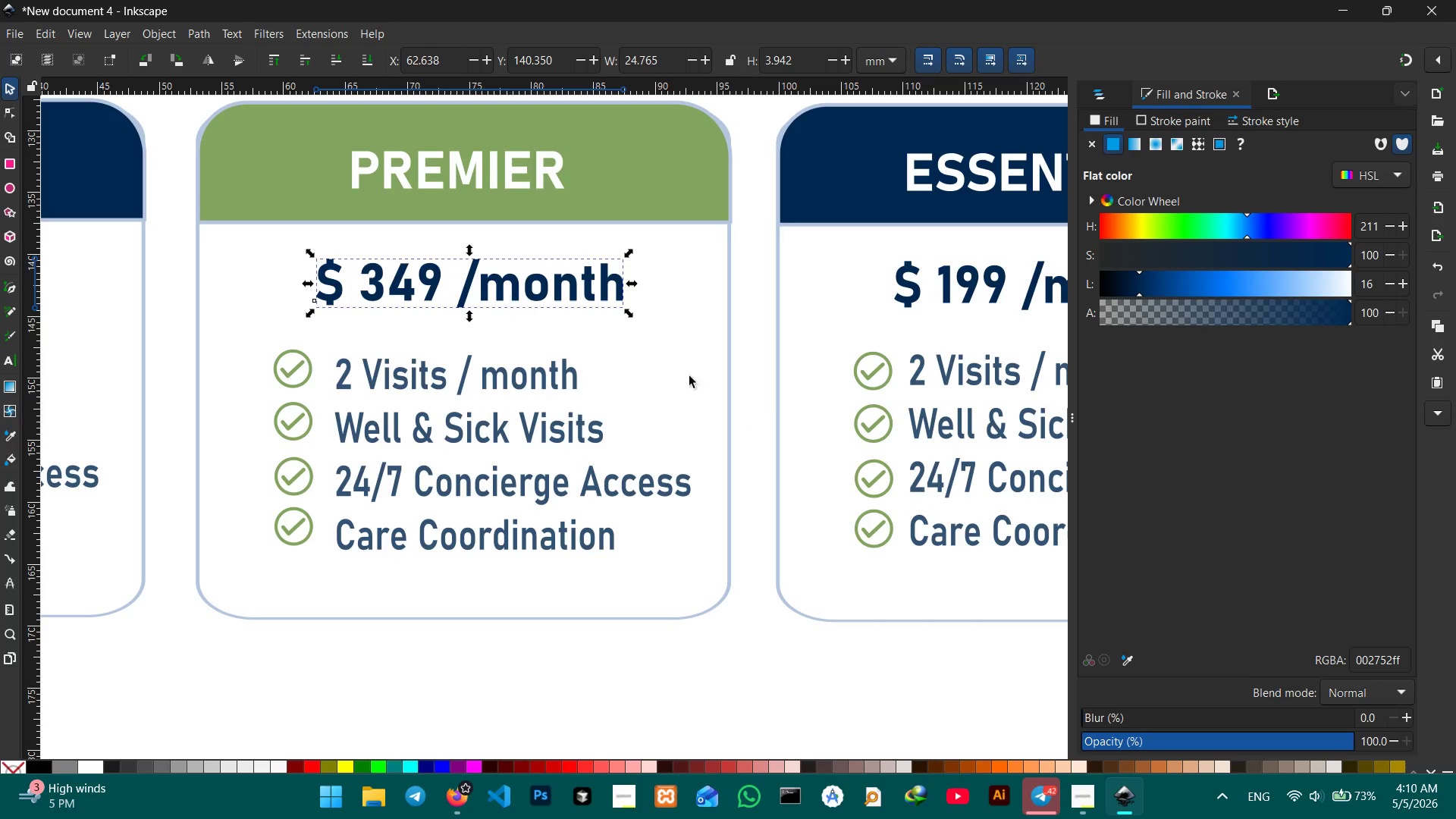 
hold_key(key=Space, duration=1.02)
 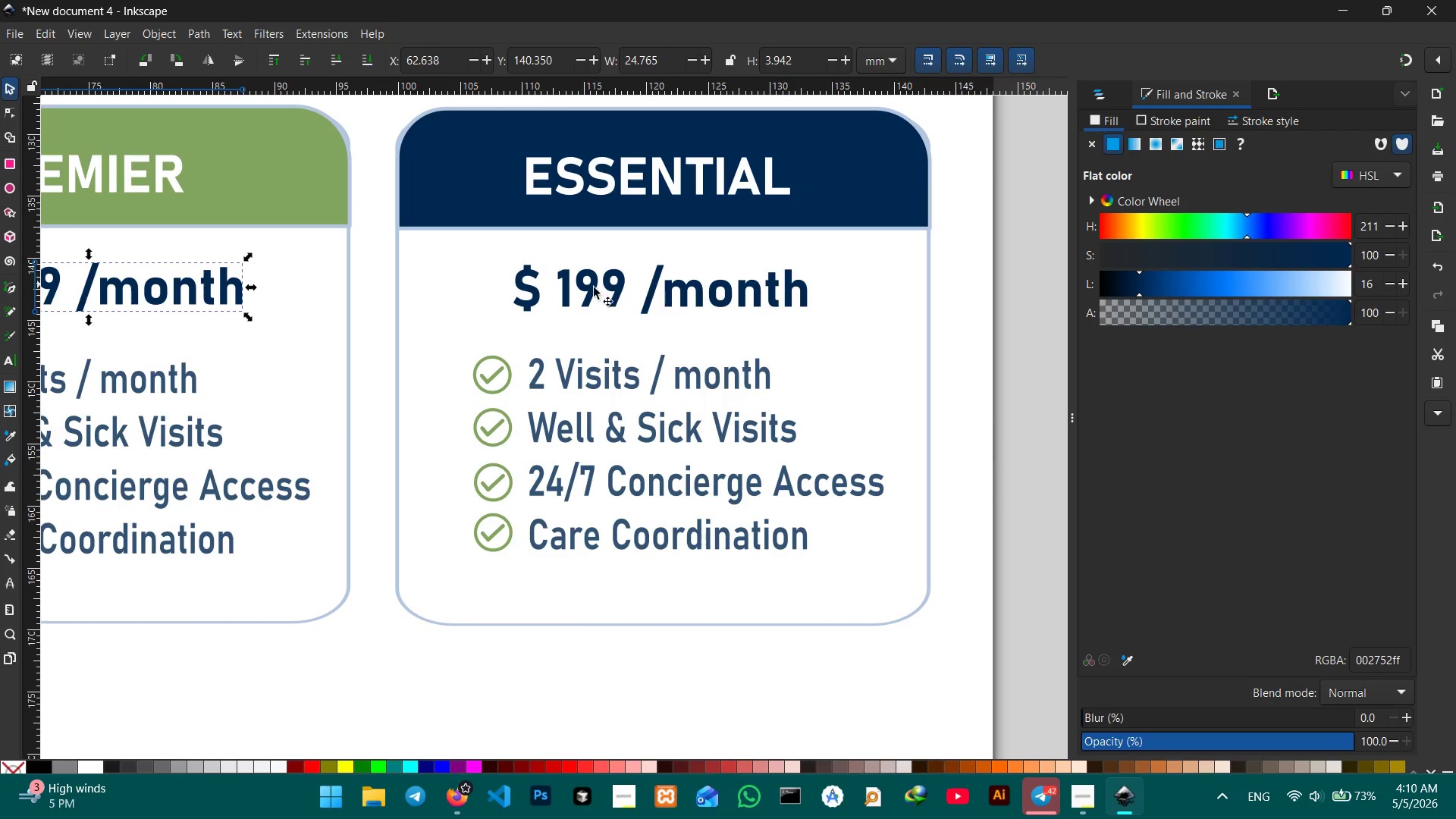 
left_click_drag(start_coordinate=[772, 403], to_coordinate=[362, 394])
 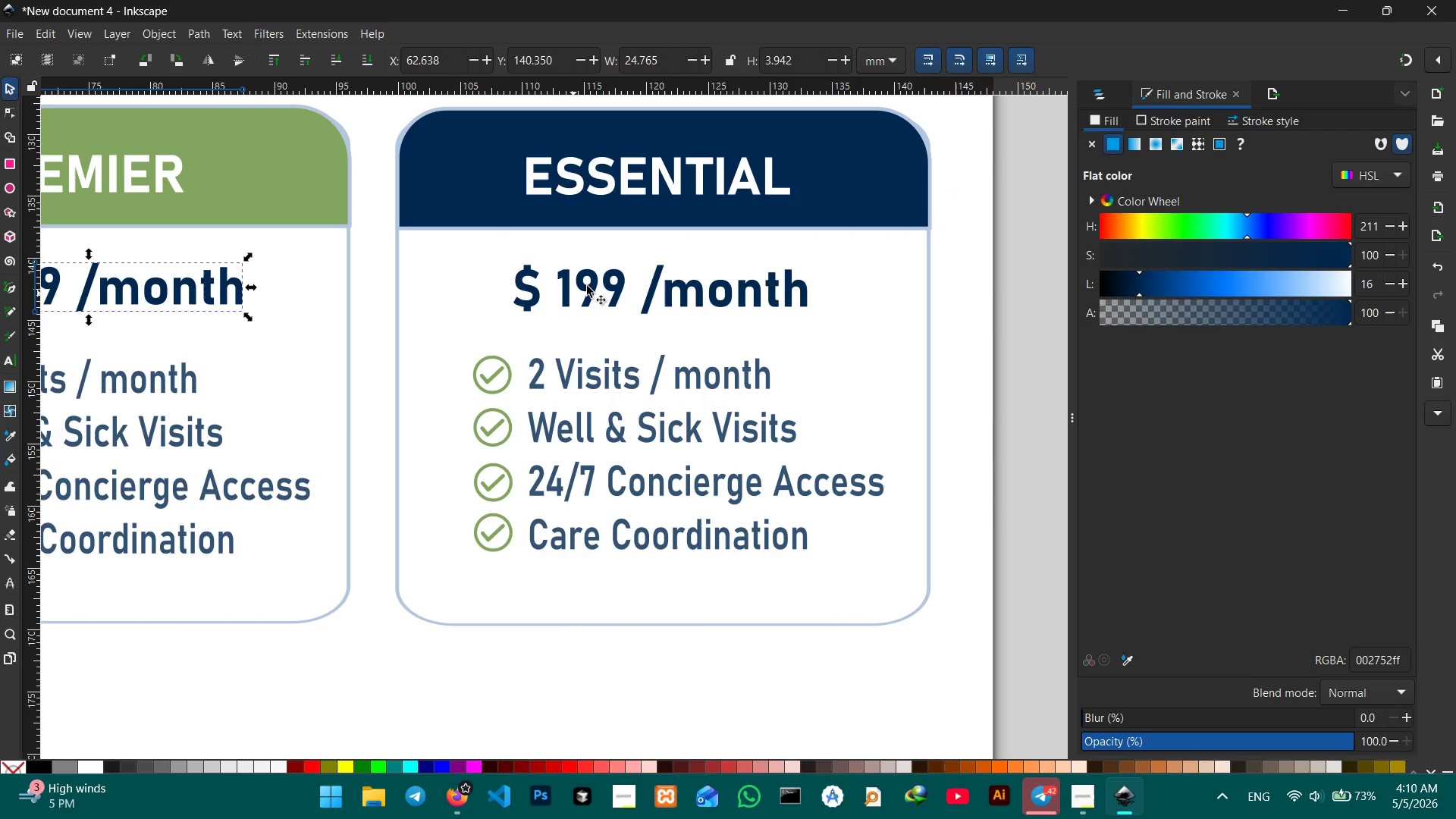 
left_click([657, 156])
 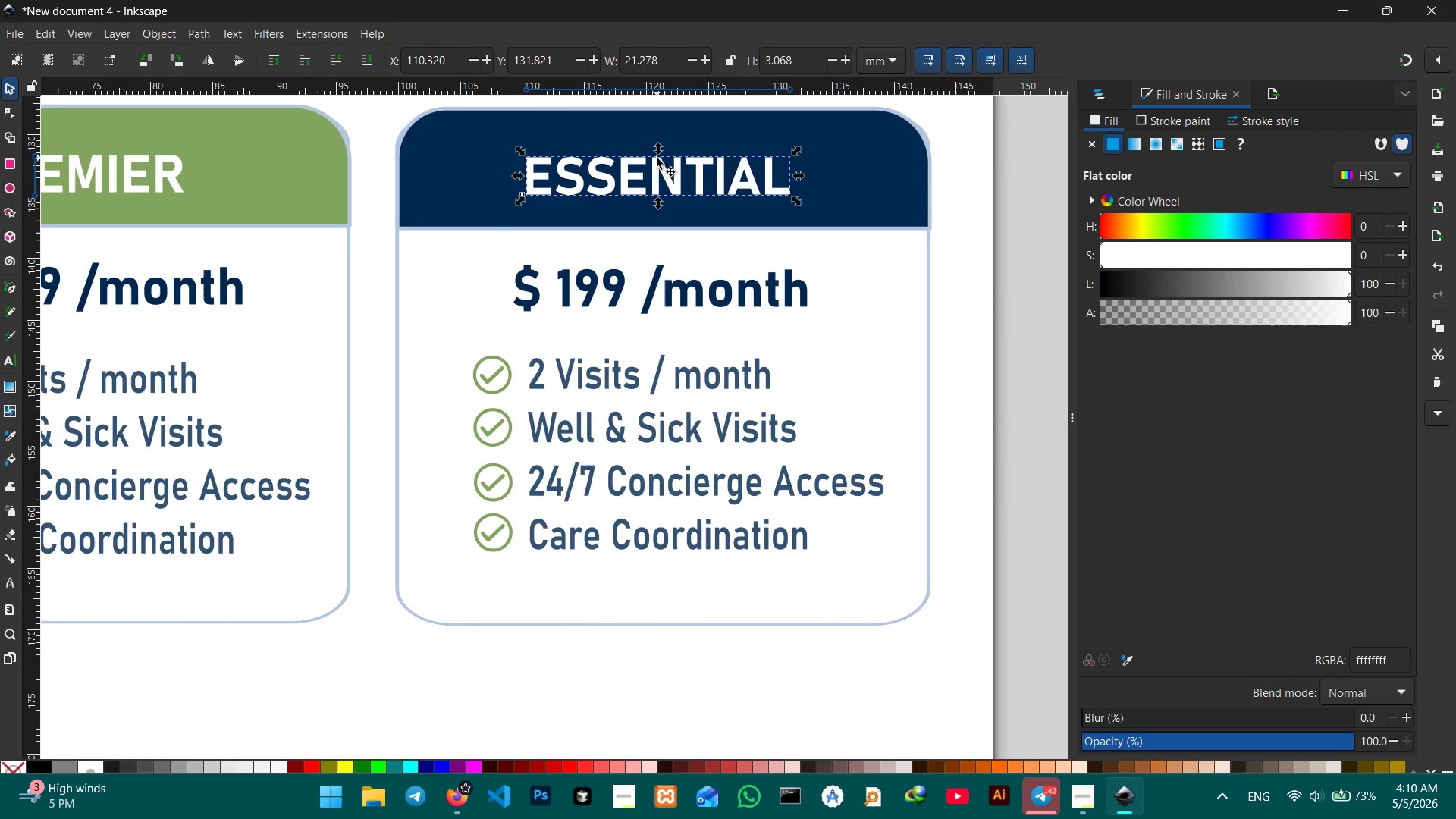 
double_click([660, 168])
 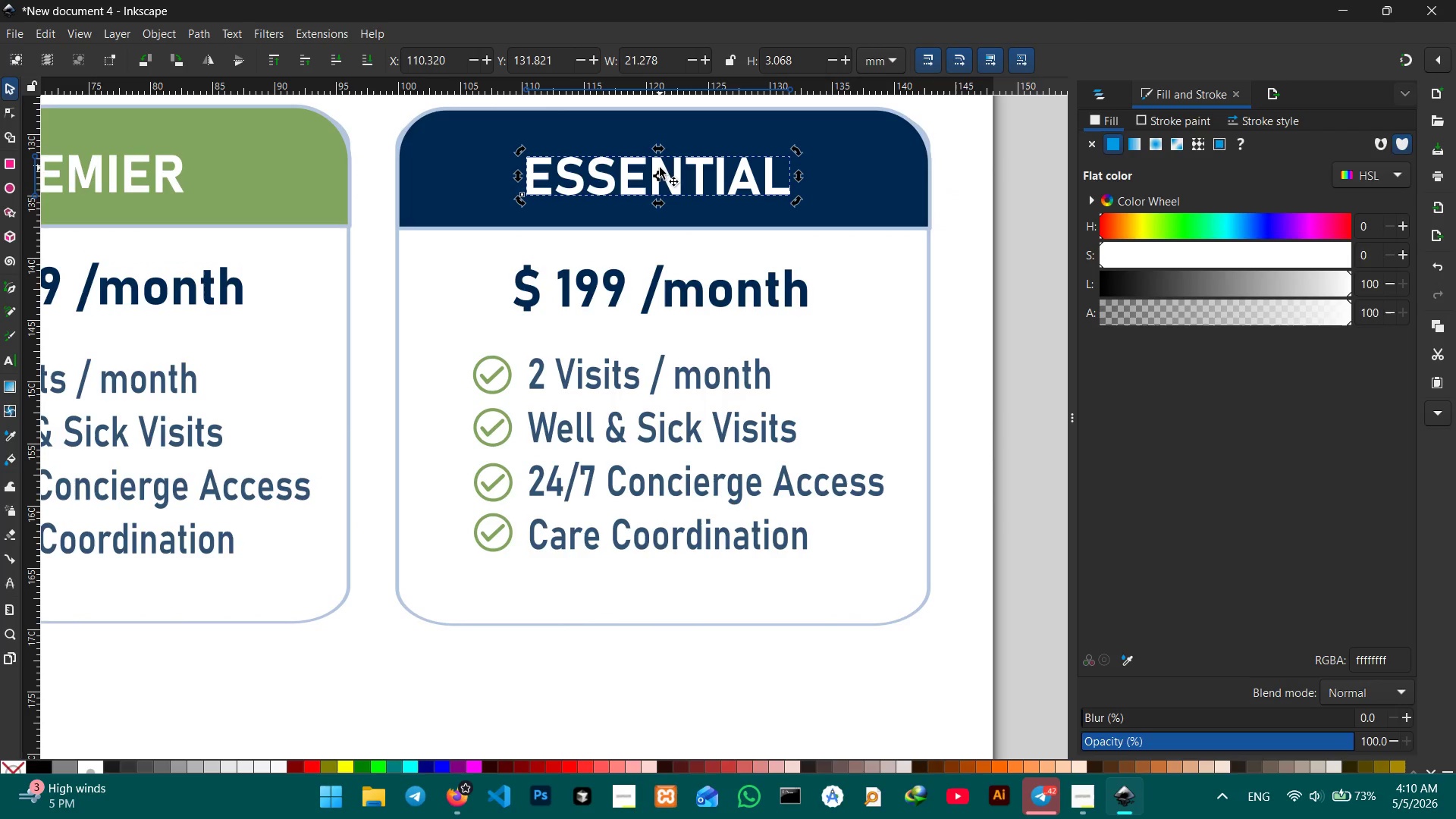 
triple_click([660, 168])
 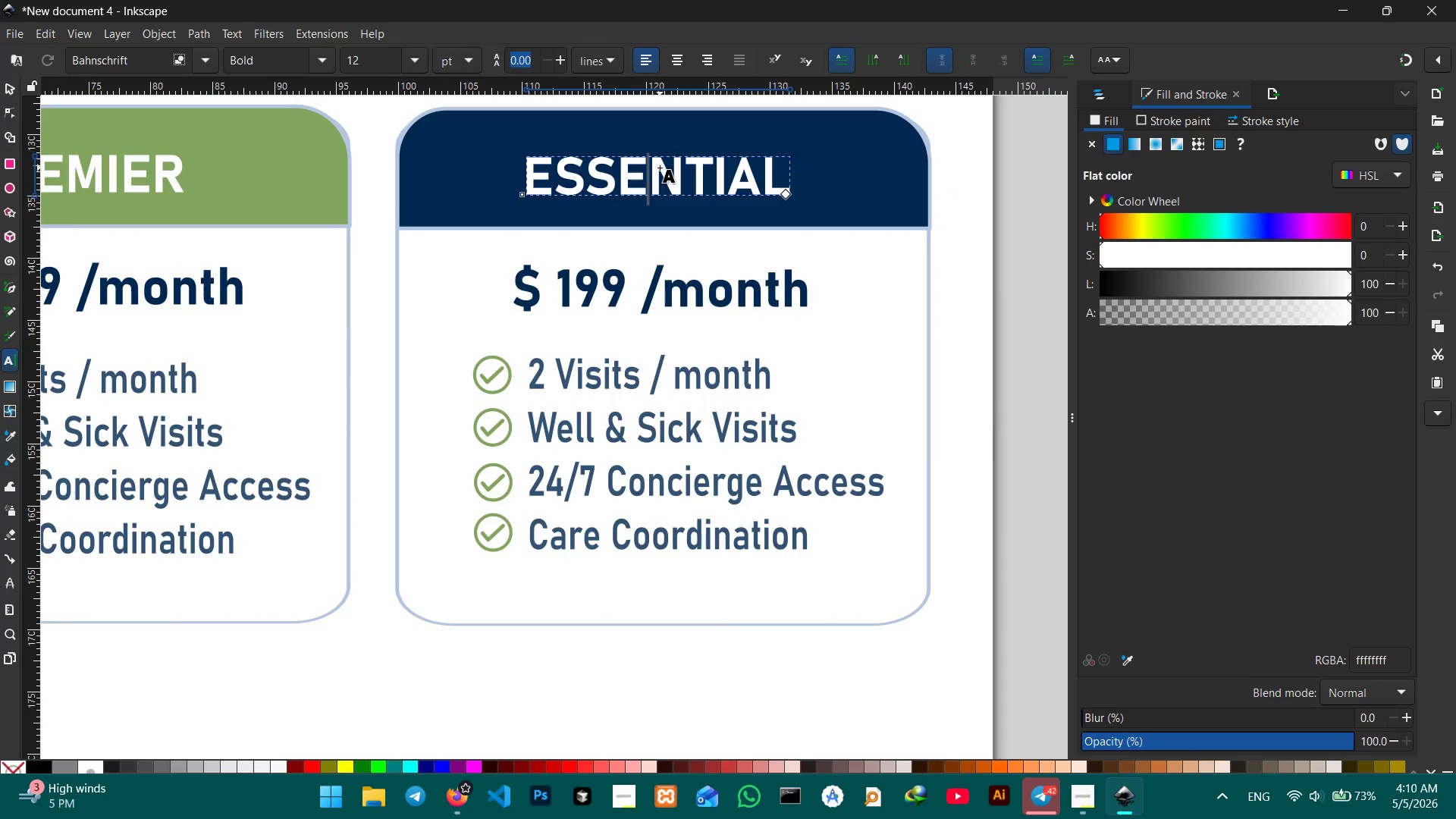 
triple_click([660, 168])
 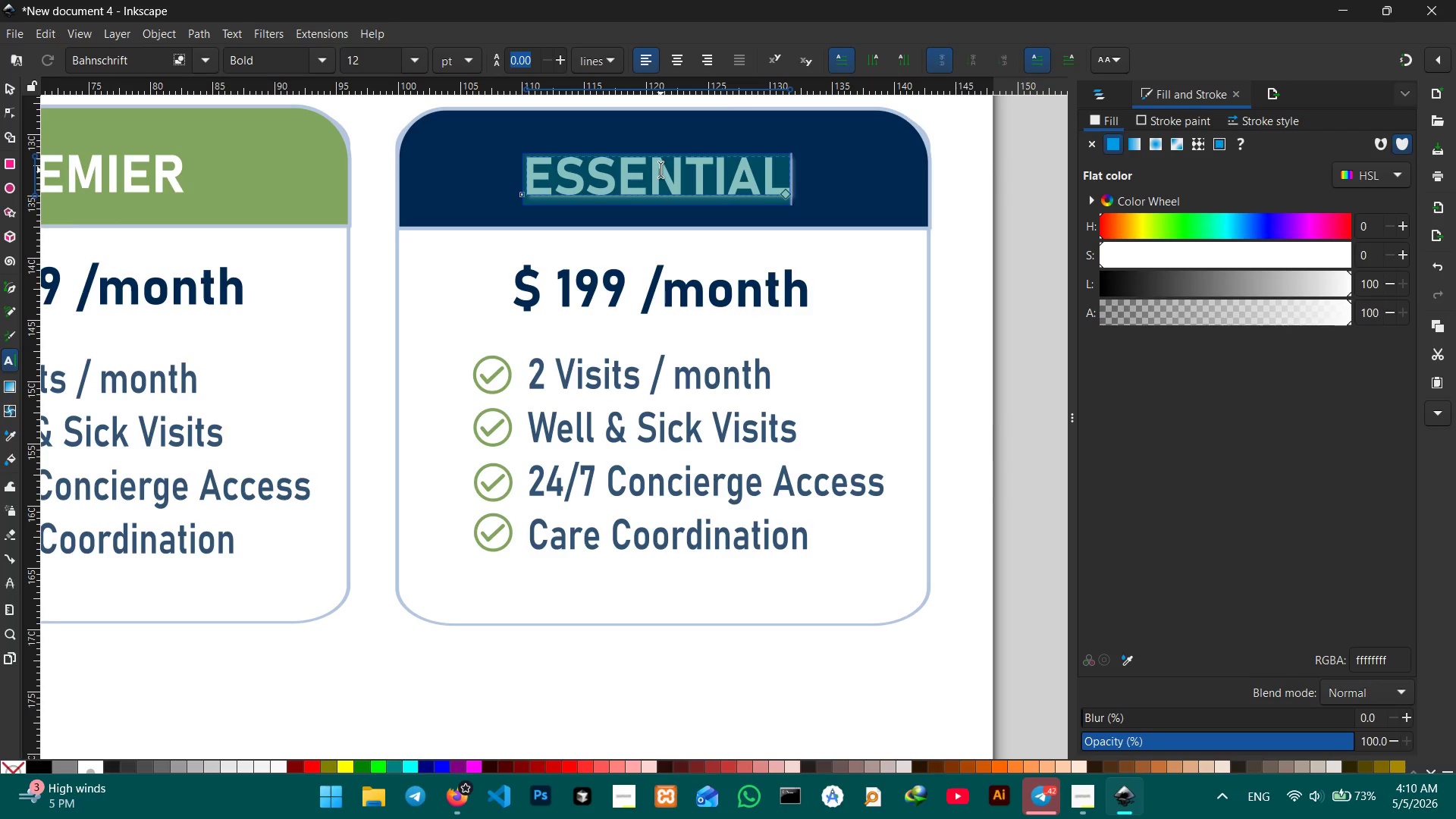 
type(SIGNA)
 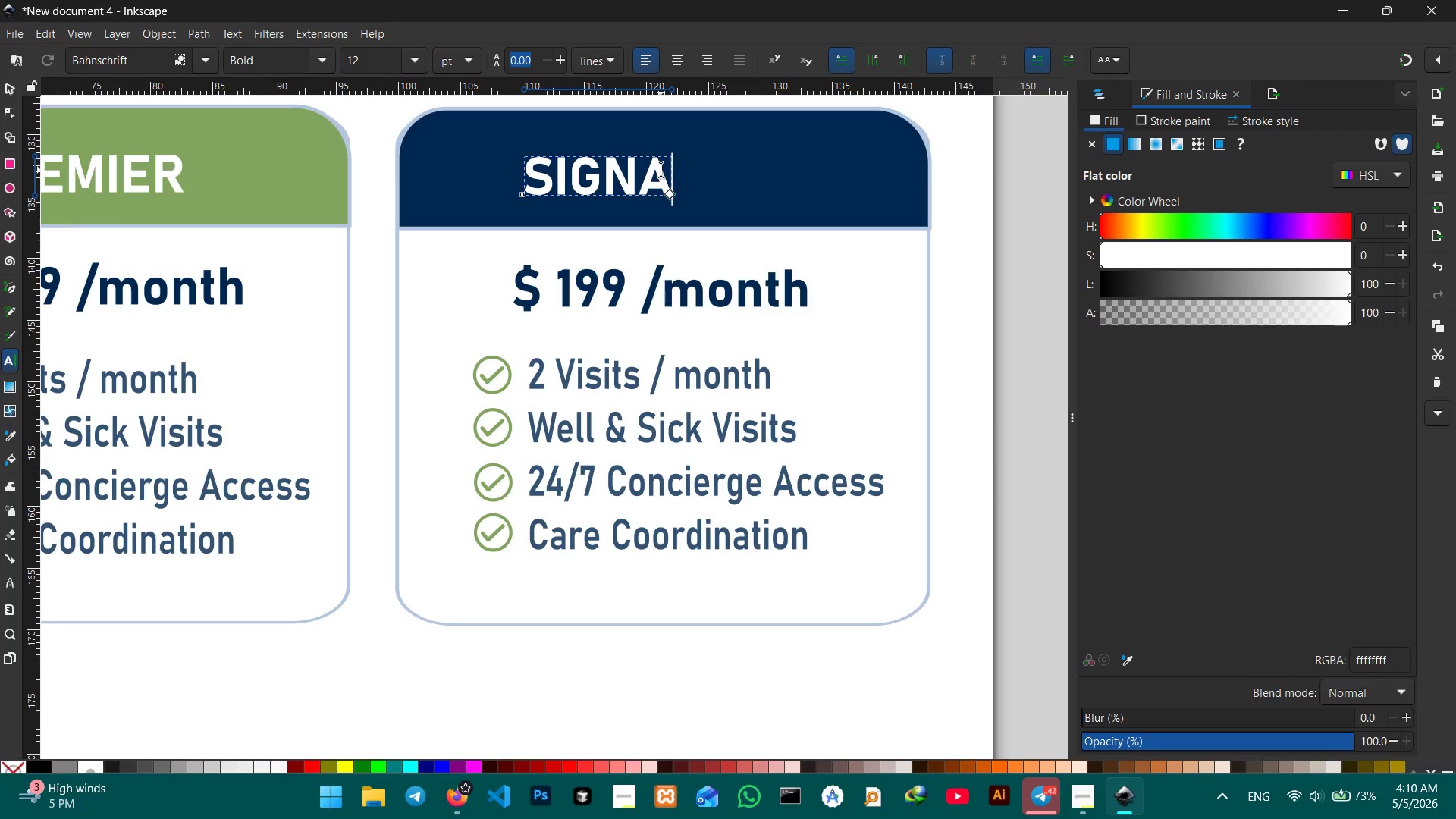 
type(TURE)
 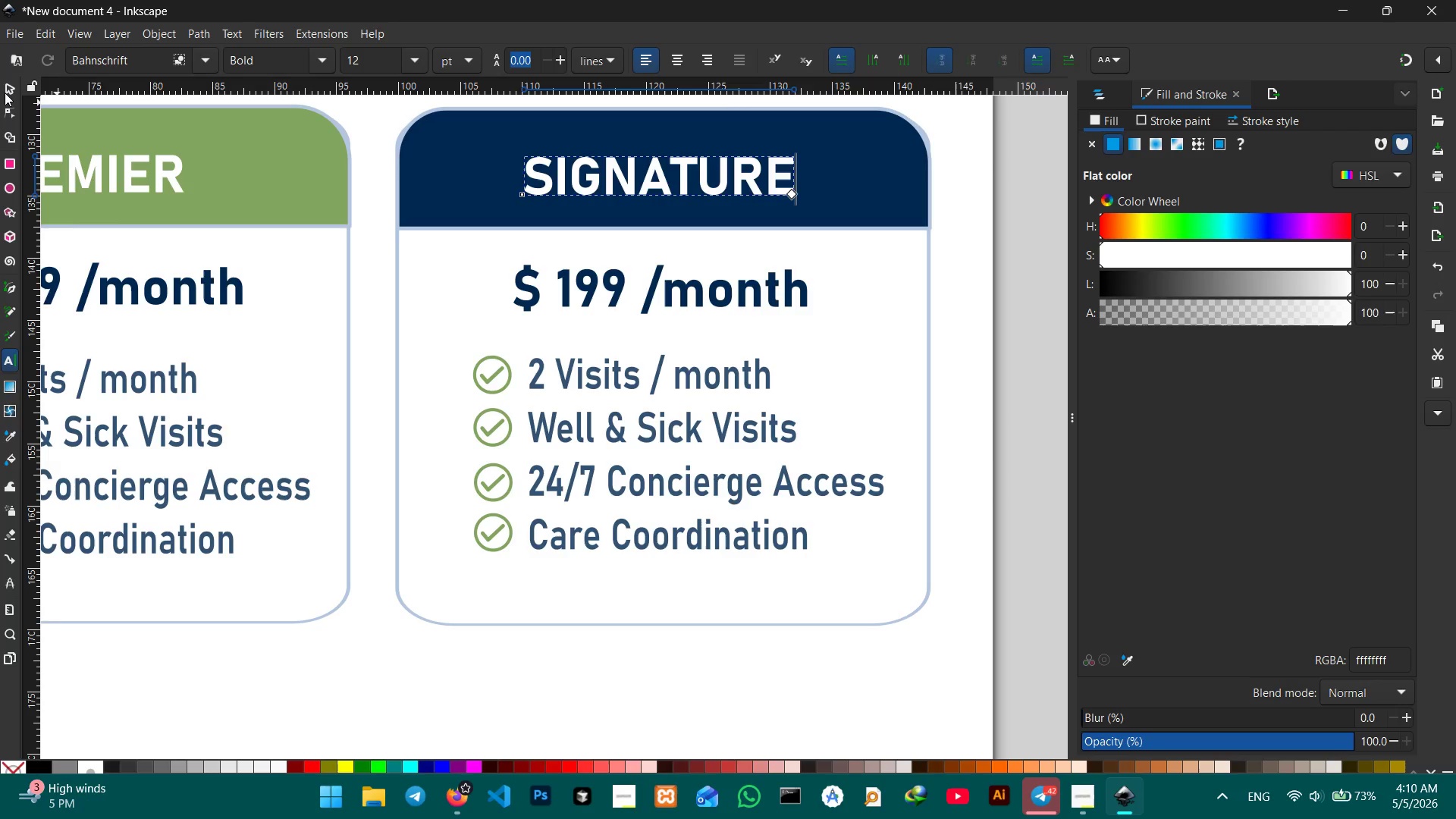 
left_click([2, 91])
 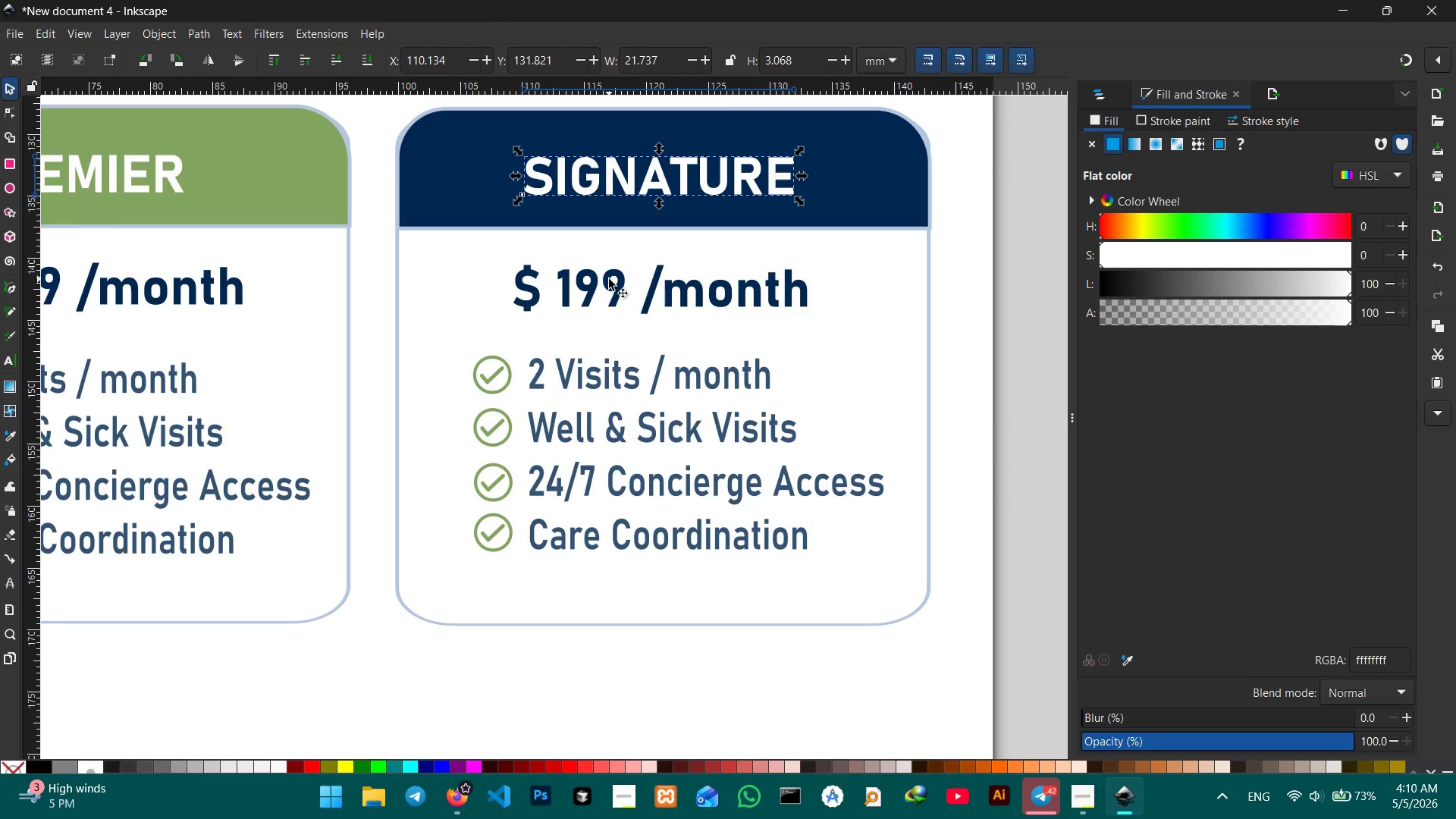 
double_click([609, 280])
 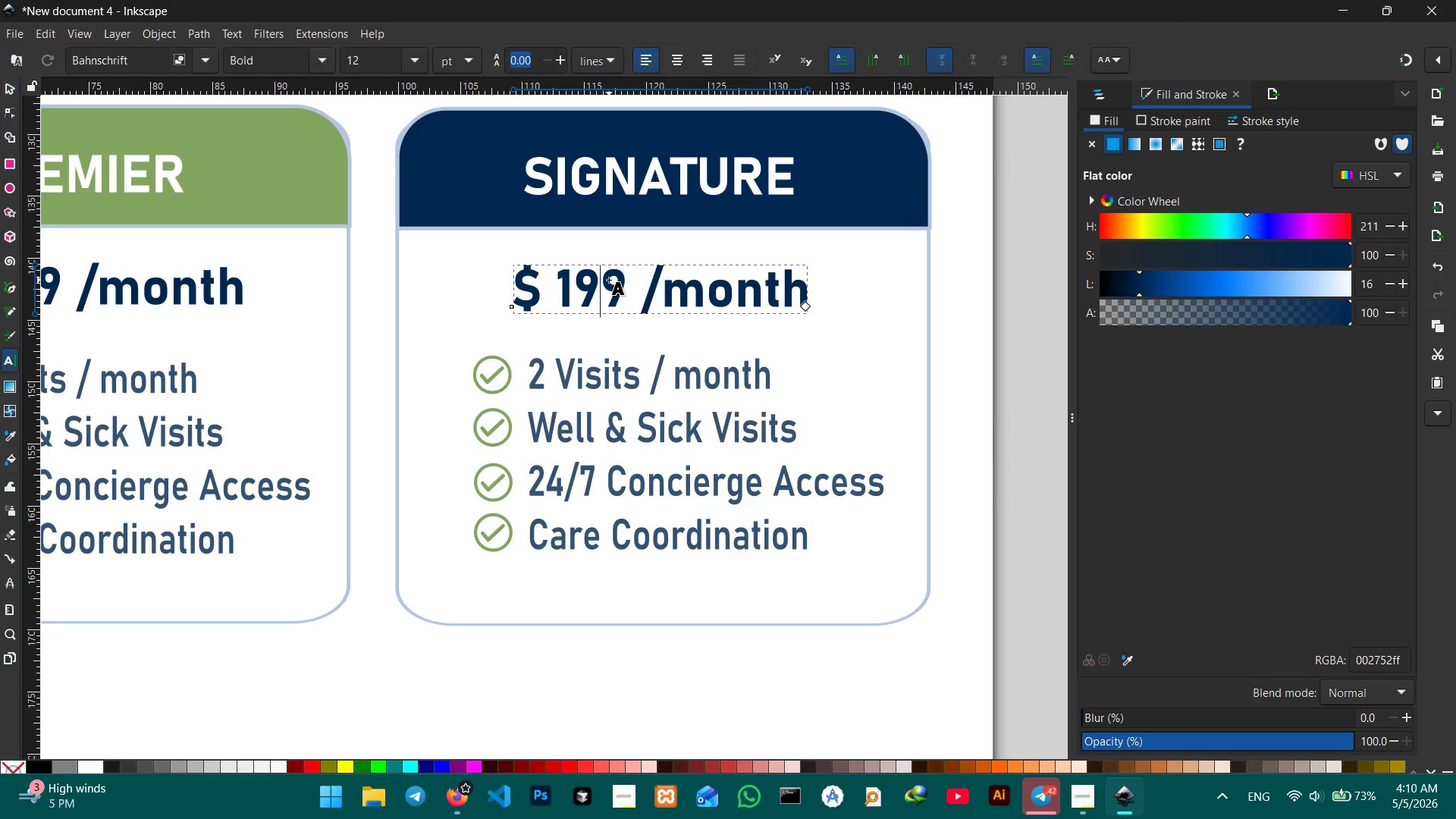 
triple_click([609, 280])
 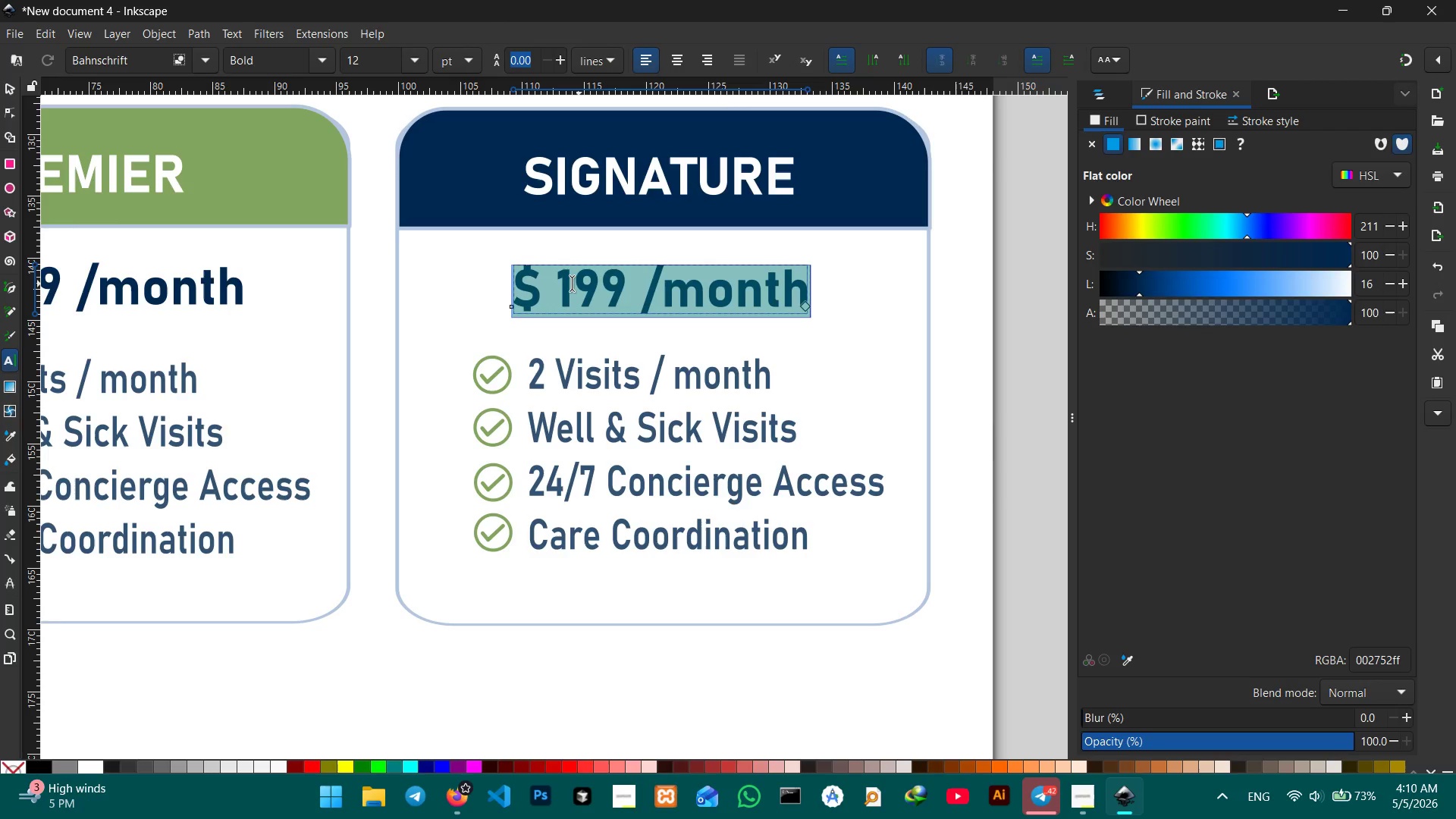 
triple_click([548, 287])
 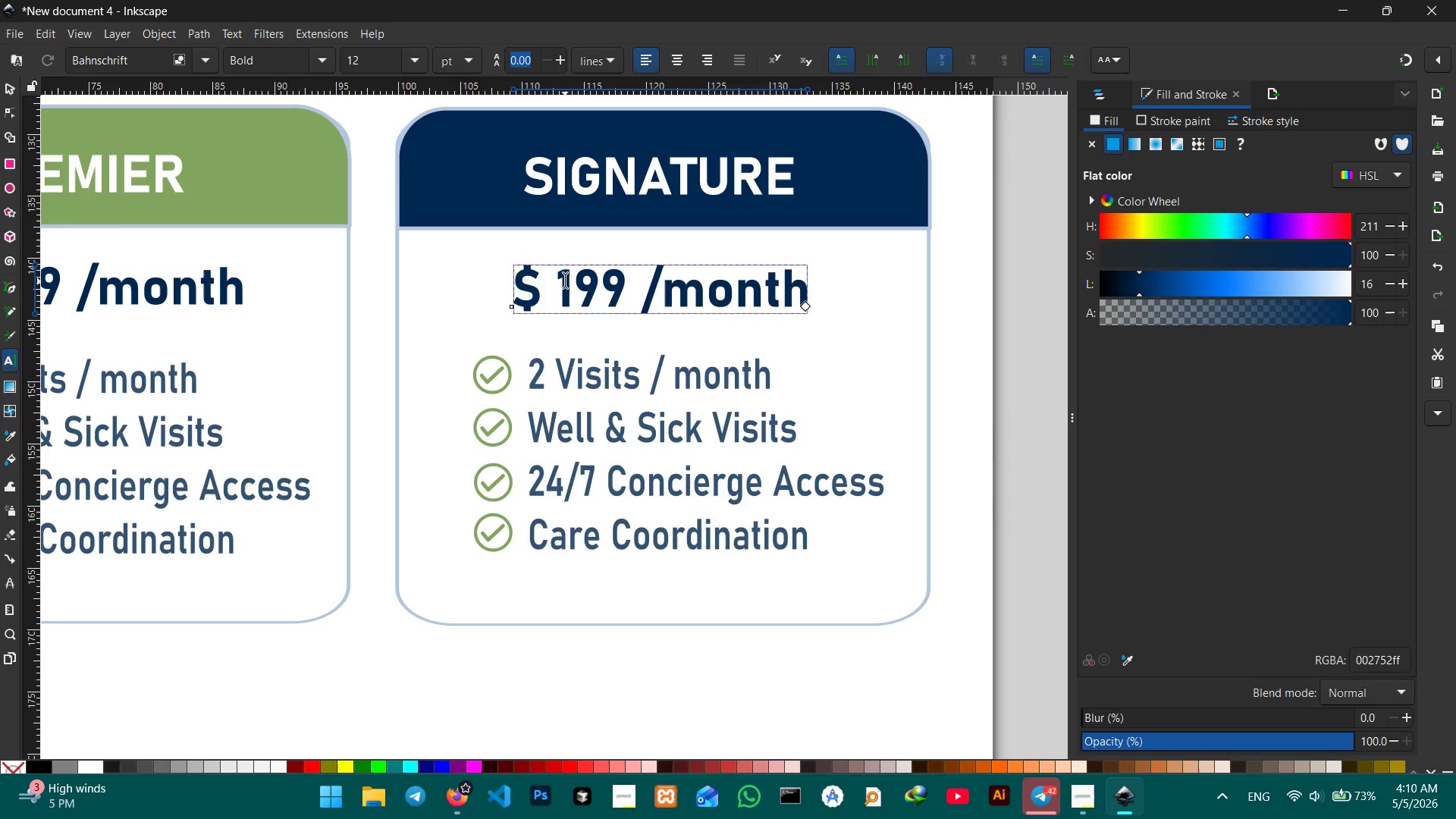 
left_click_drag(start_coordinate=[564, 281], to_coordinate=[637, 284])
 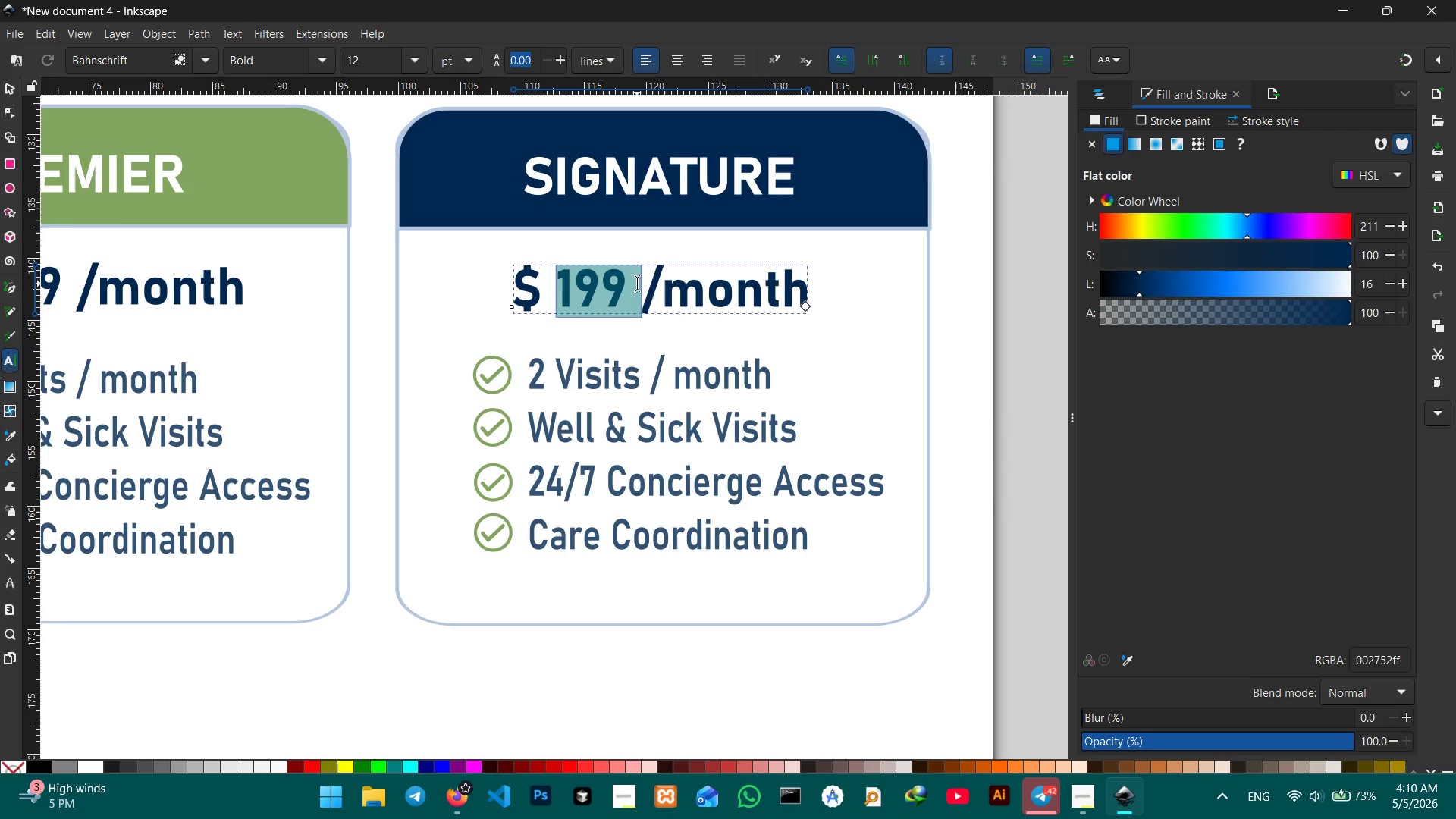 
key(Numpad5)
 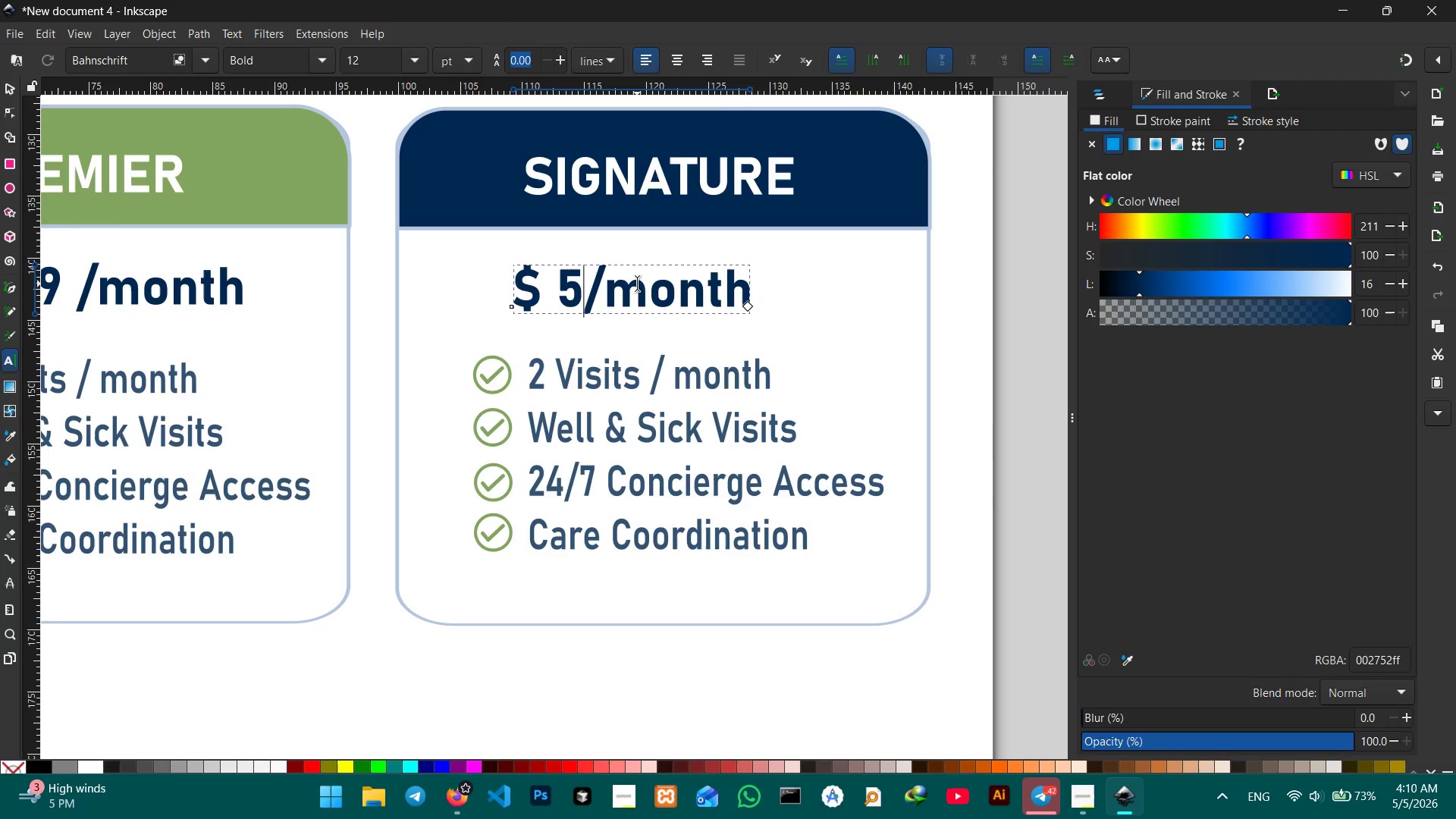 
key(Numpad9)
 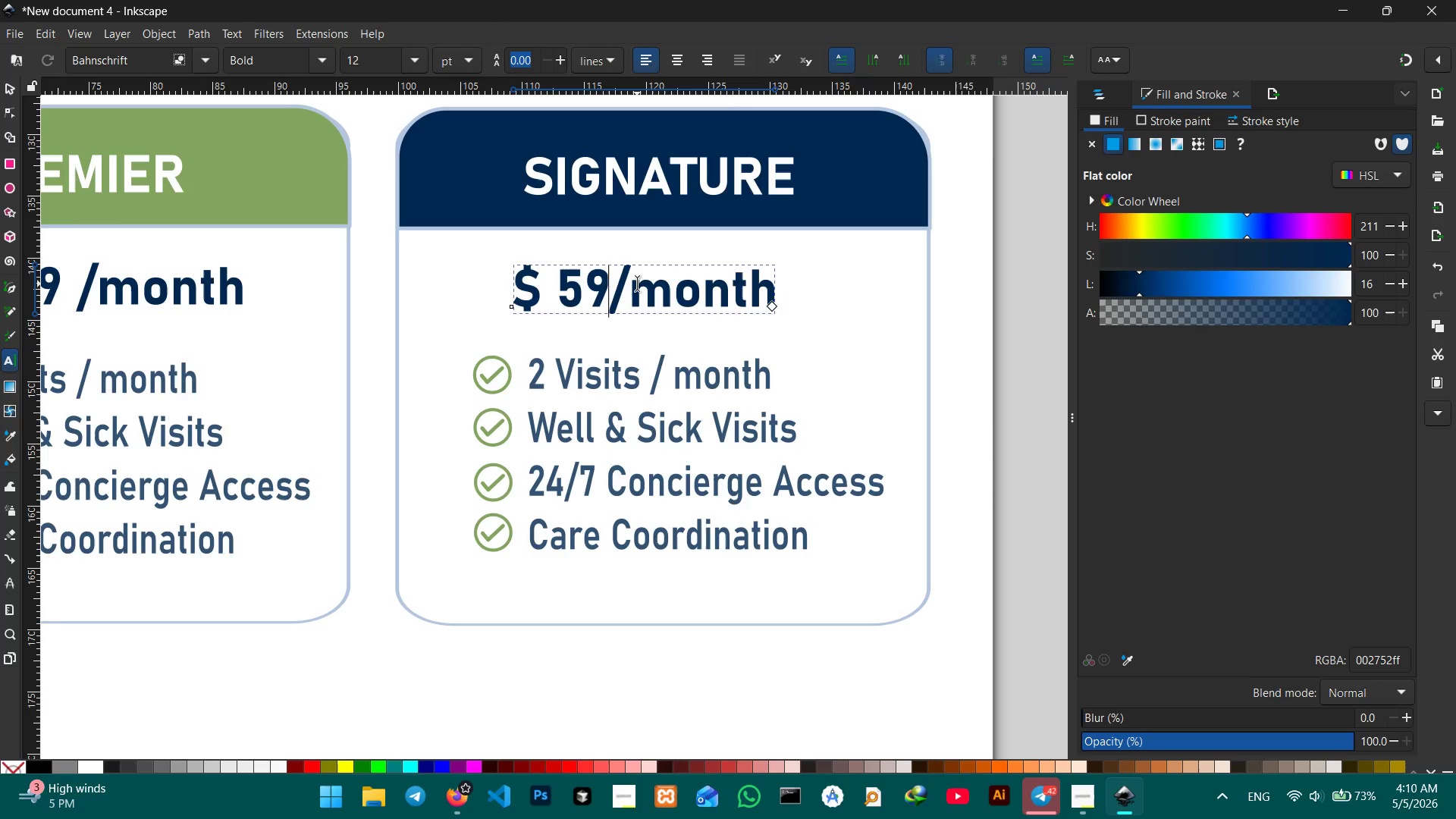 
key(Numpad9)
 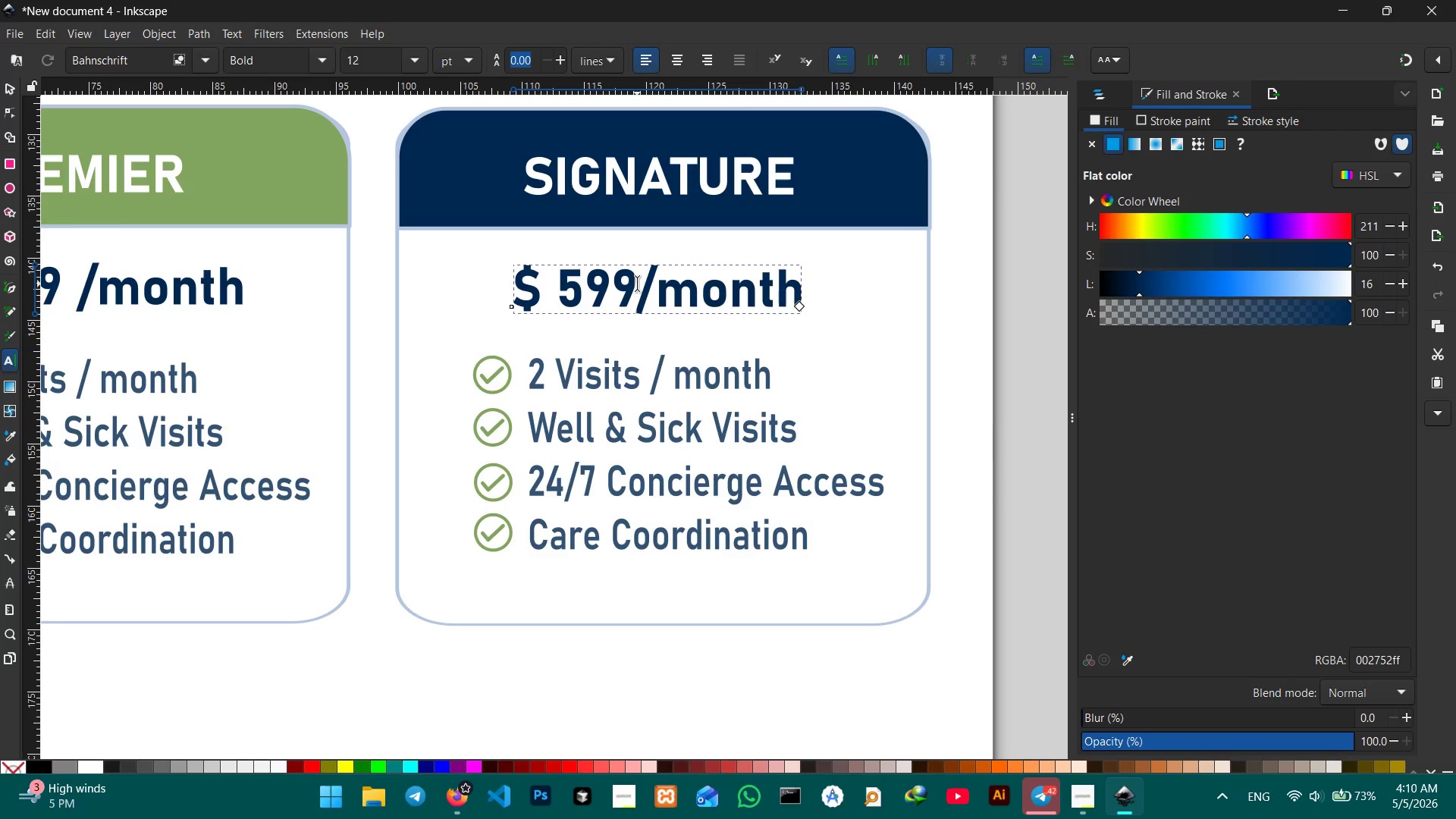 
key(Space)
 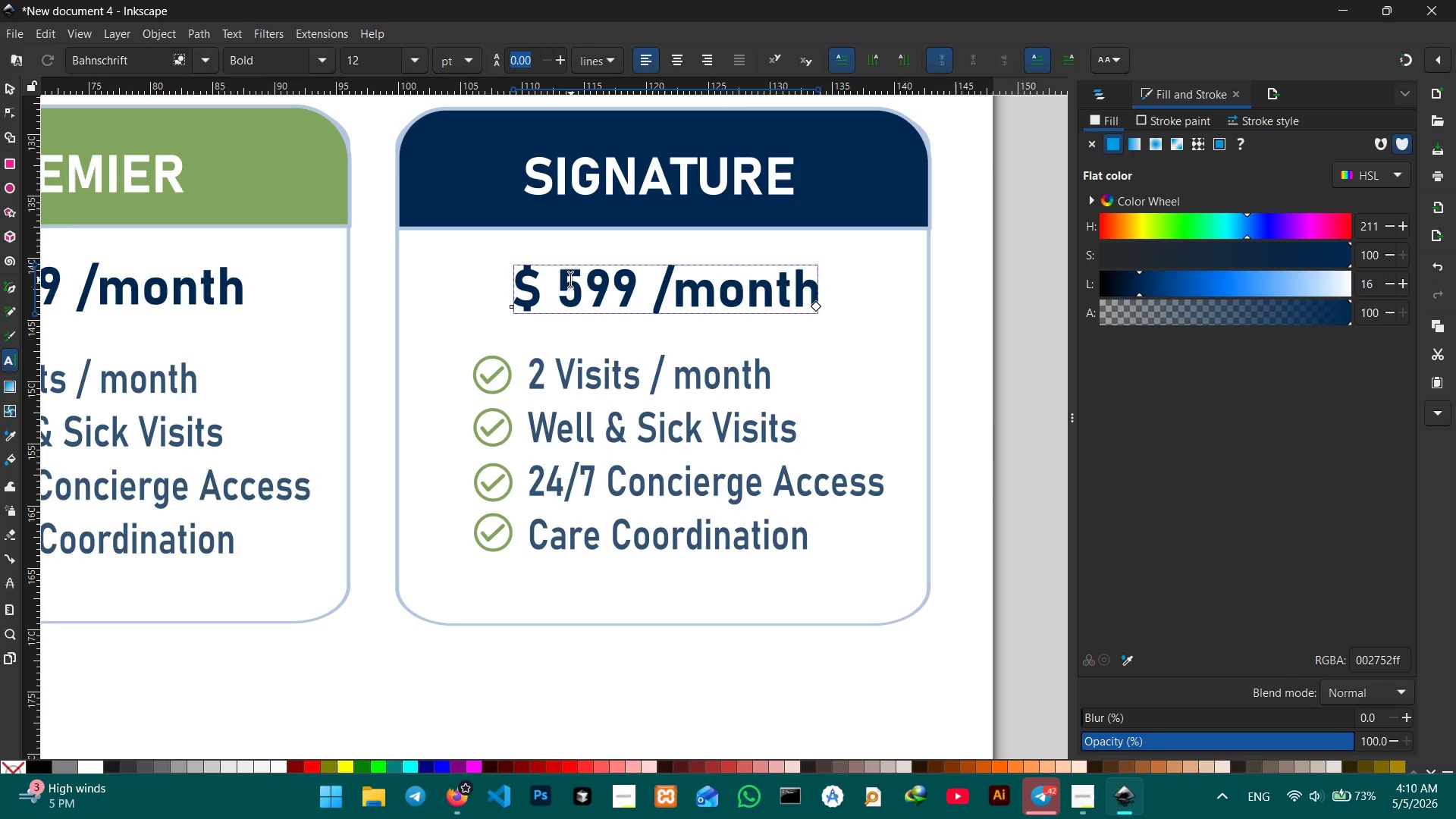 
left_click([563, 278])
 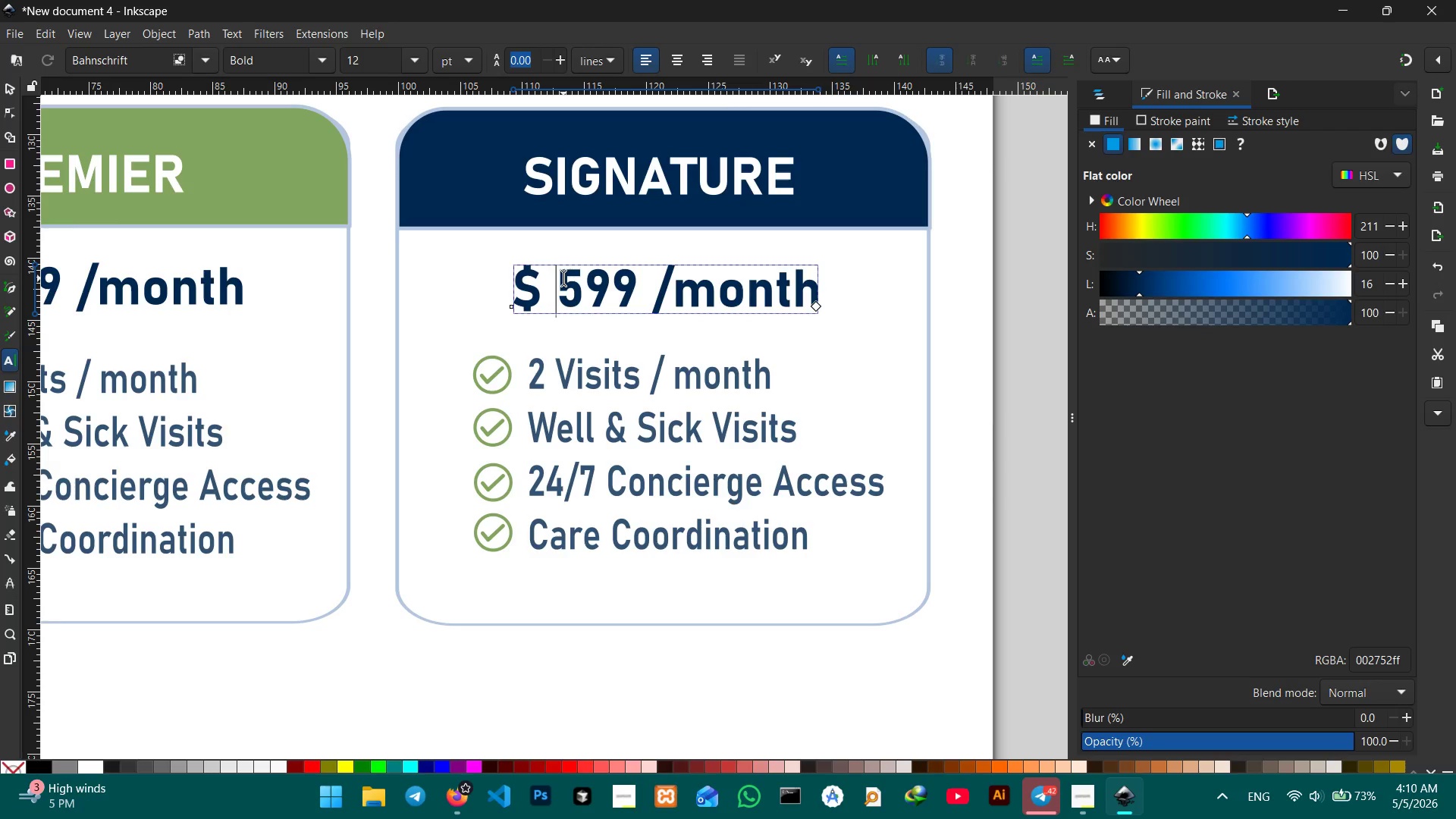 
key(Backspace)
 